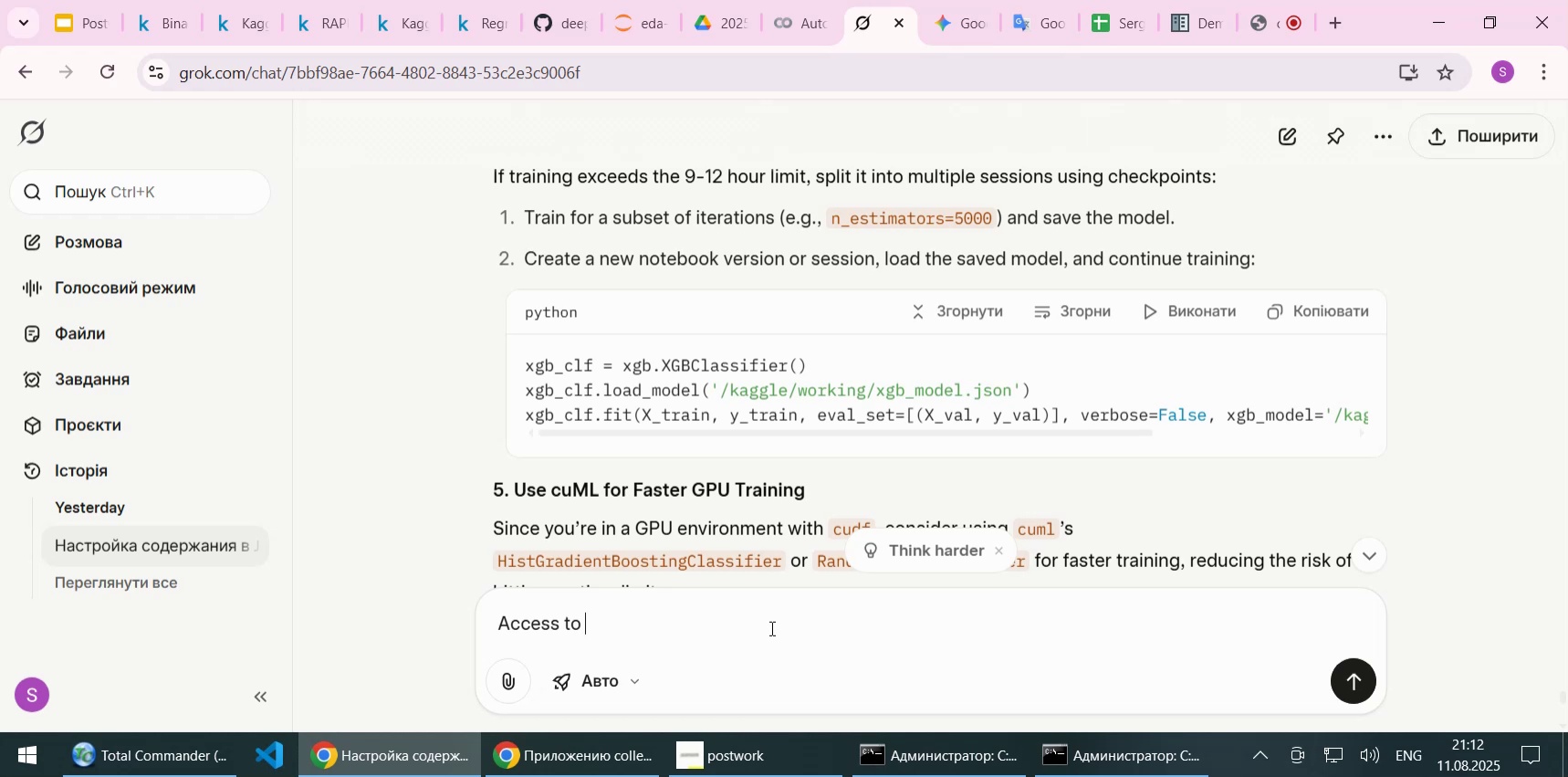 
wait(6.19)
 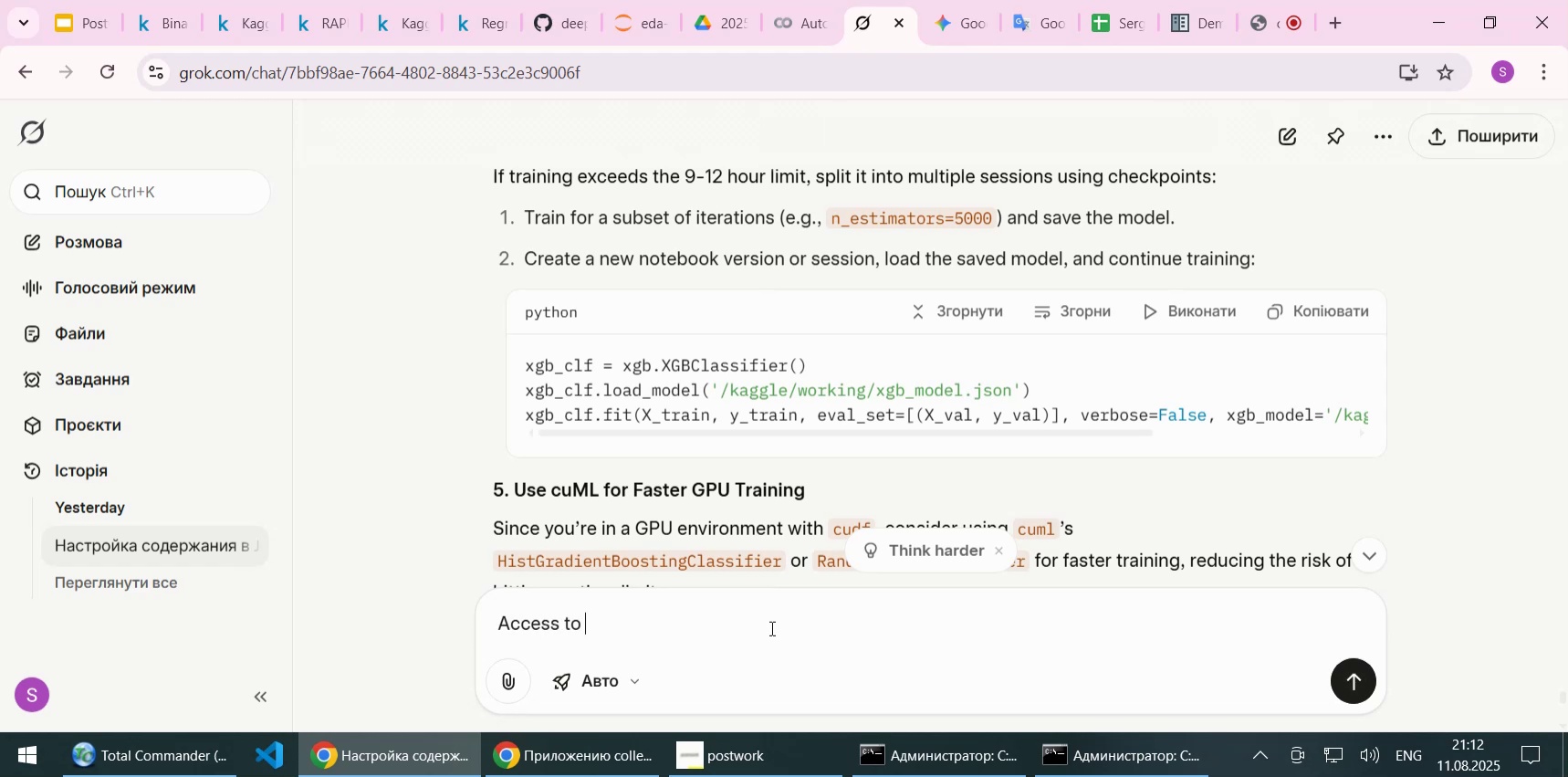 
type(GPU )
key(Backspace)
key(Backspace)
key(Backspace)
key(Backspace)
type(NVoidi)
key(Backspace)
key(Backspace)
key(Backspace)
type(dia GPU)
 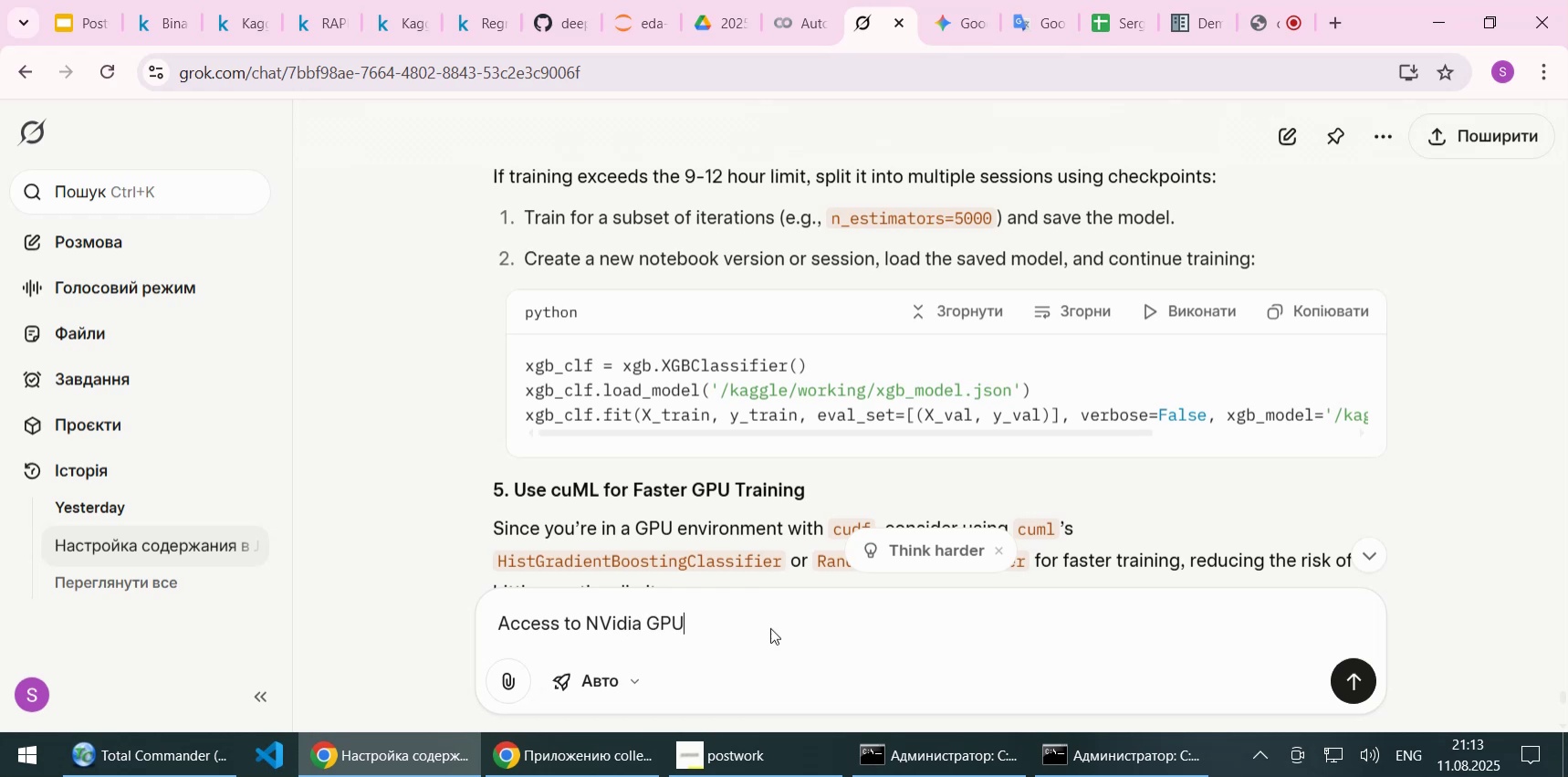 
 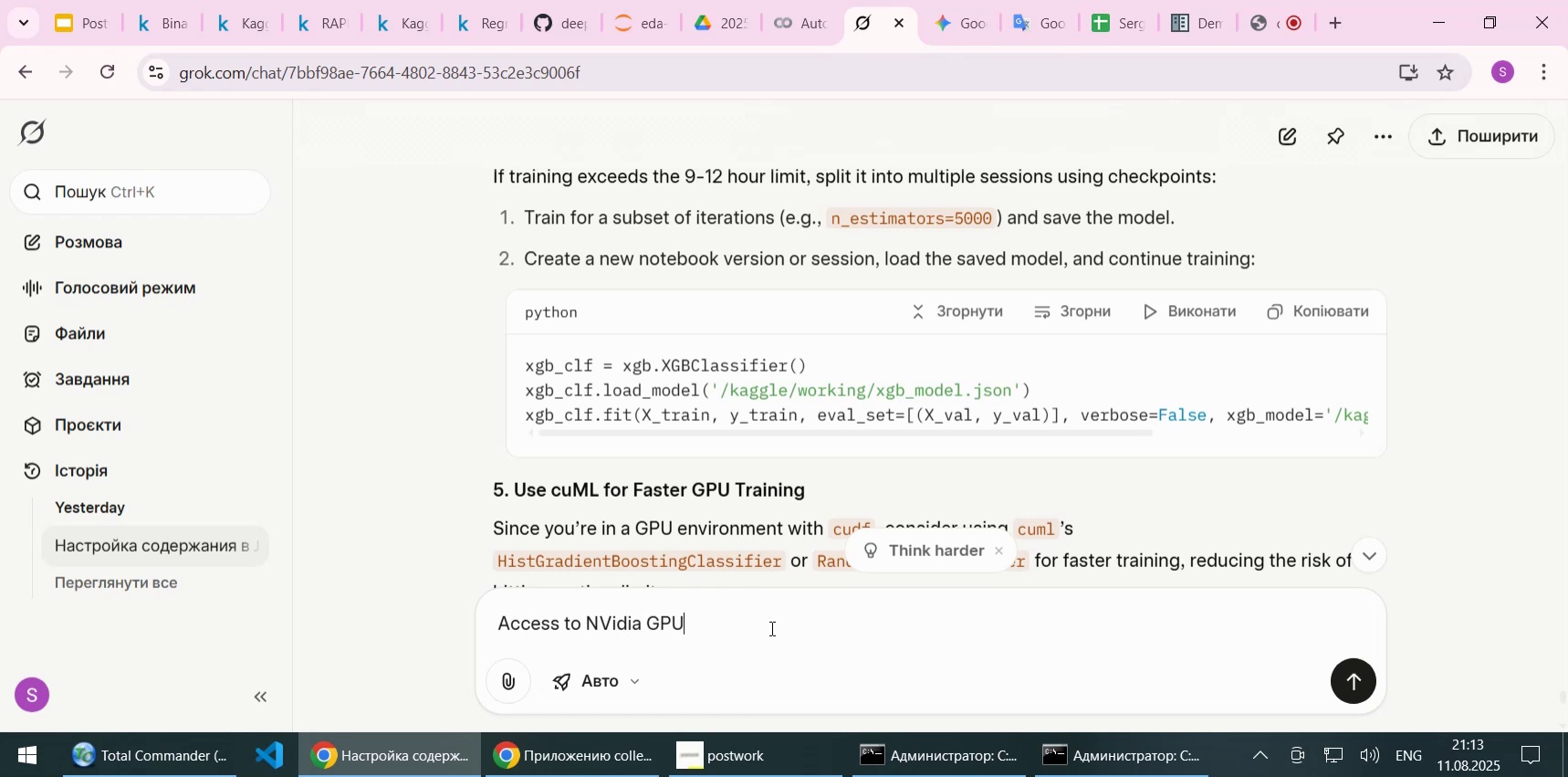 
key(Alt+AltRight)
 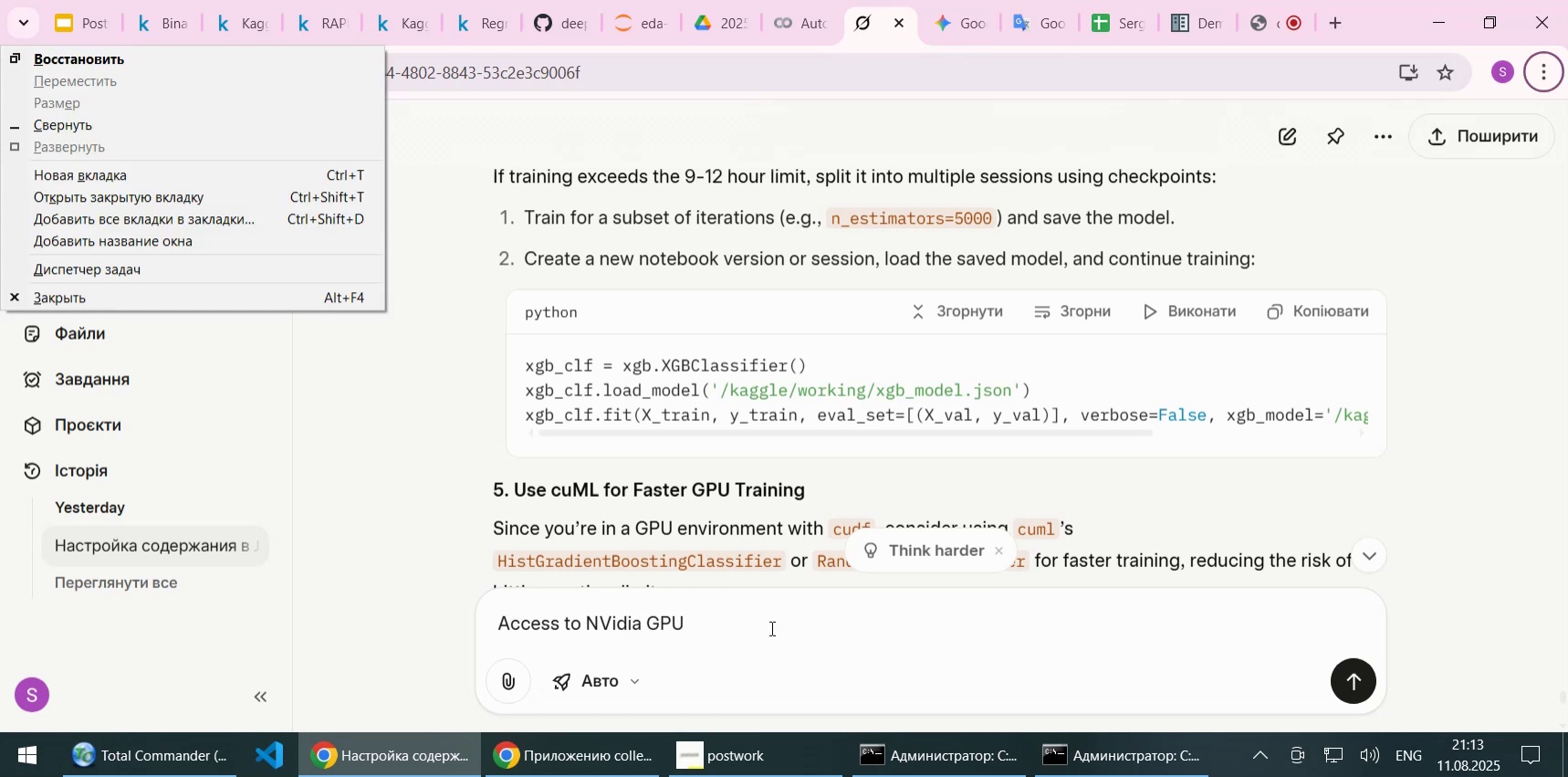 
key(Alt+Space)
 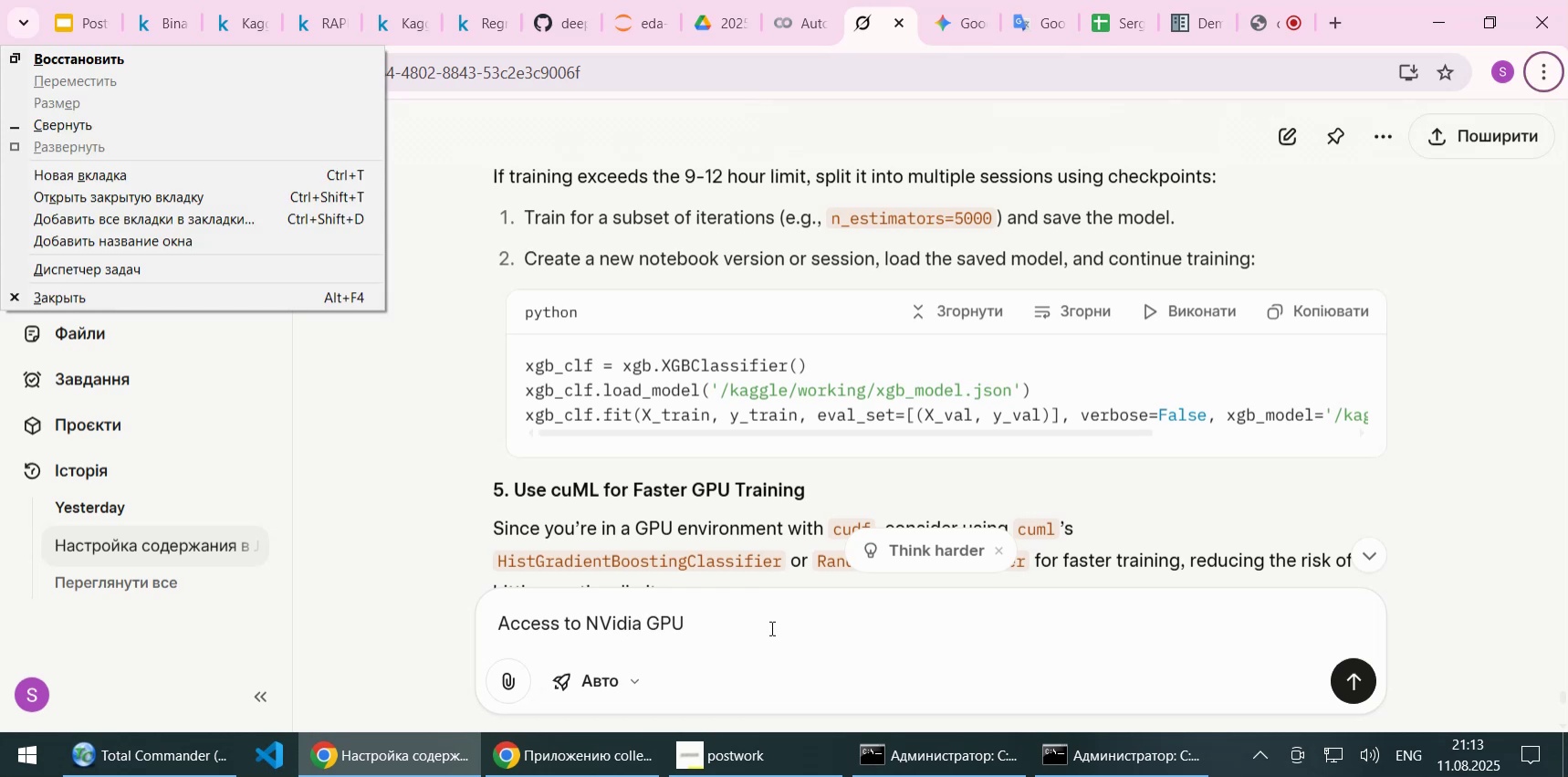 
left_click([770, 627])
 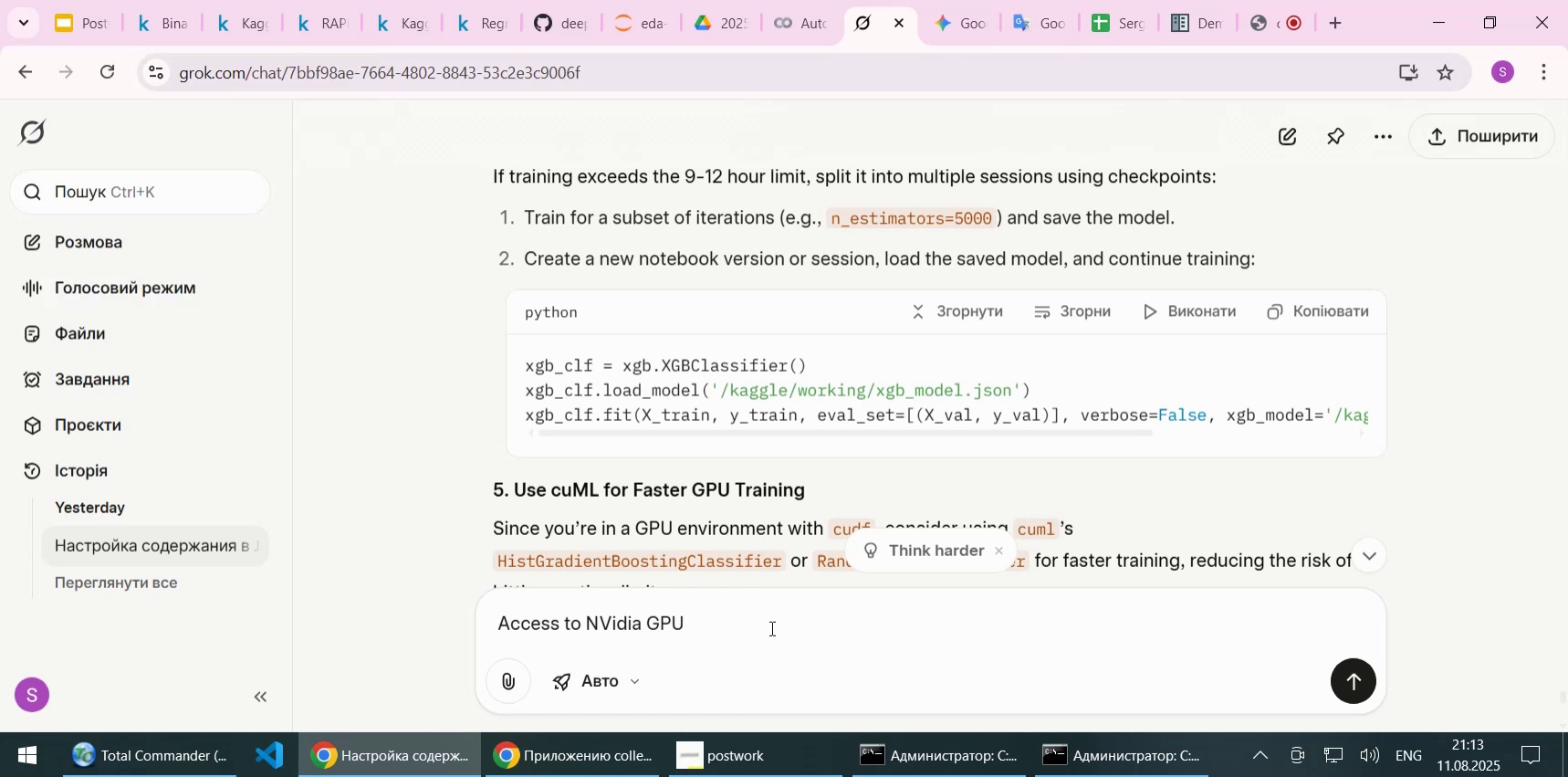 
type( from )
 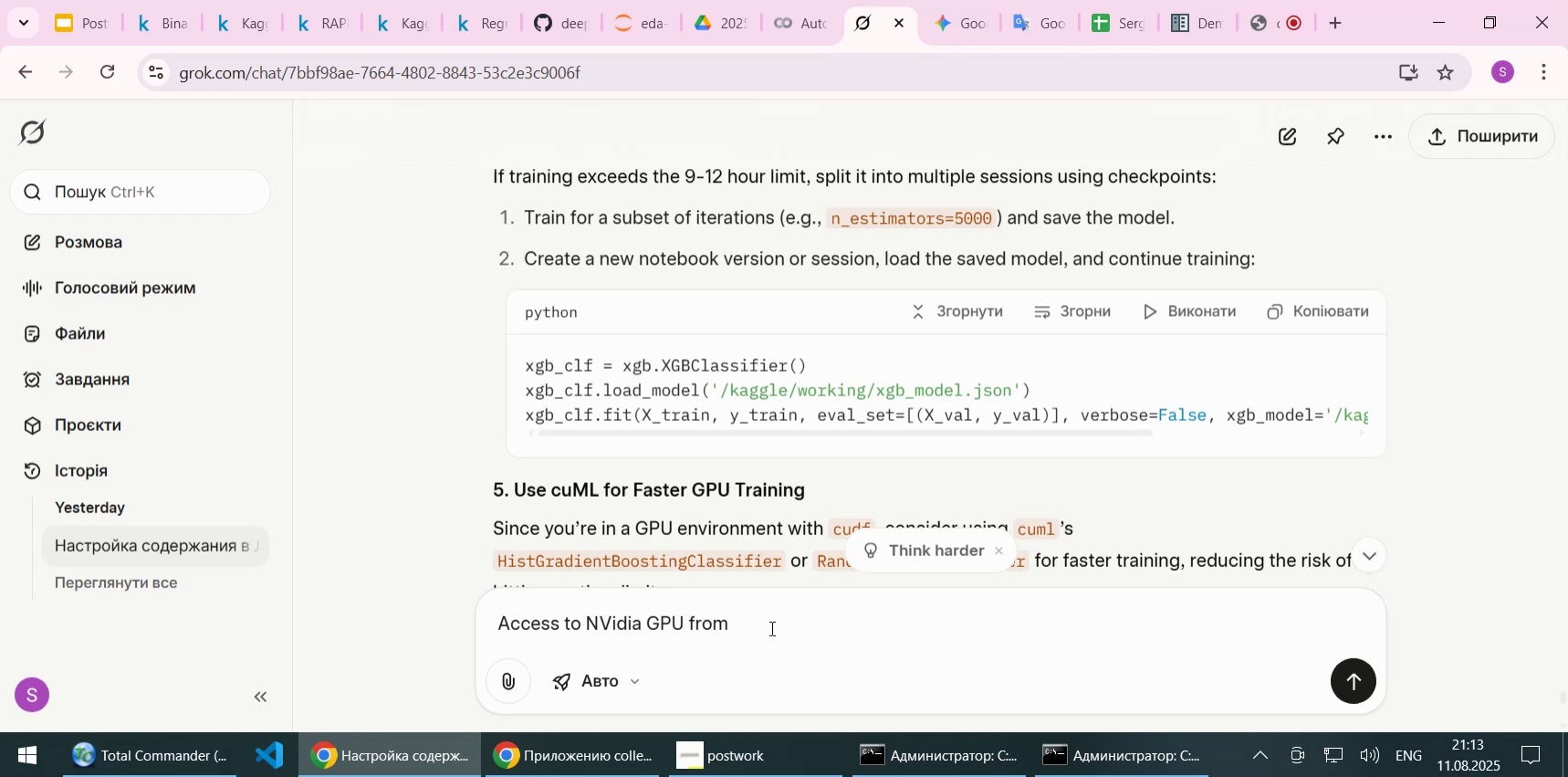 
wait(5.78)
 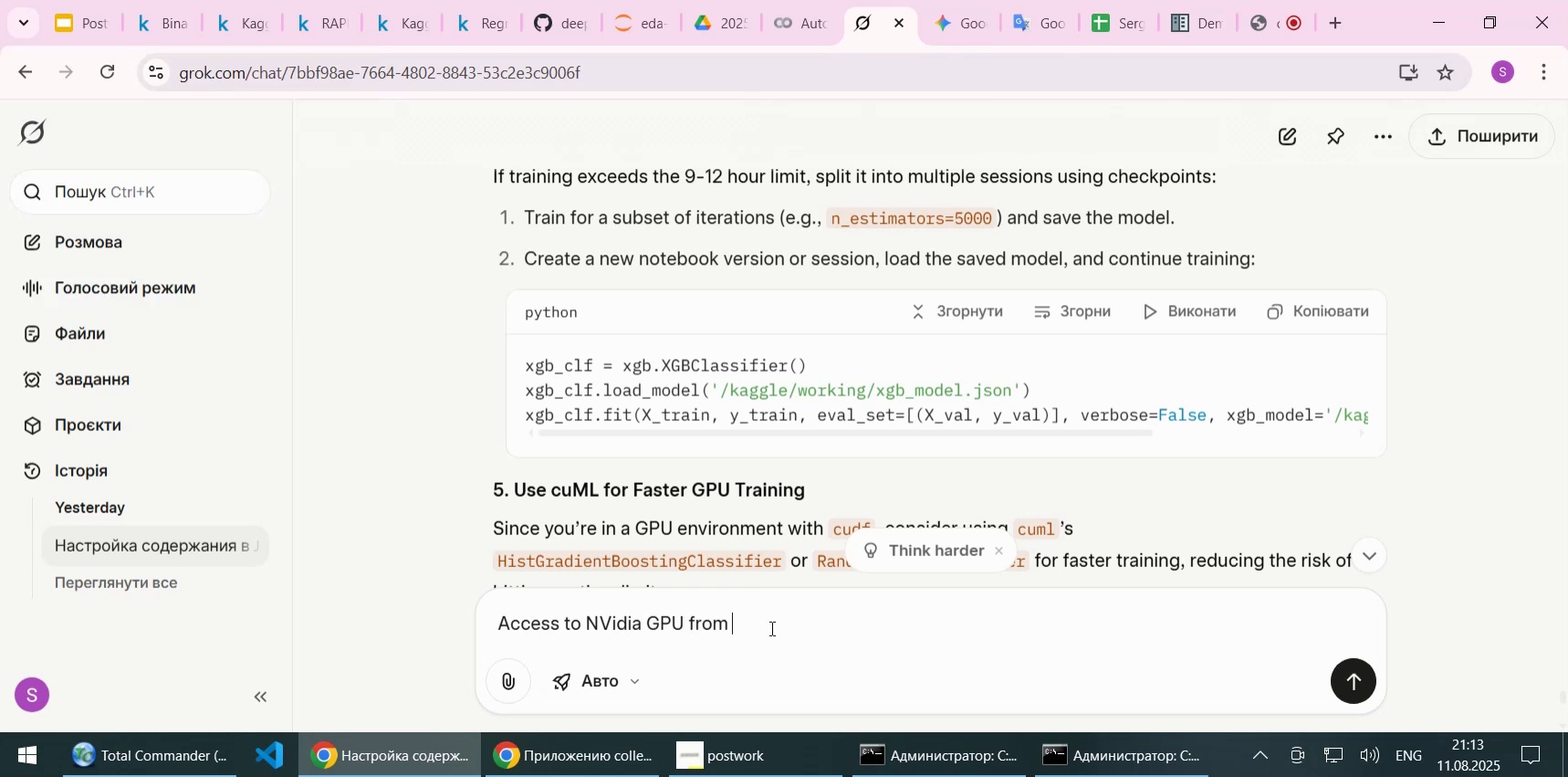 
type(VM)
 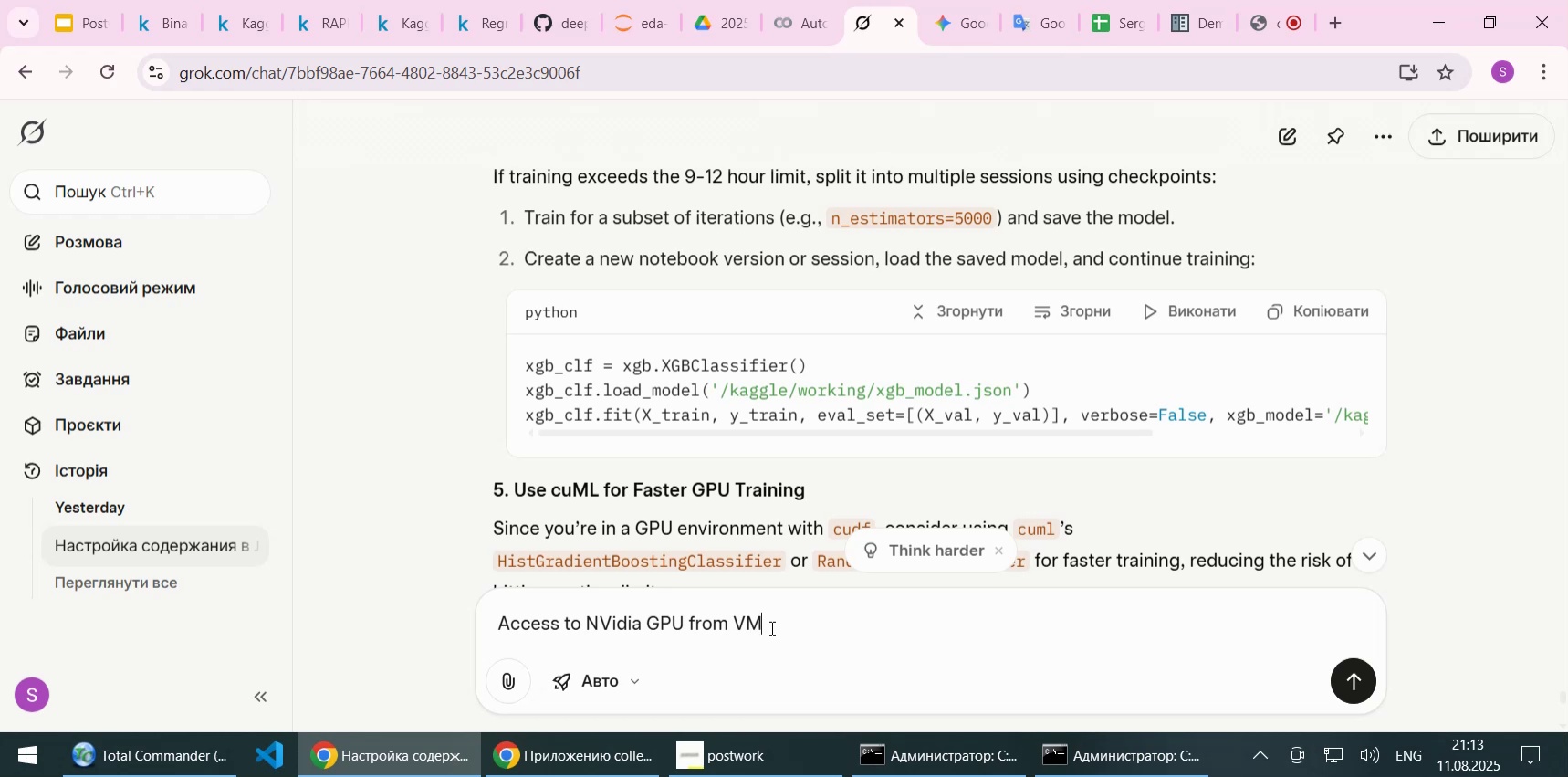 
type(ware worksration. )
 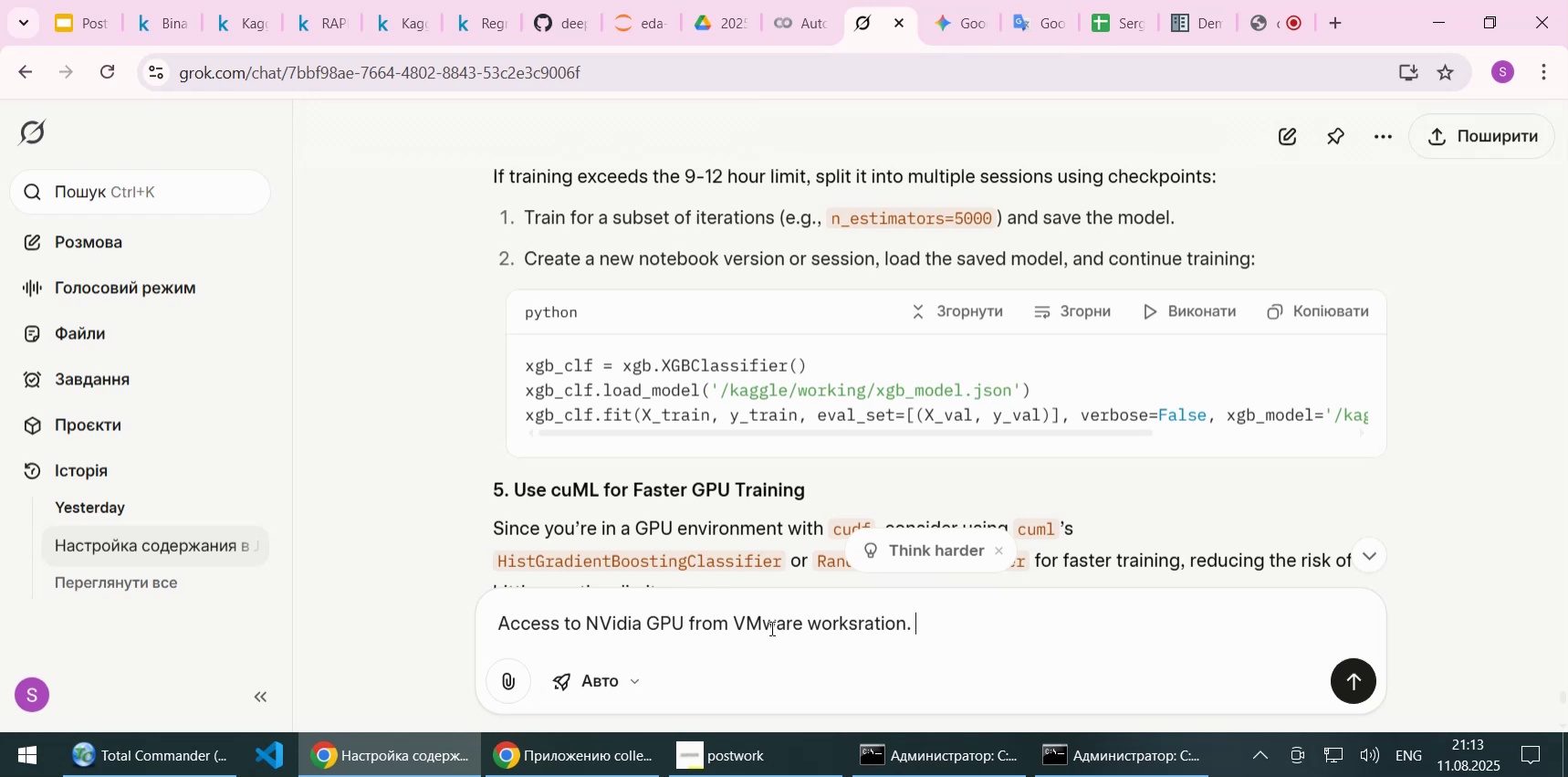 
wait(5.02)
 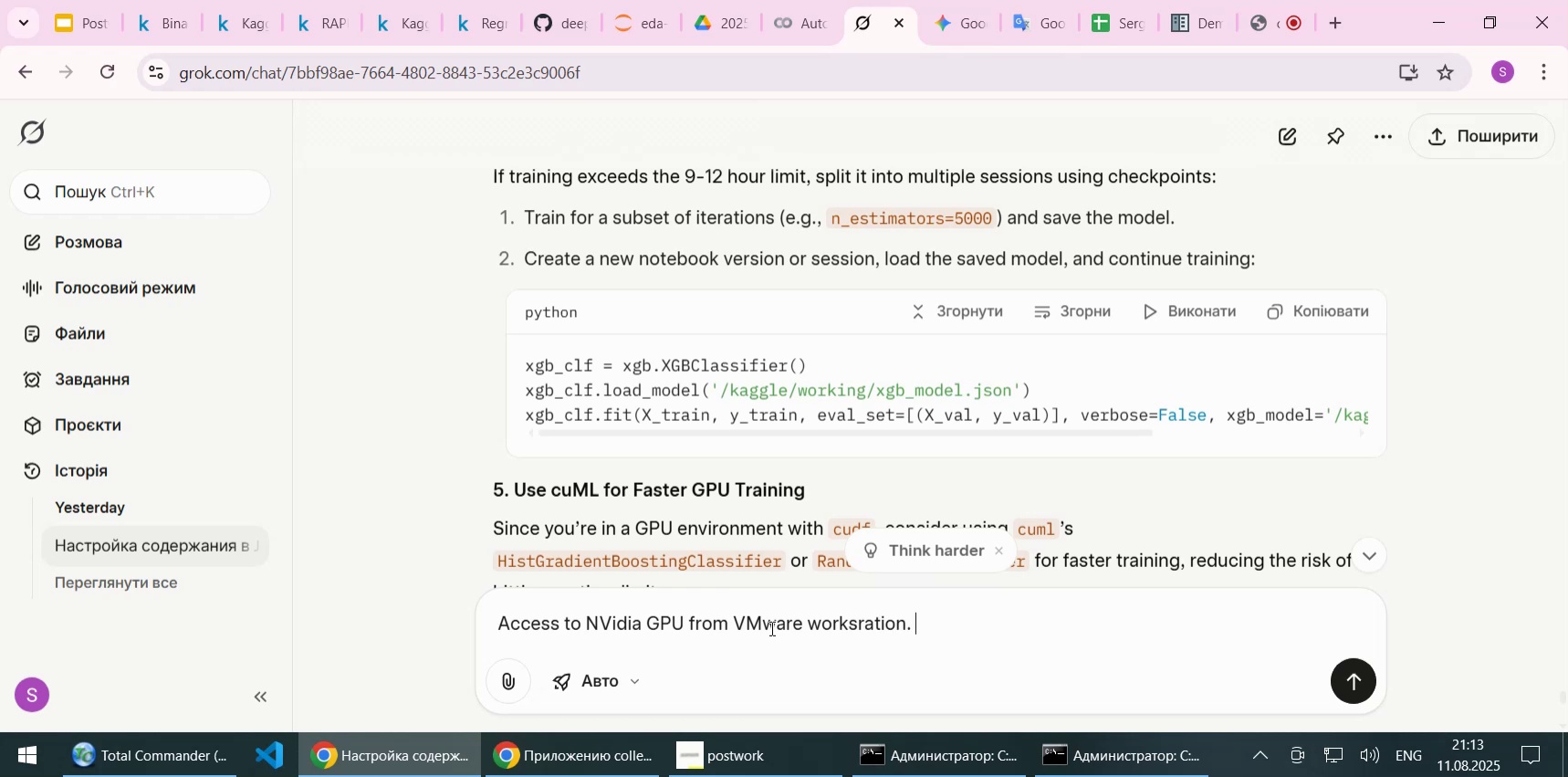 
type(USing GPU in Python XGBoost from Windows 10 installed on VM)
 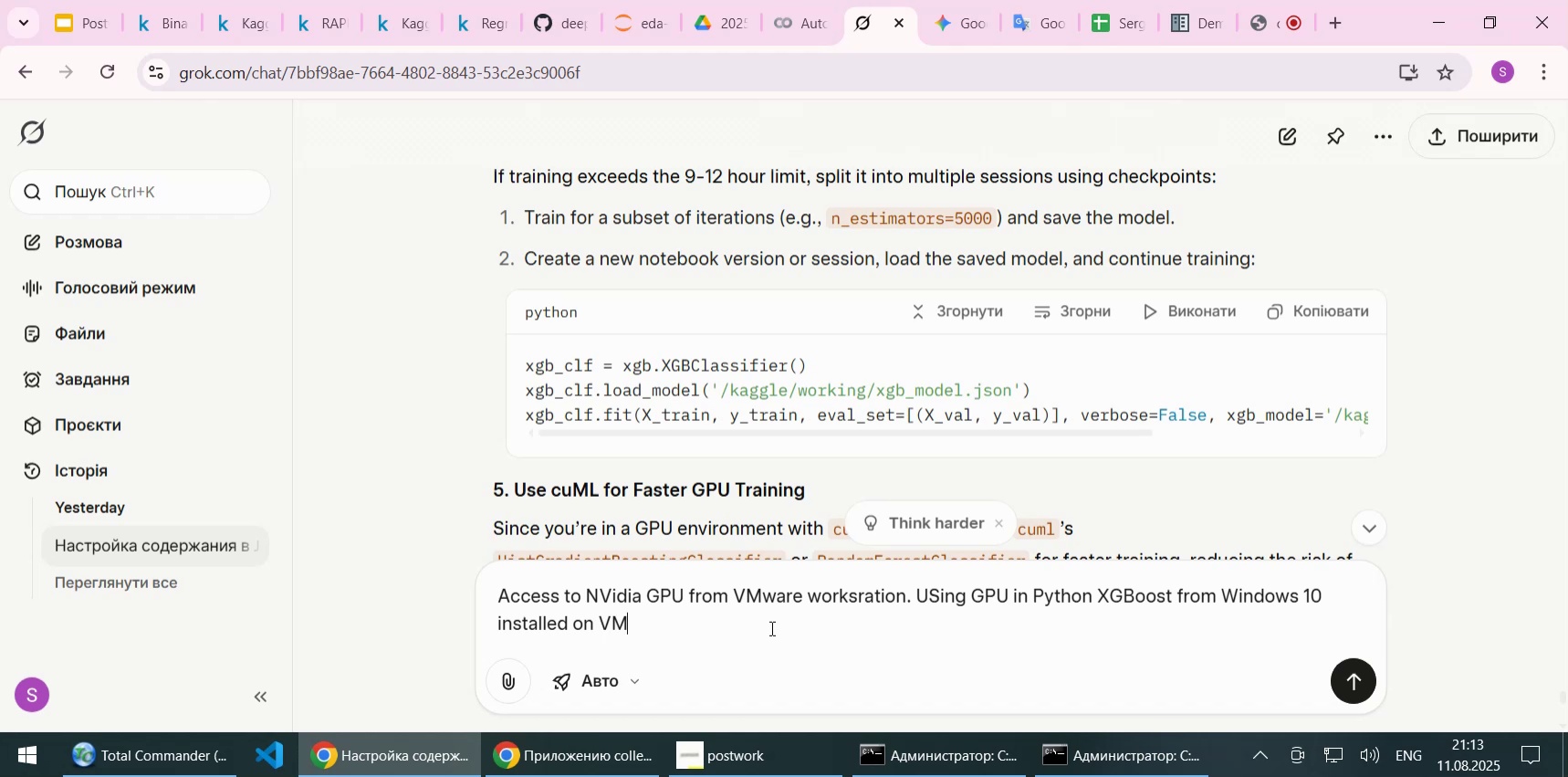 
key(Shift+ArrowUp)
 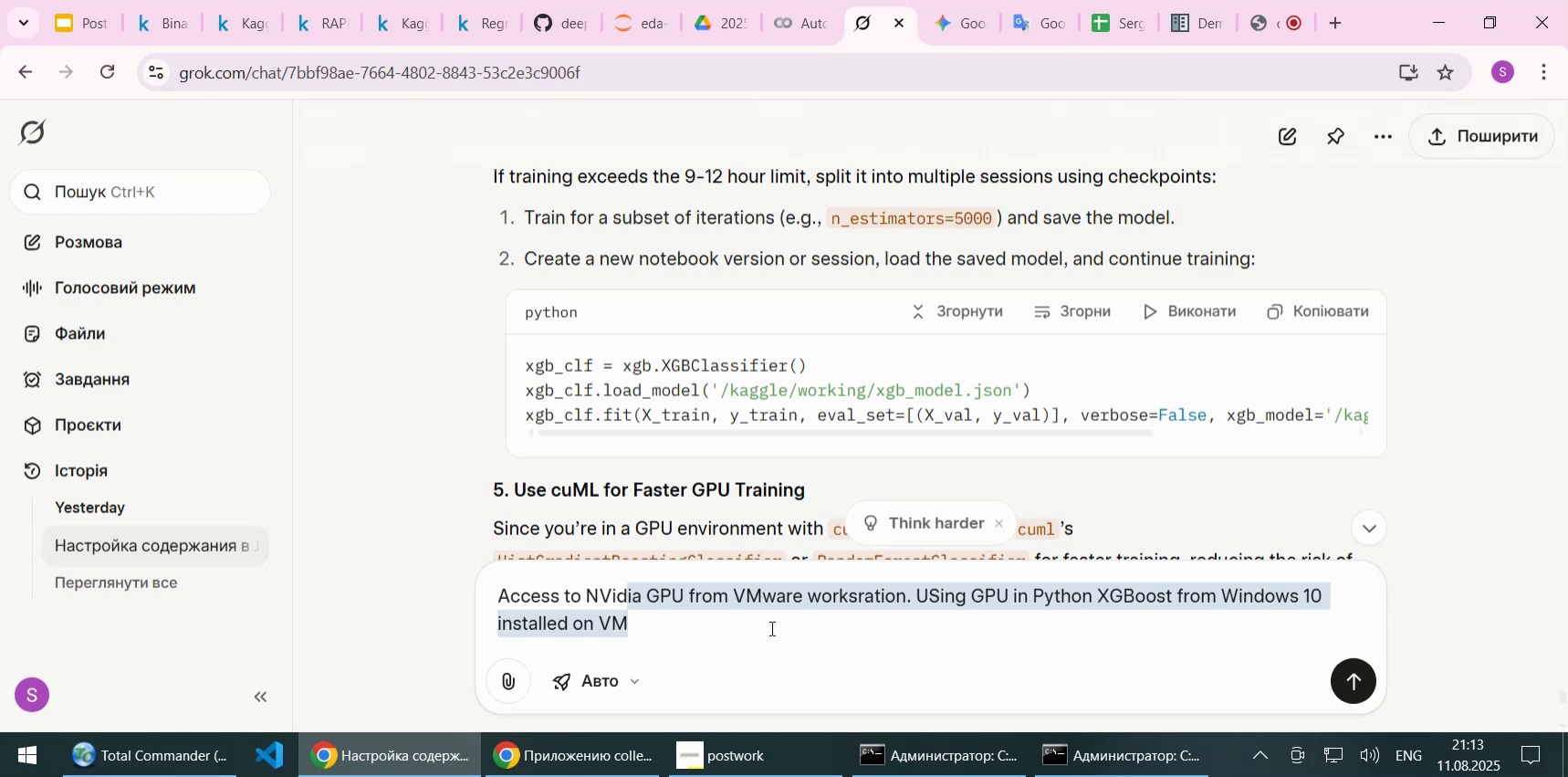 
key(Shift+Home)
 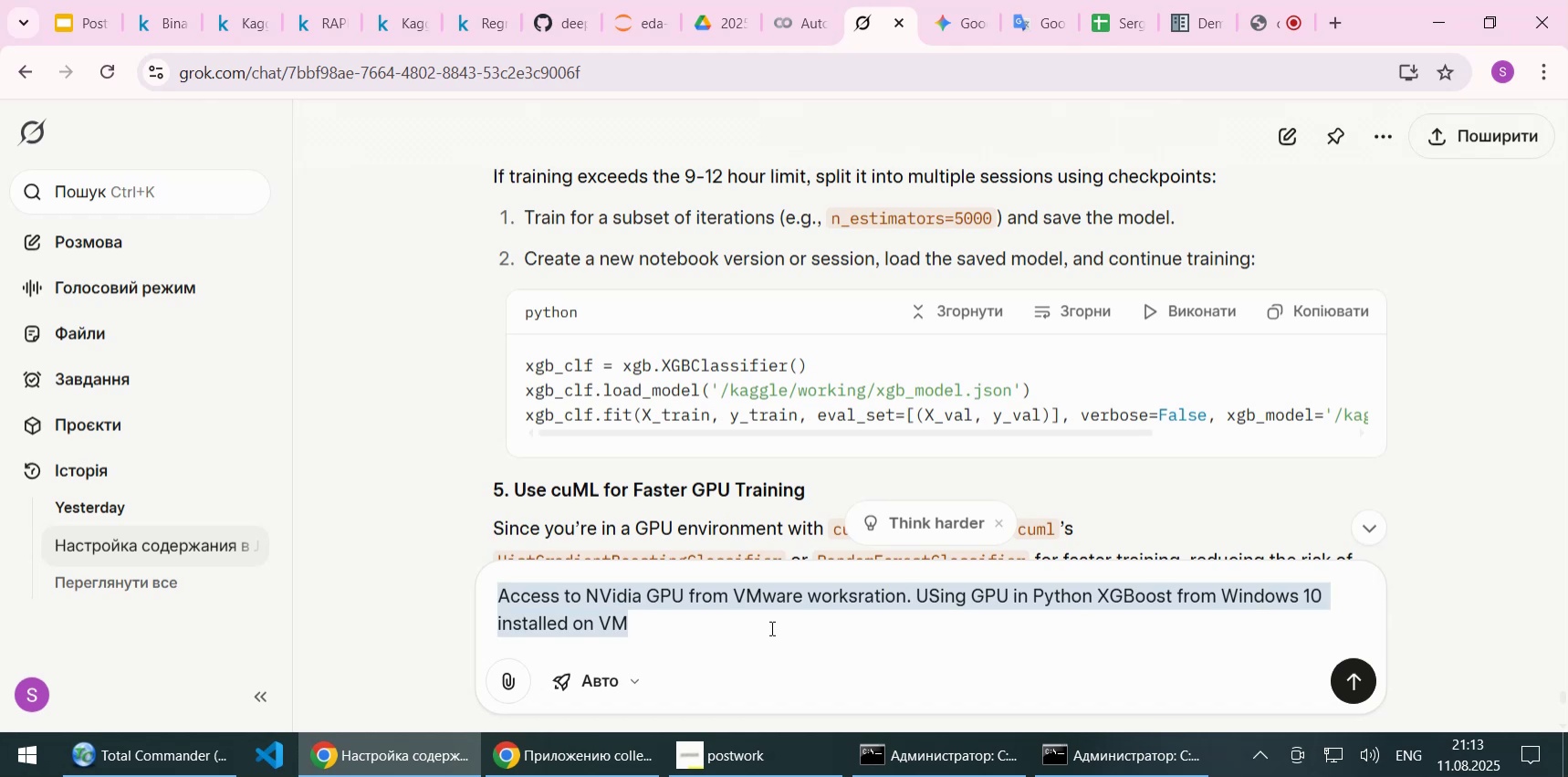 
key(Control+C)
 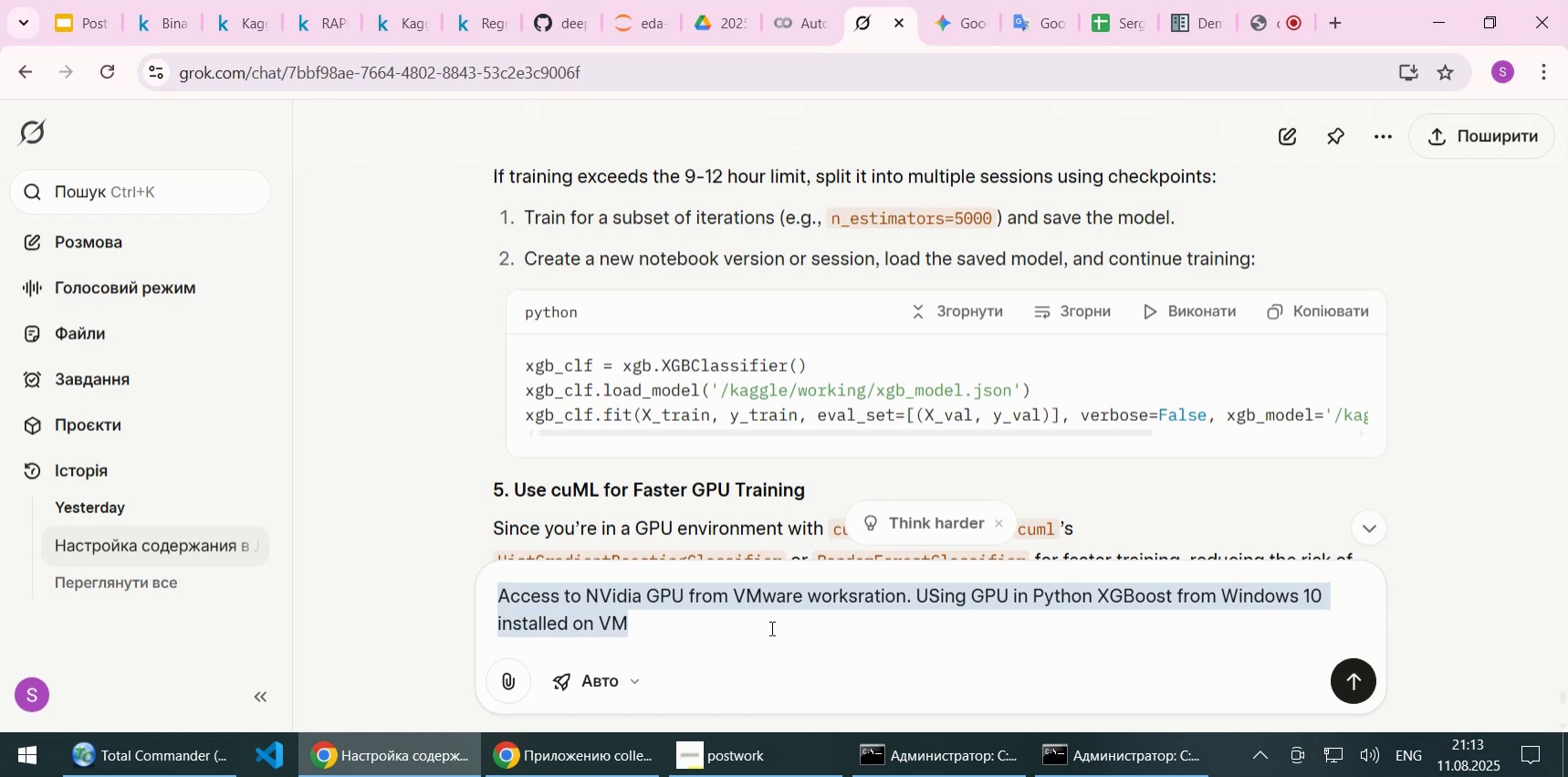 
key(ArrowDown)
 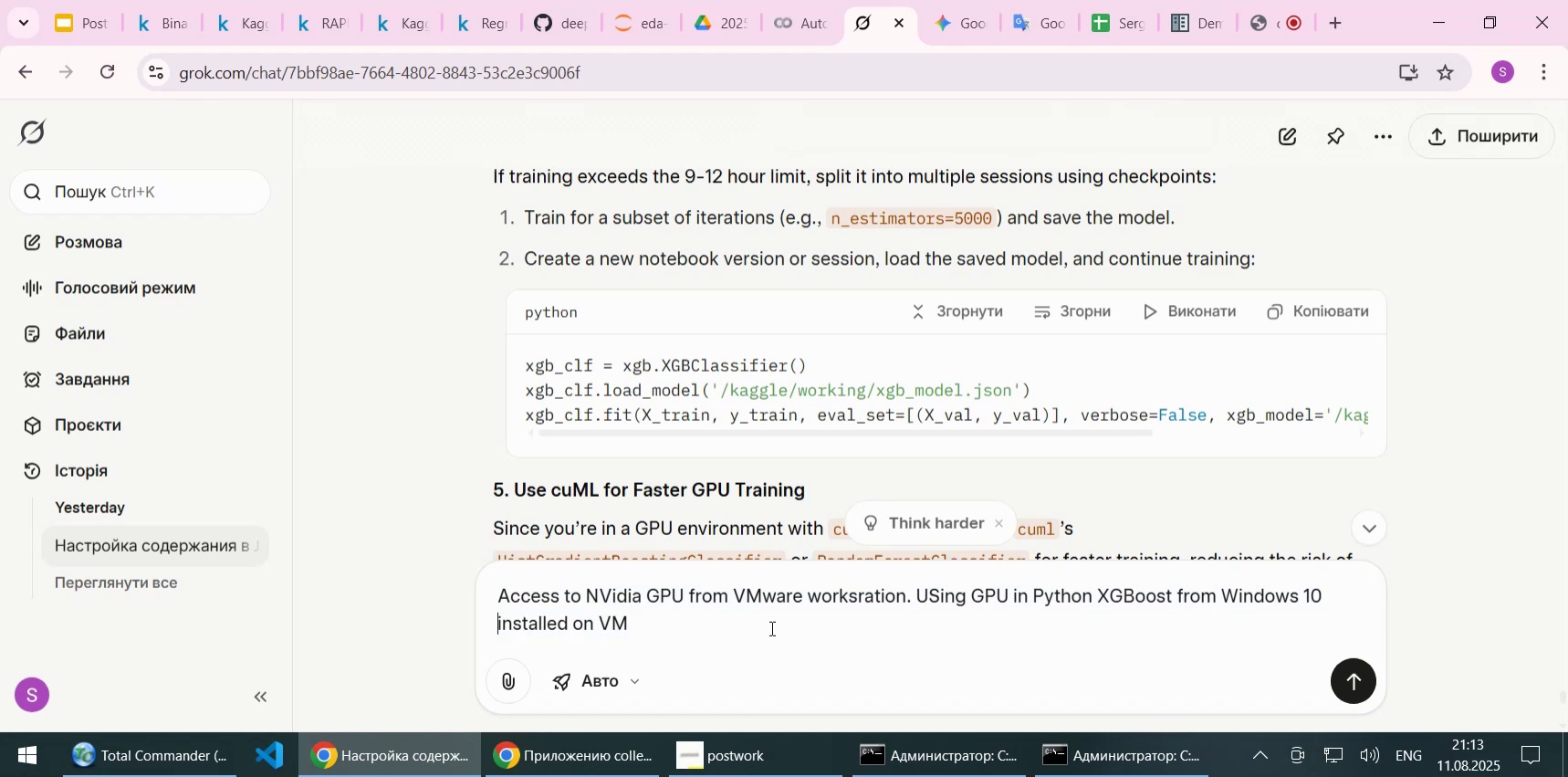 
key(End)
 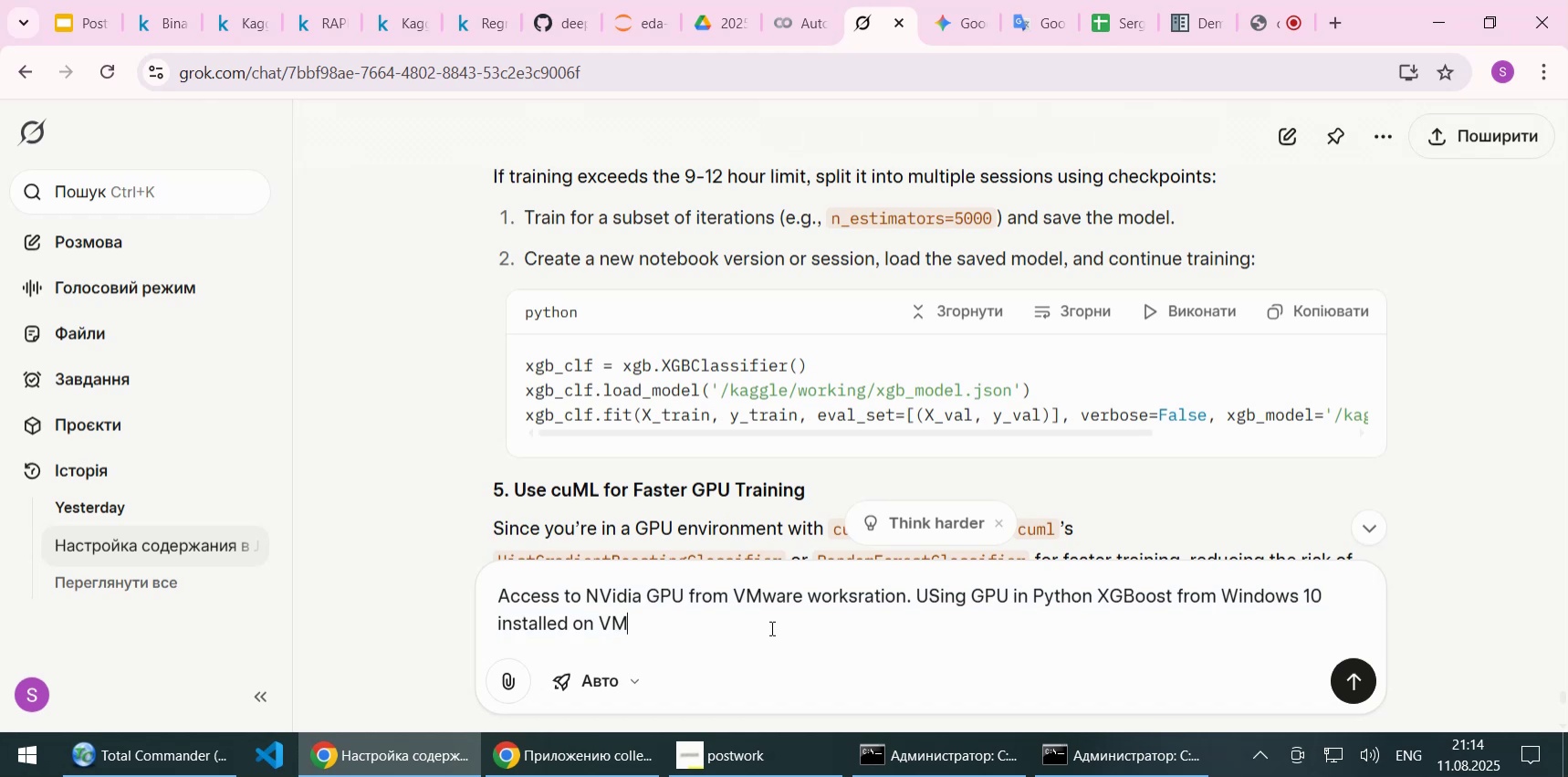 
key(Enter)
 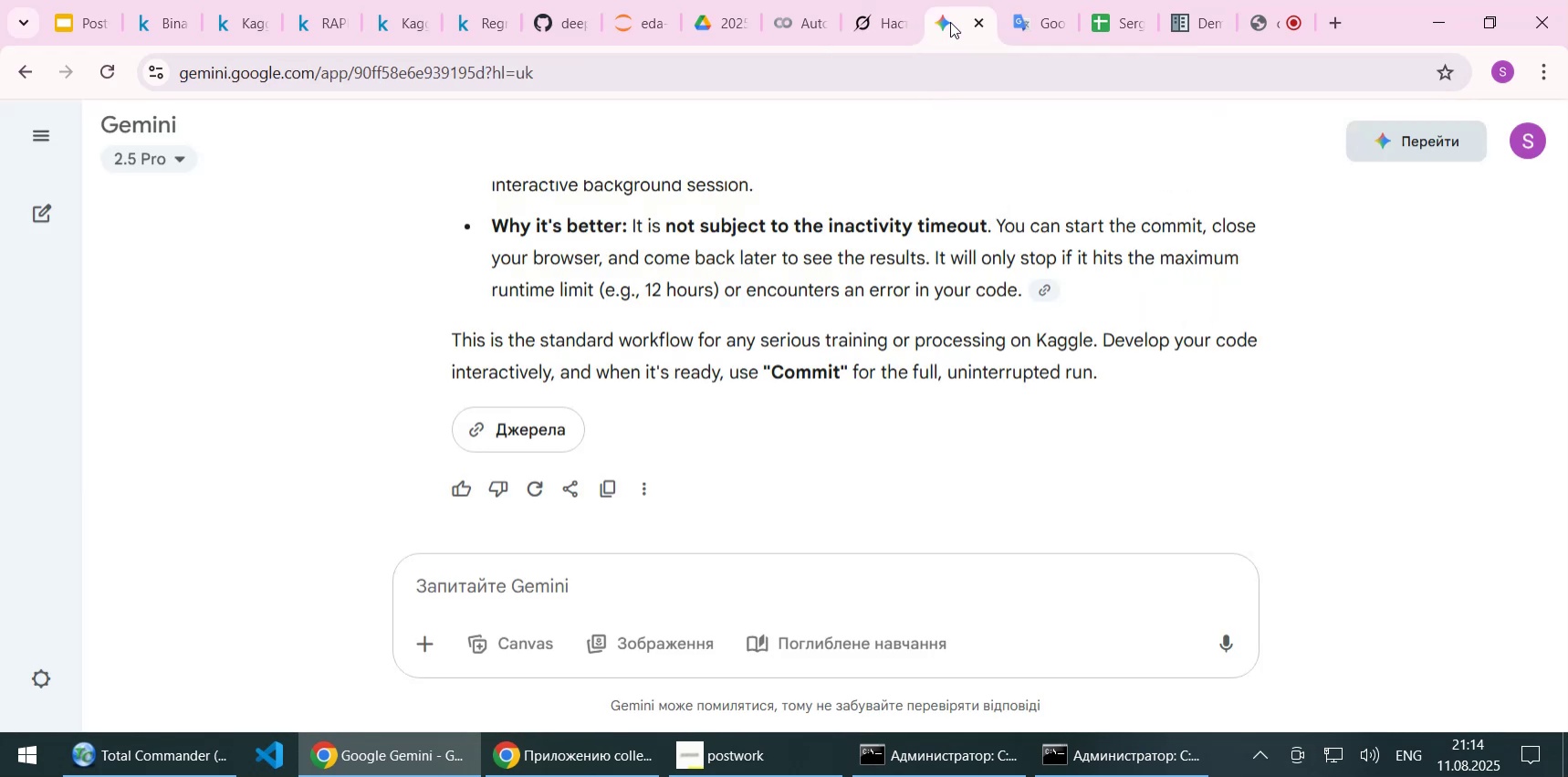 
key(Control+ControlLeft)
 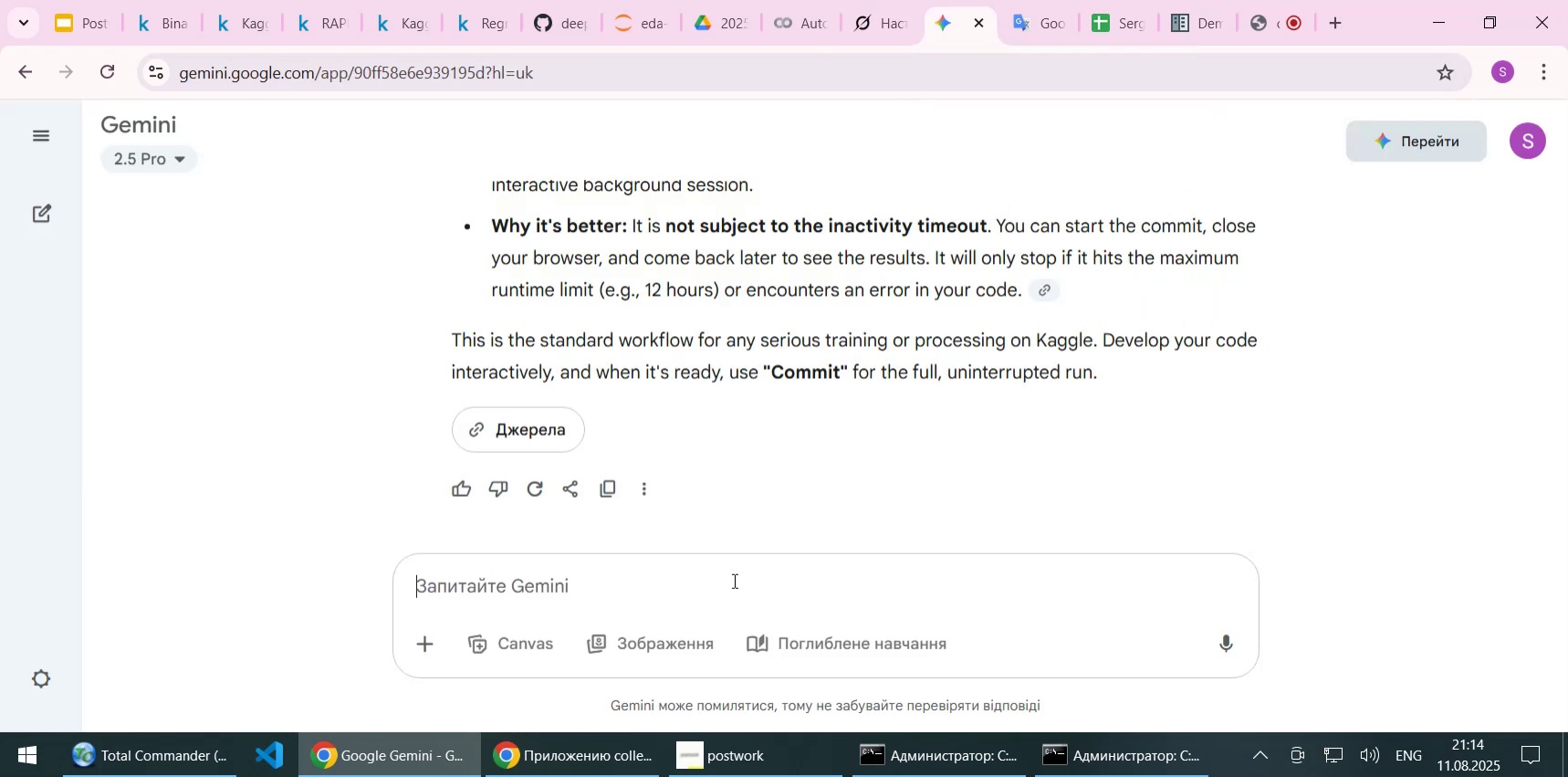 
left_click([733, 580])
 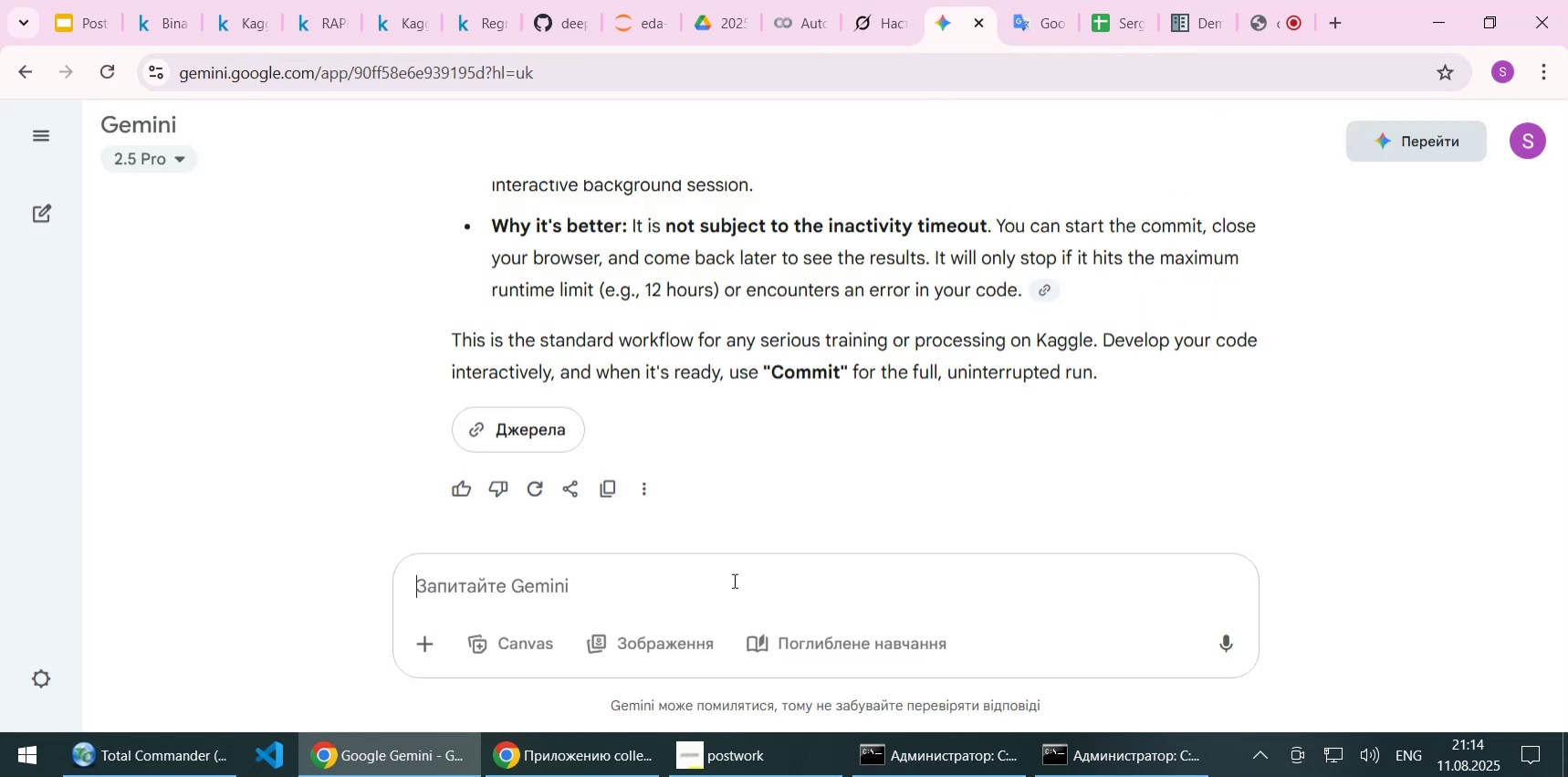 
key(Control+ControlLeft)
 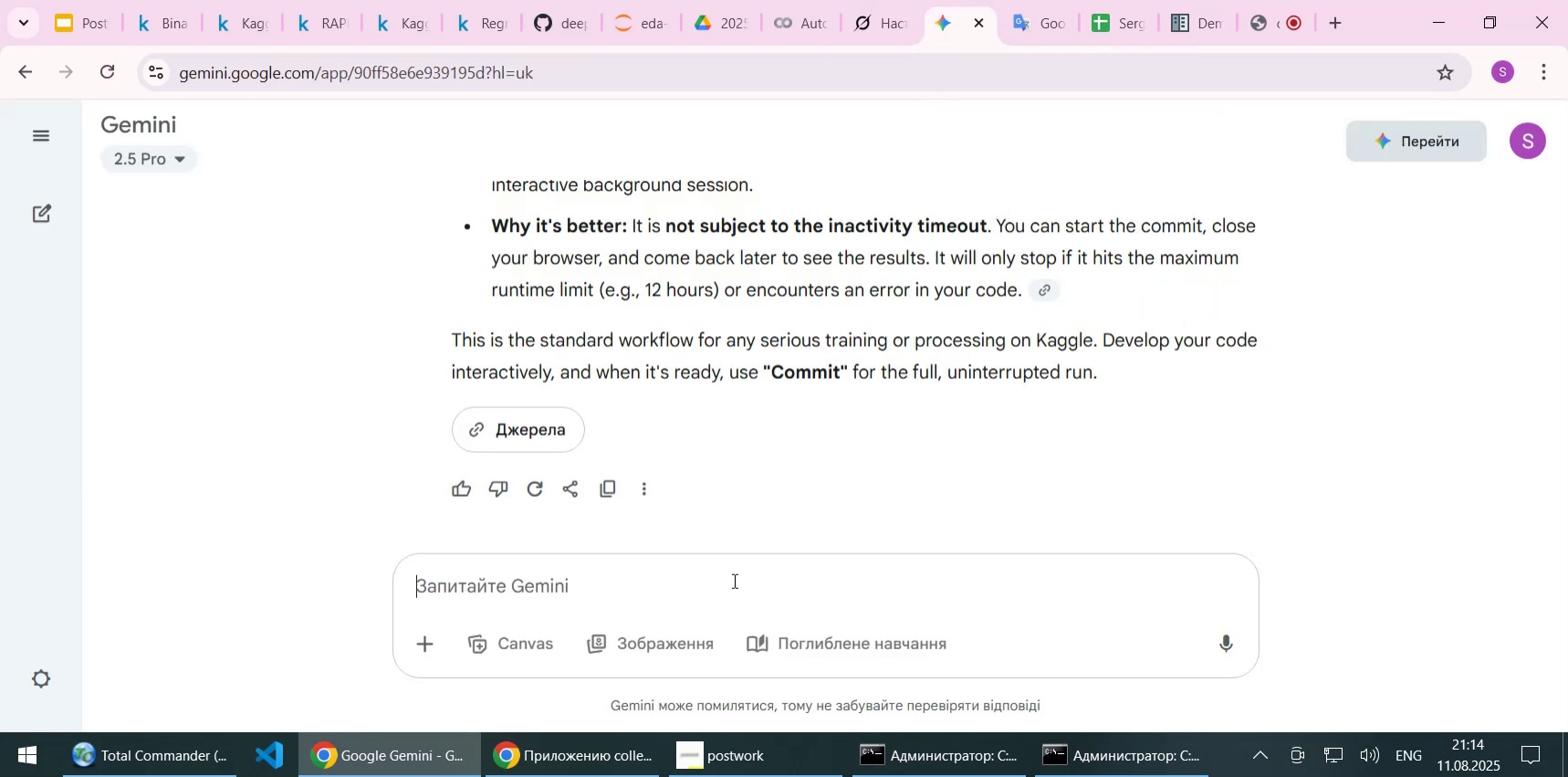 
key(Control+V)
 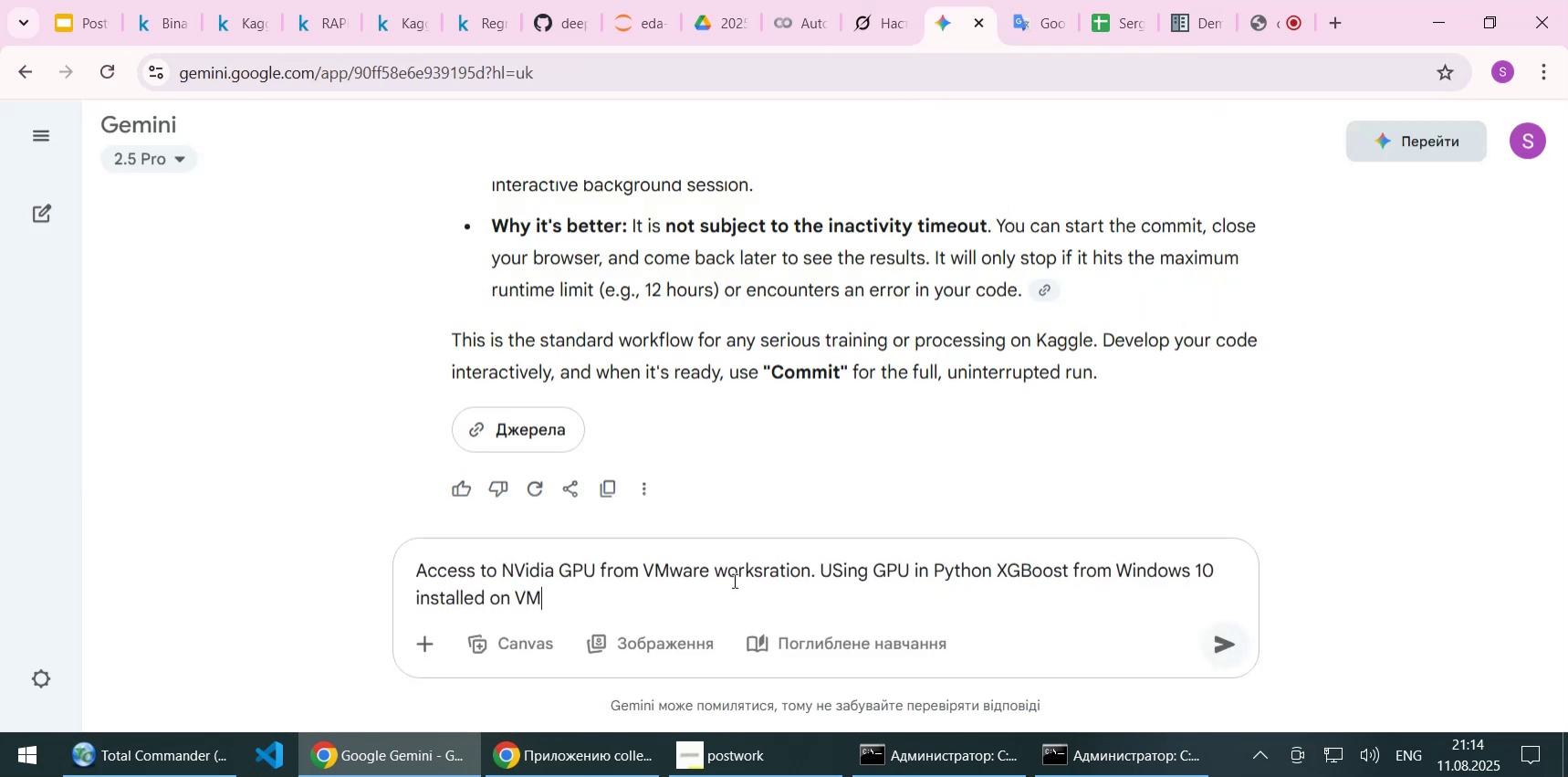 
key(NumpadEnter)
 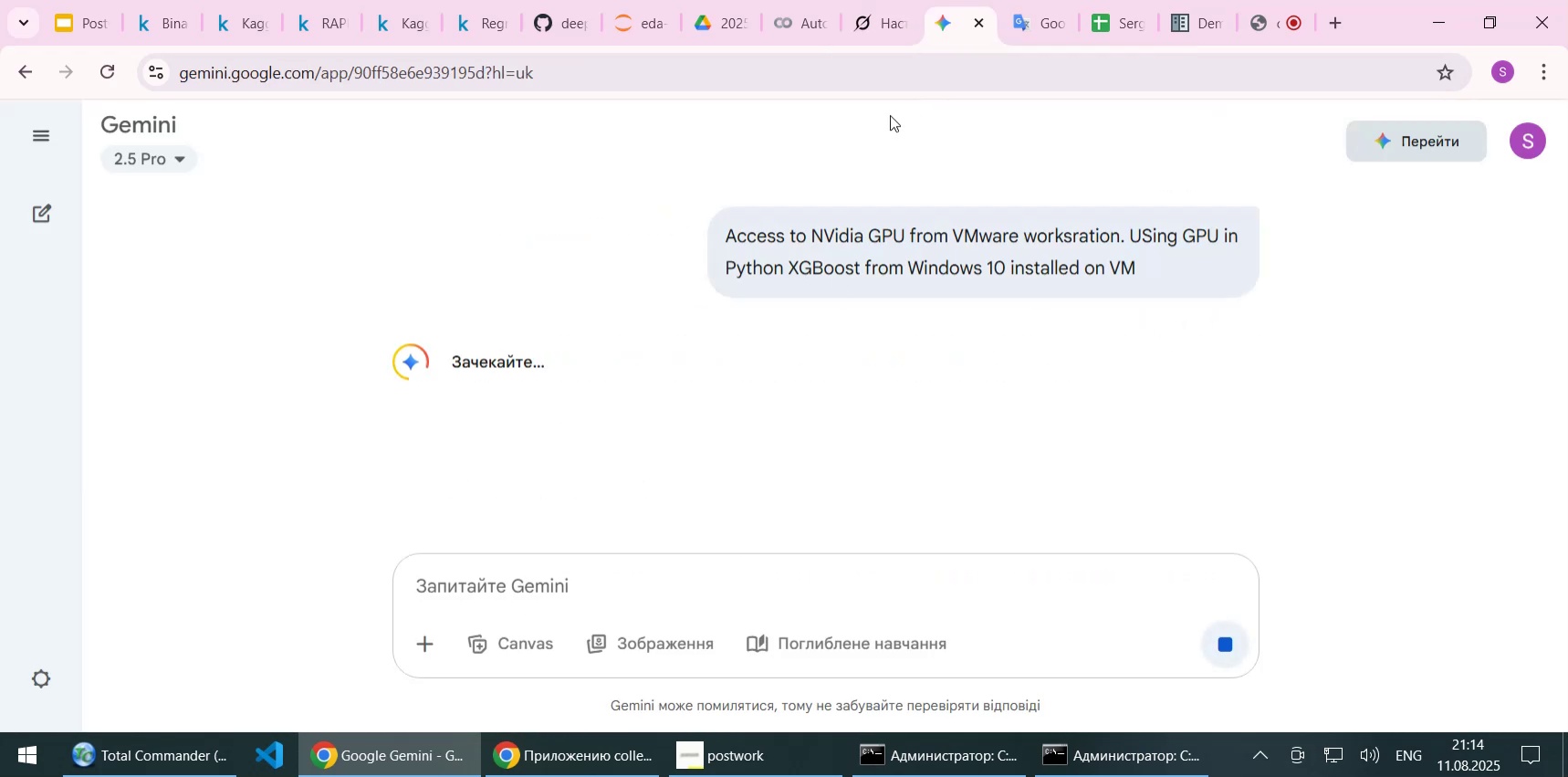 
left_click([871, 21])
 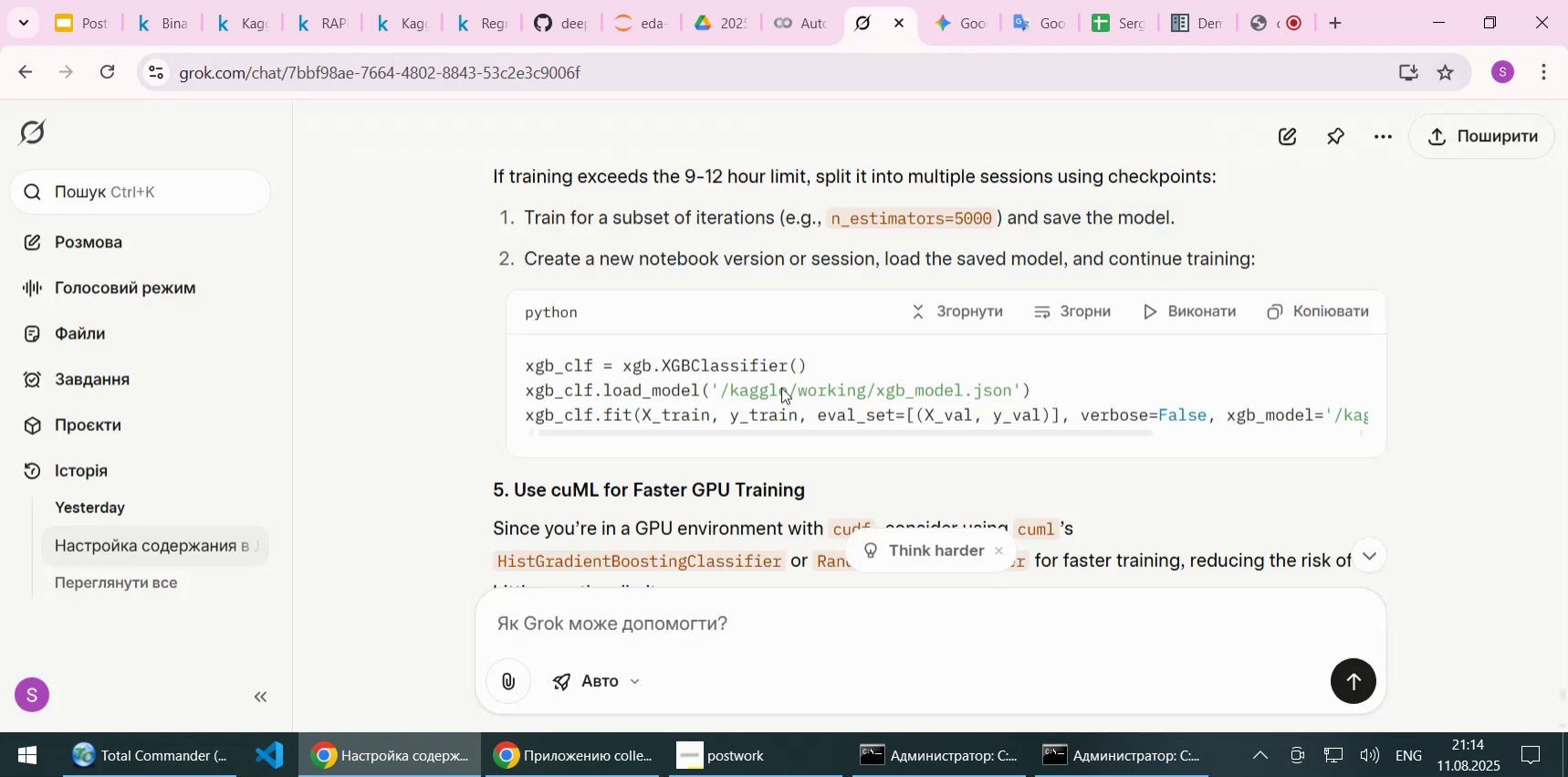 
scroll: coordinate [1242, 546], scroll_direction: down, amount: 10.0
 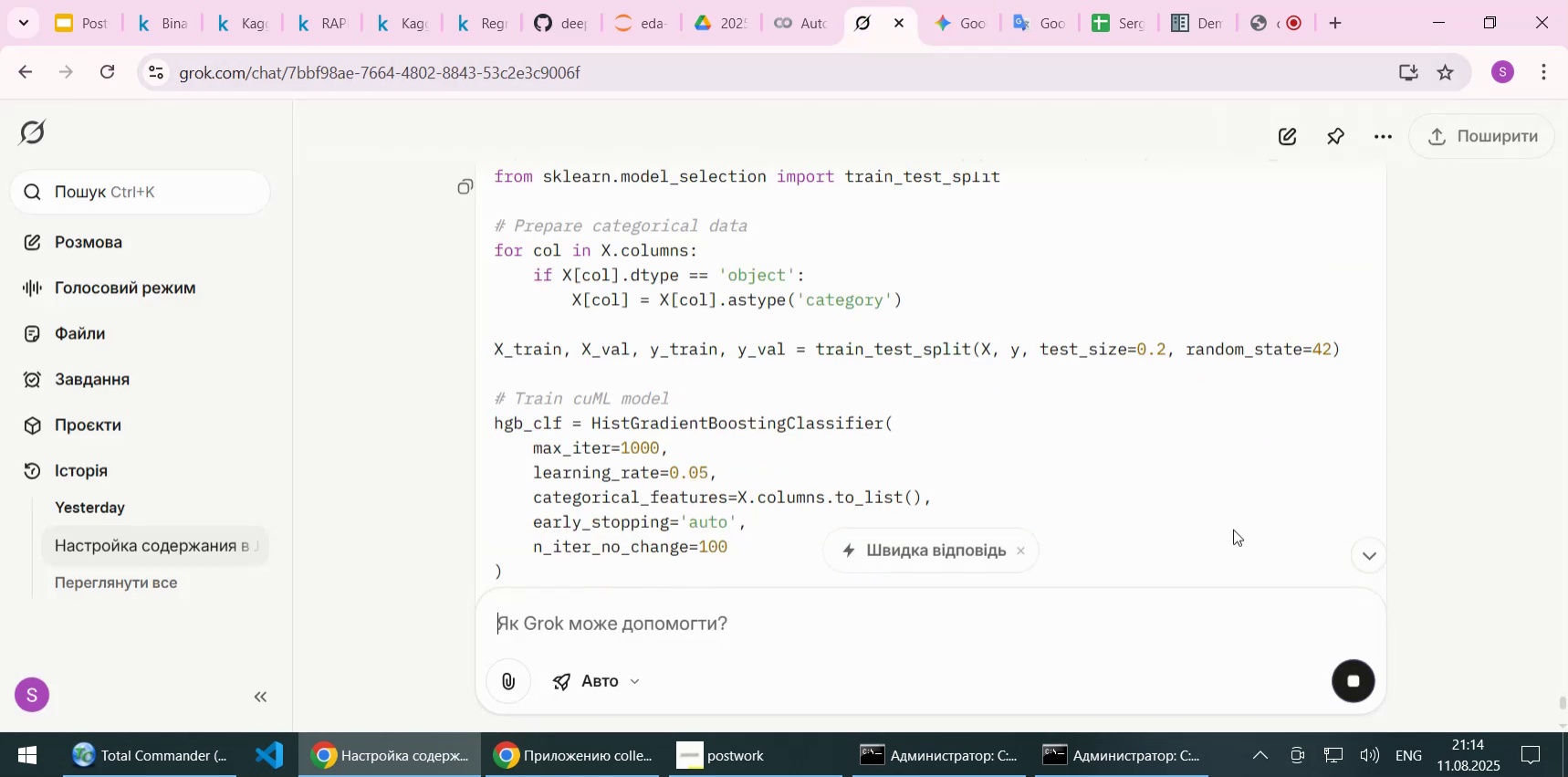 
left_click([1233, 529])
 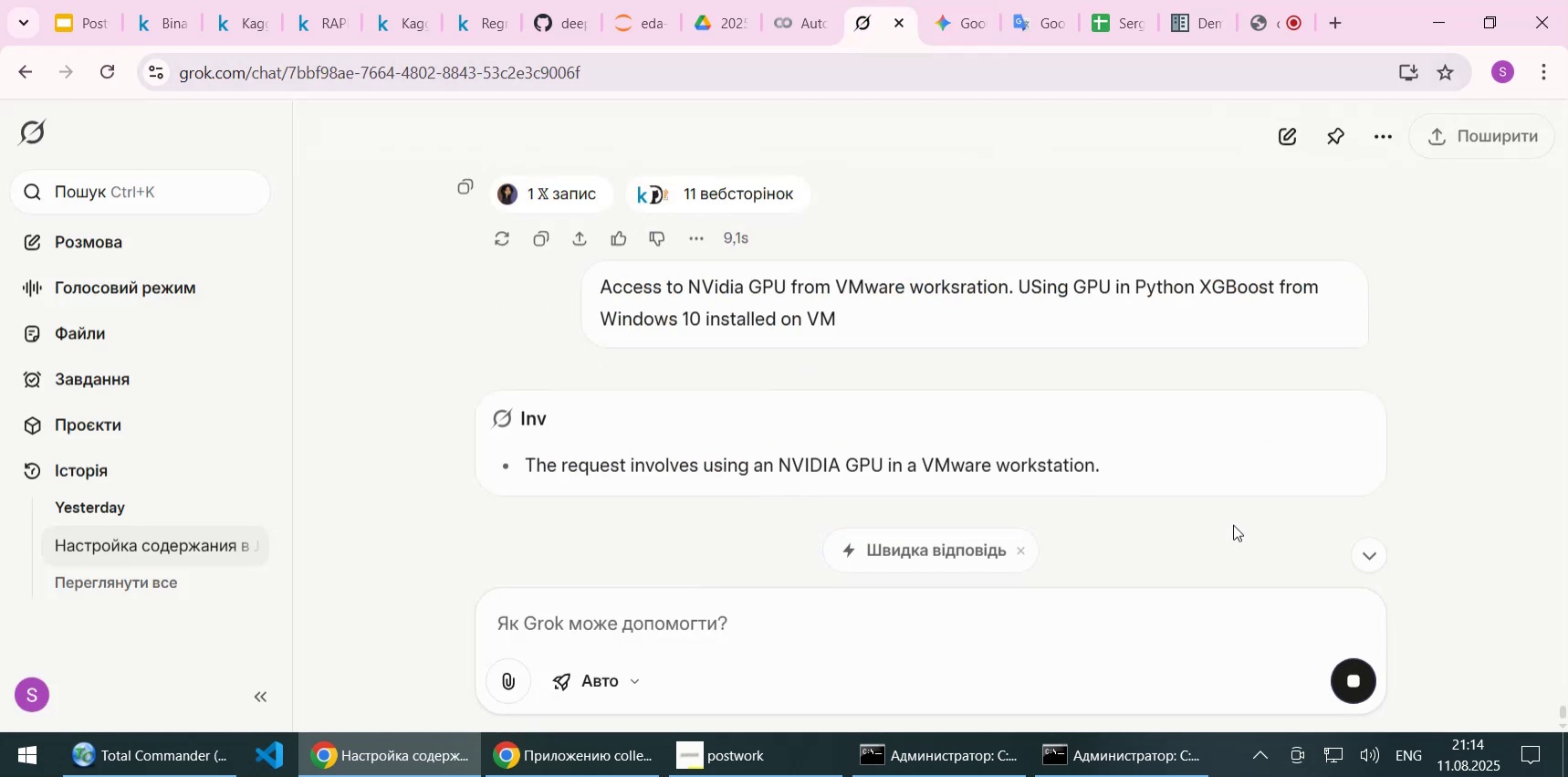 
scroll: coordinate [1233, 524], scroll_direction: down, amount: 5.0
 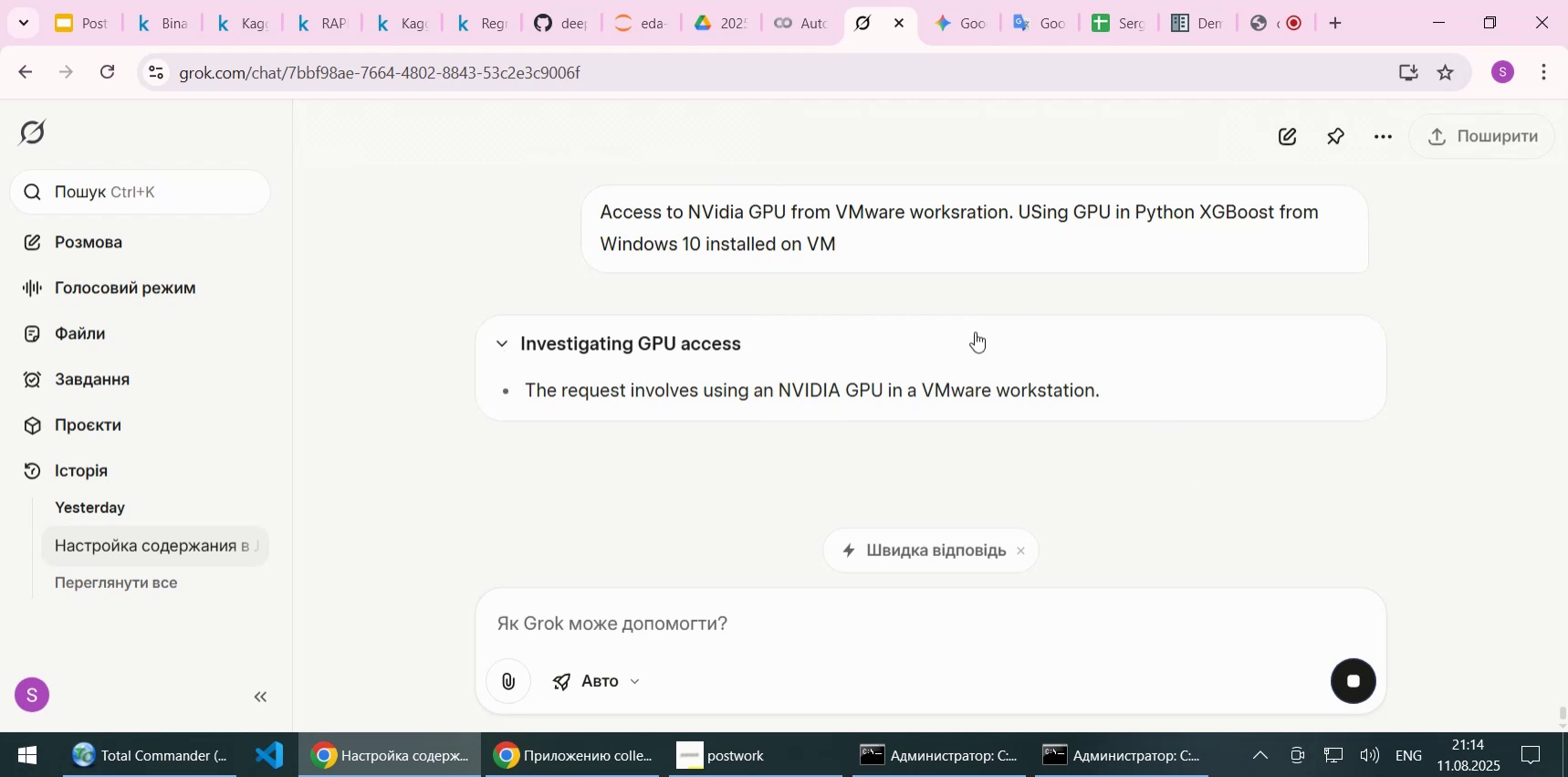 
wait(5.06)
 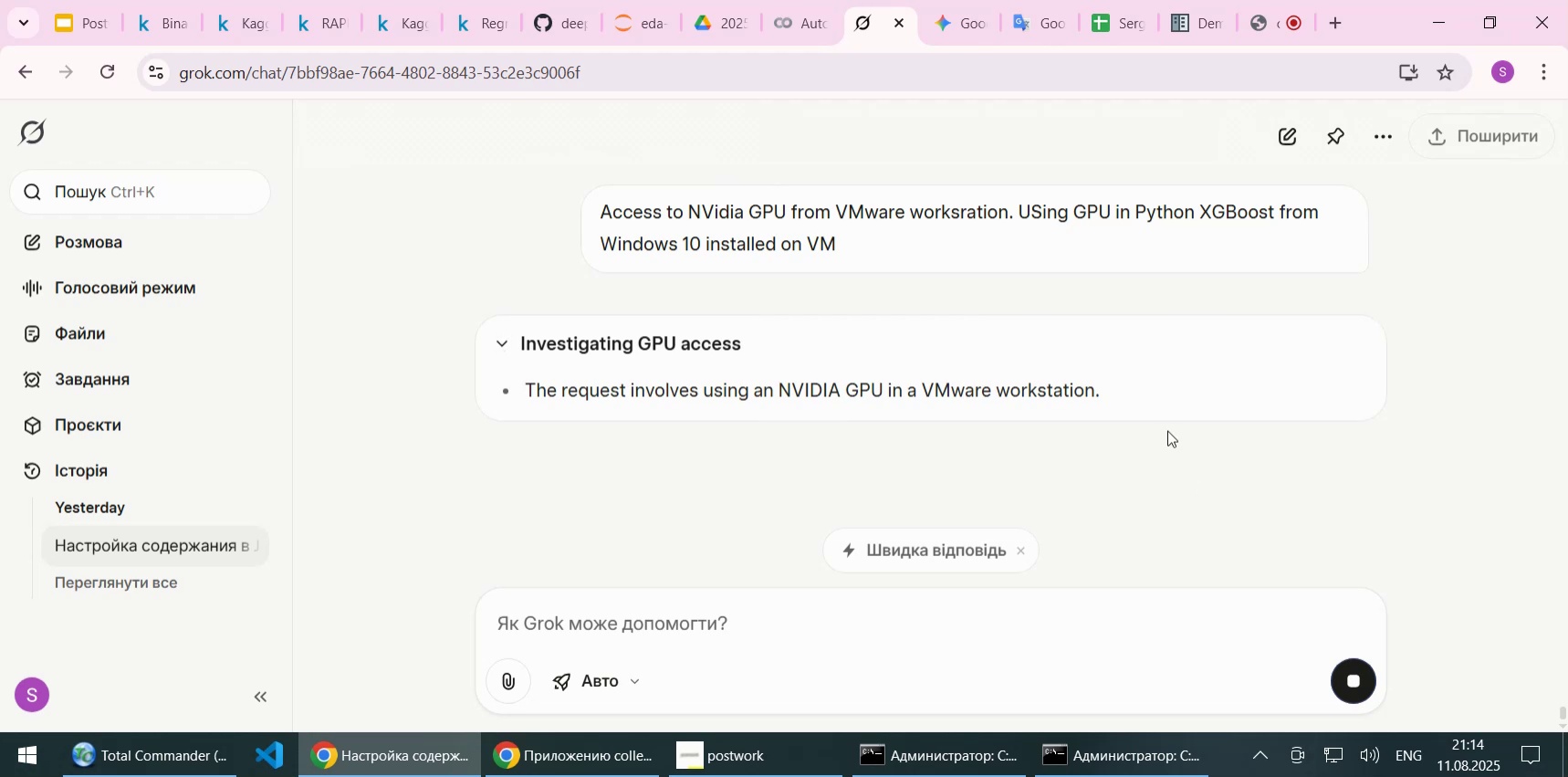 
left_click([942, 26])
 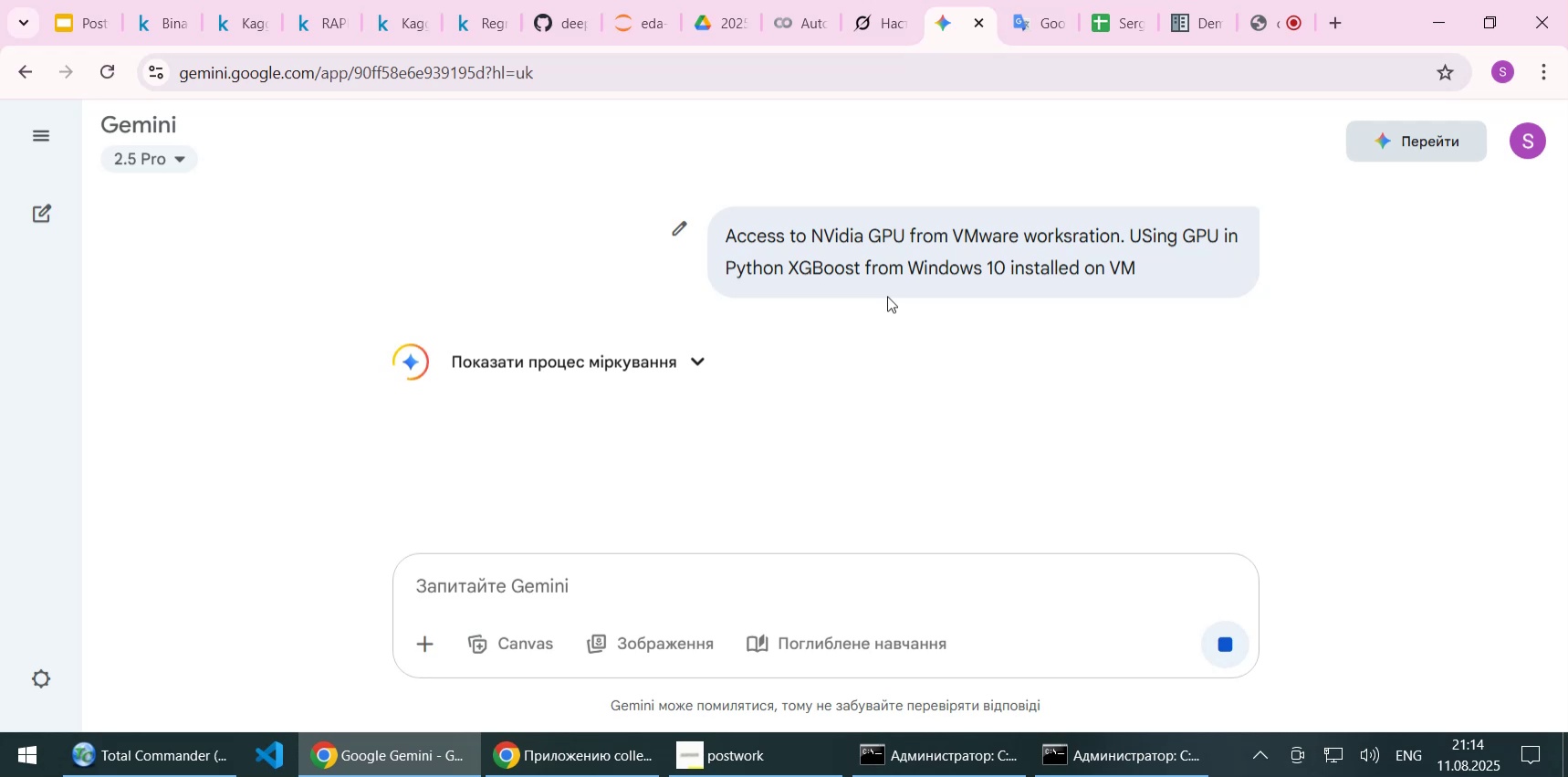 
wait(14.44)
 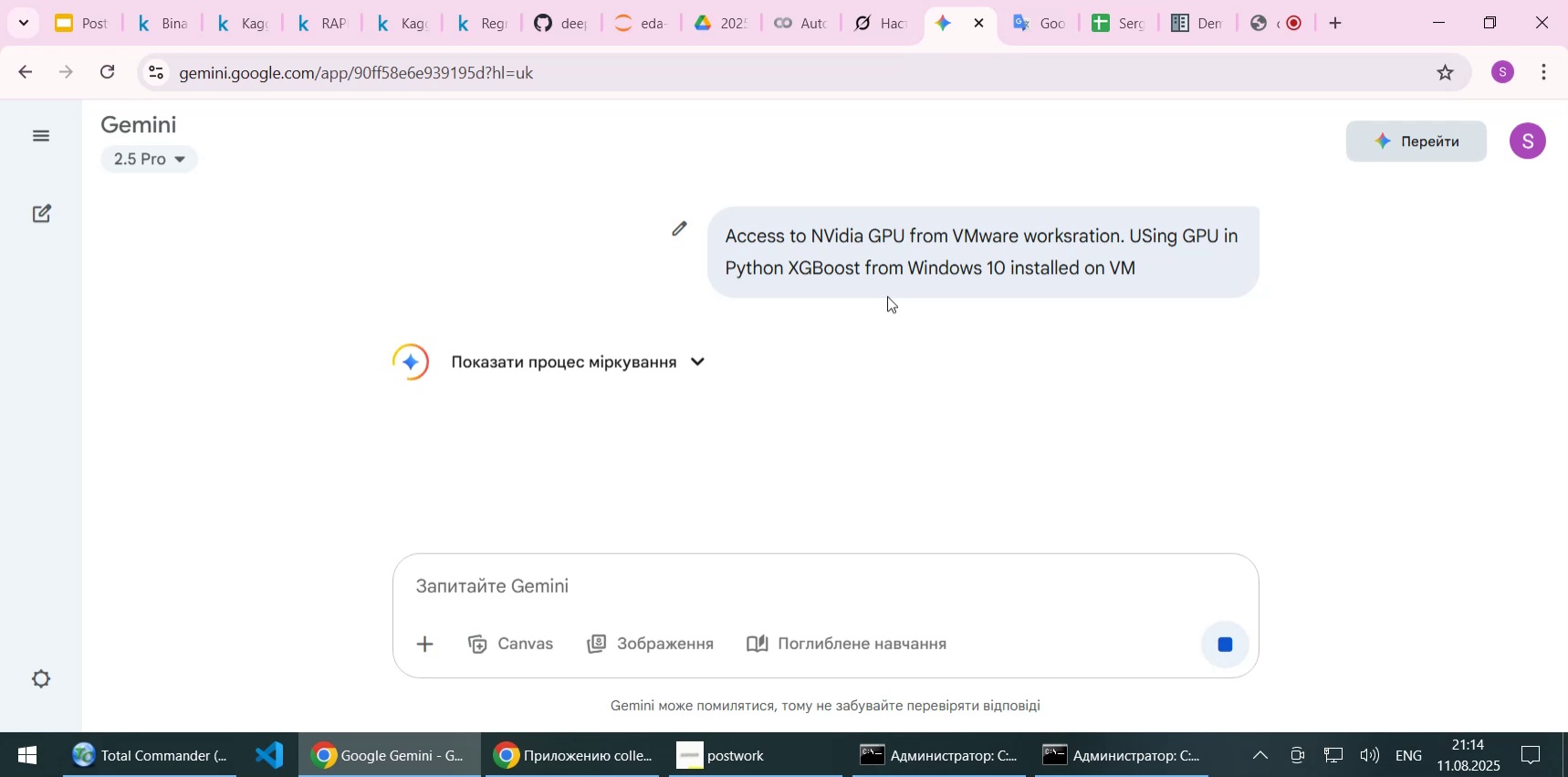 
scroll: coordinate [825, 390], scroll_direction: down, amount: 2.0
 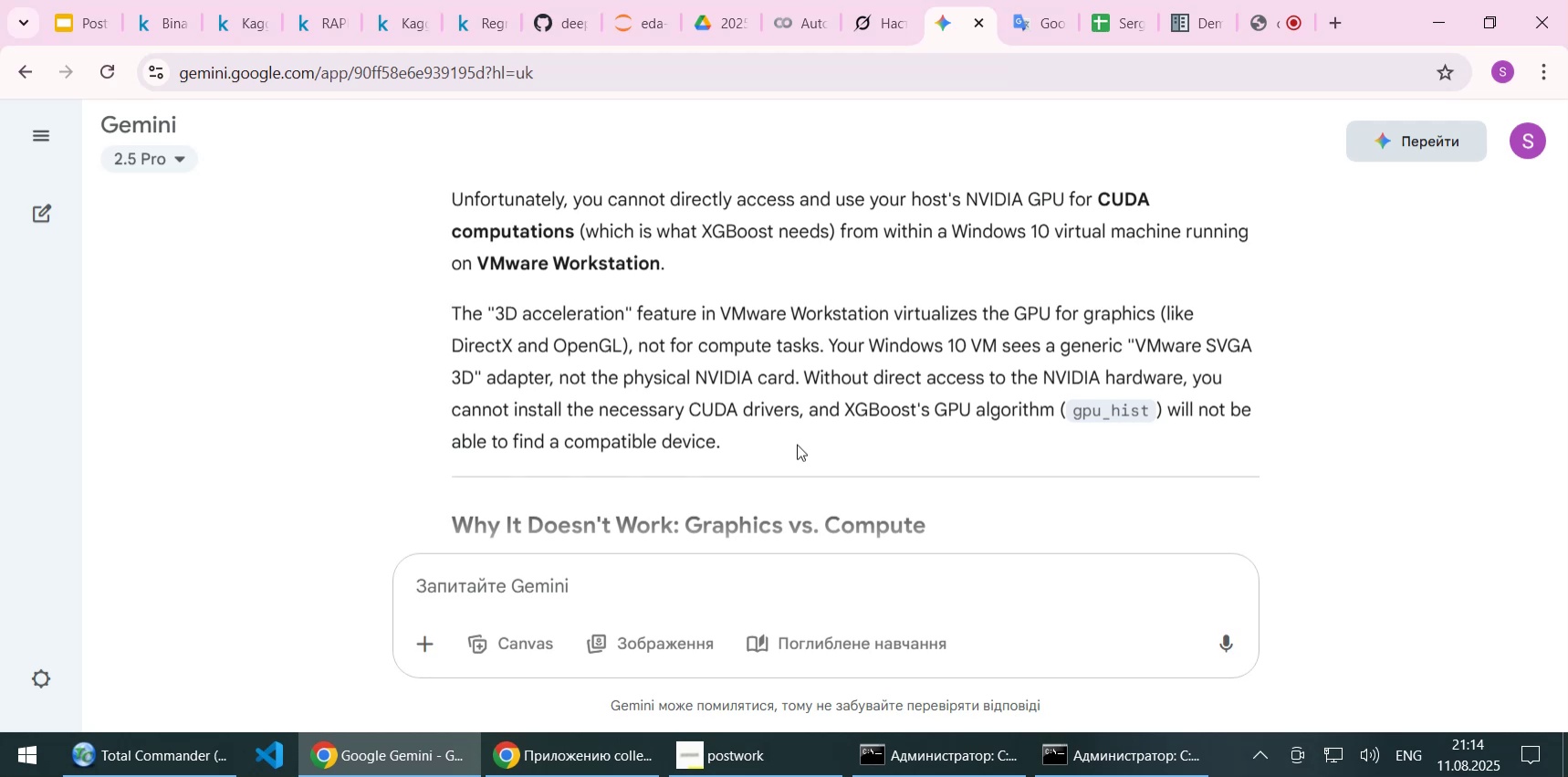 
wait(14.09)
 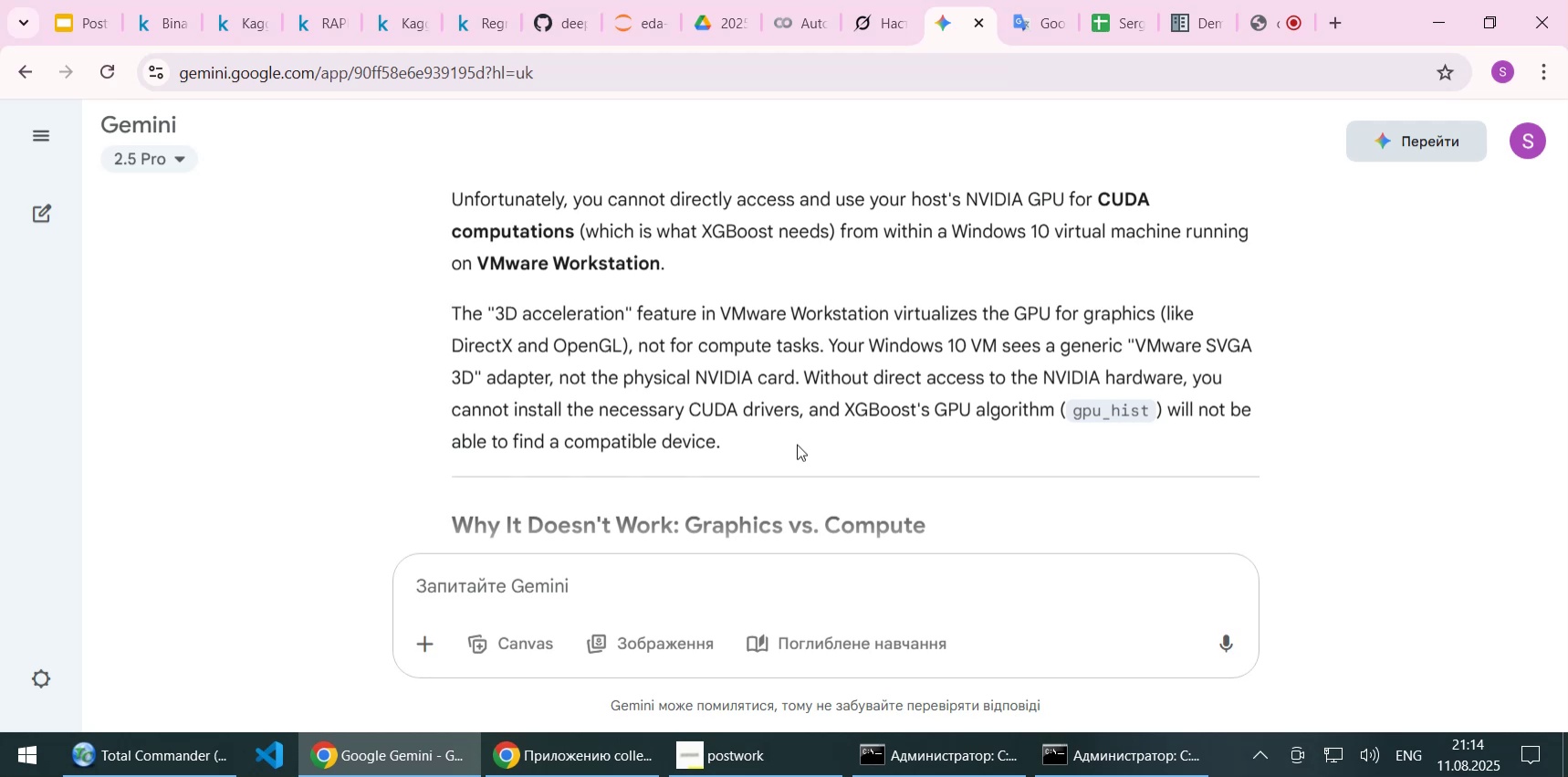 
scroll: coordinate [797, 444], scroll_direction: down, amount: 1.0
 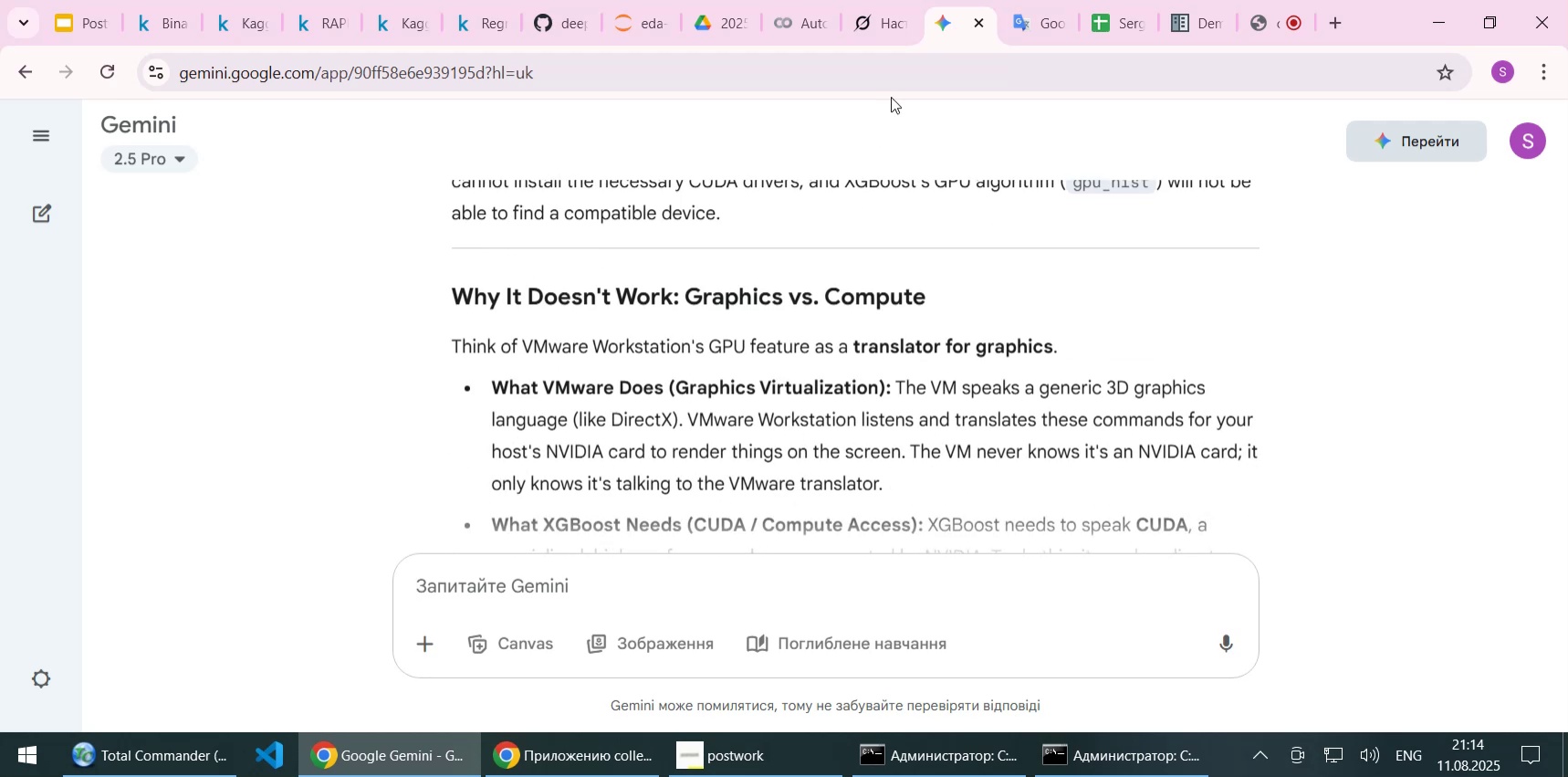 
left_click([850, 23])
 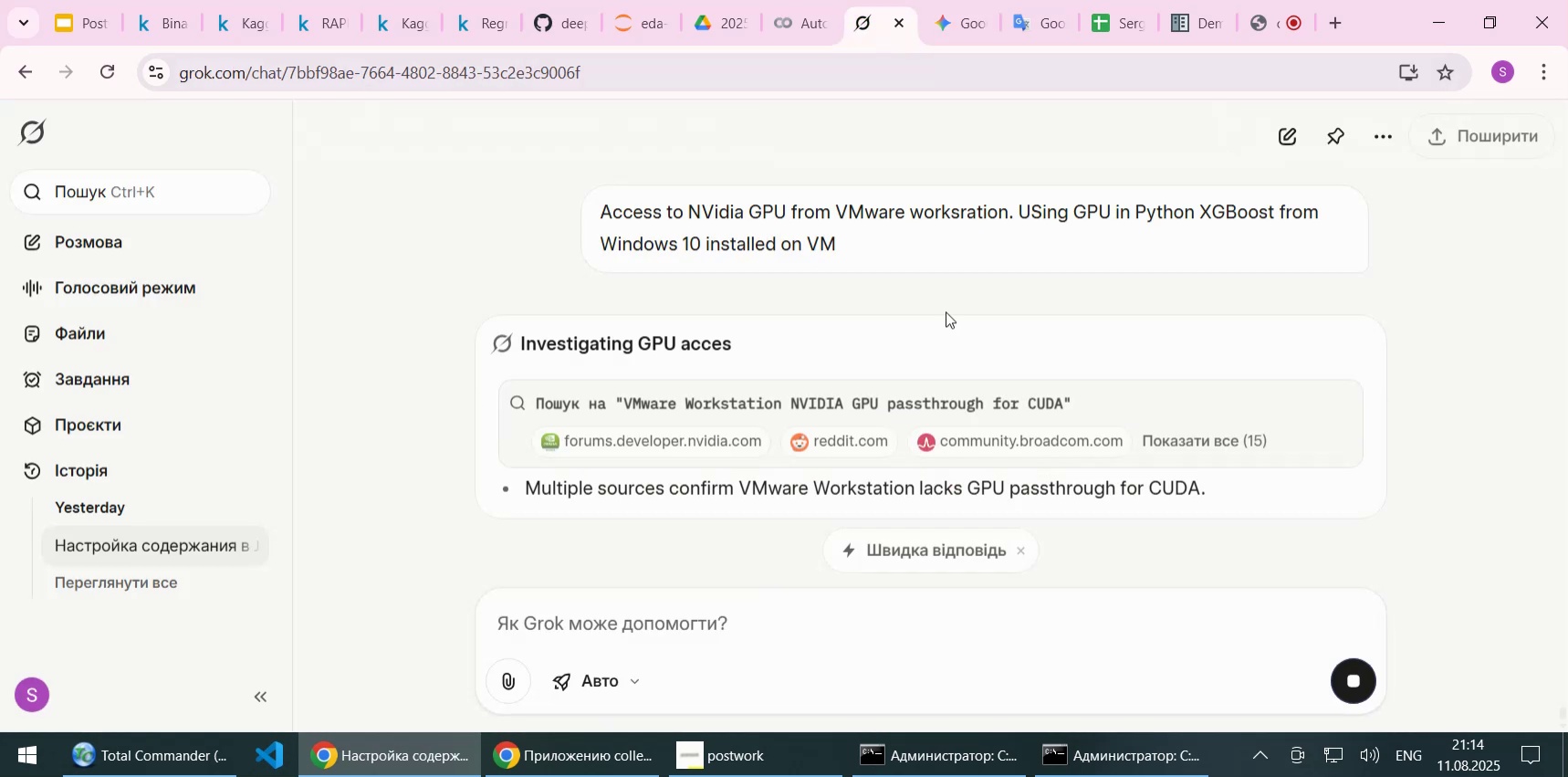 
scroll: coordinate [947, 309], scroll_direction: down, amount: 3.0
 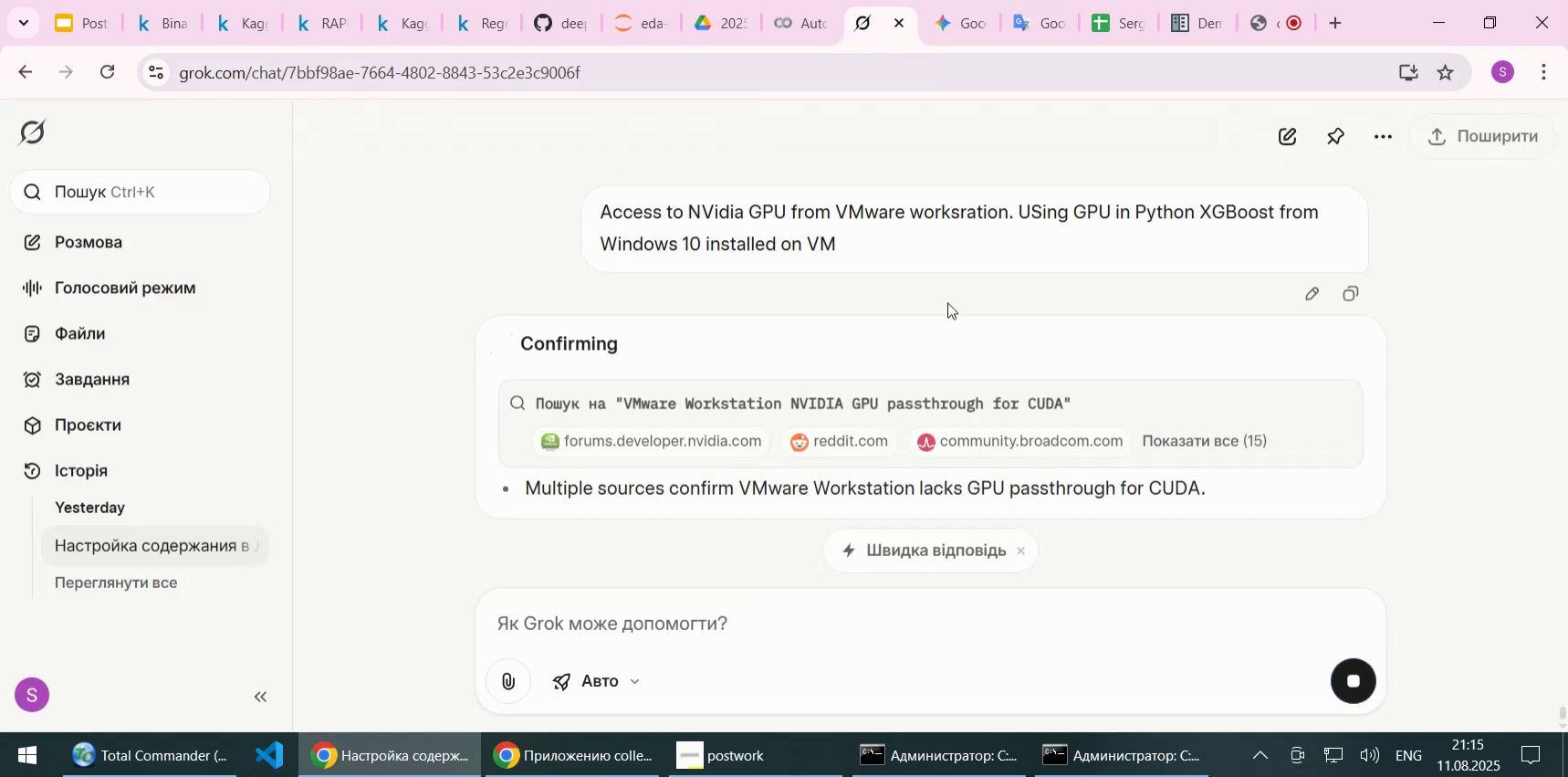 
left_click([948, 26])
 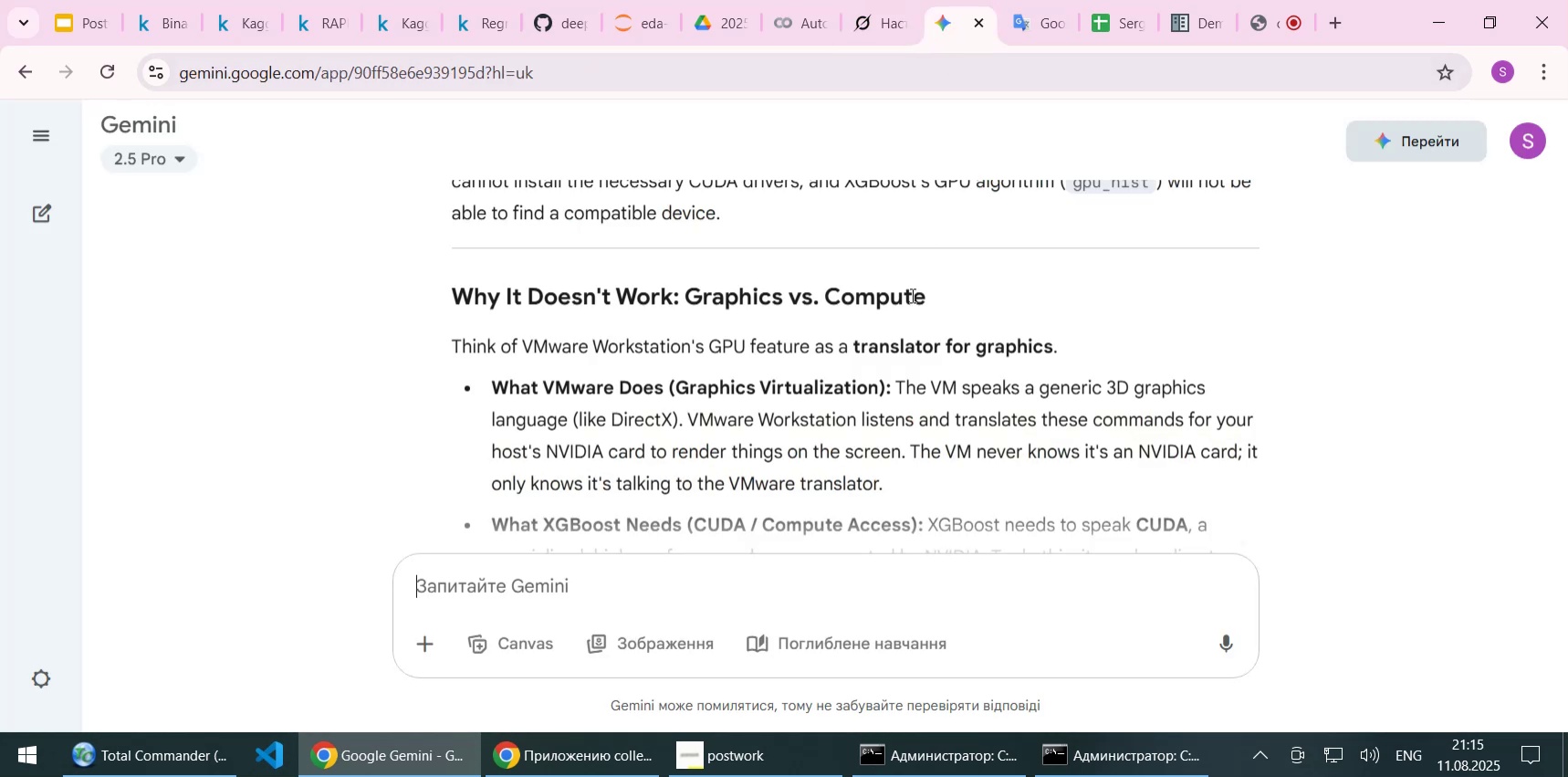 
scroll: coordinate [902, 325], scroll_direction: down, amount: 9.0
 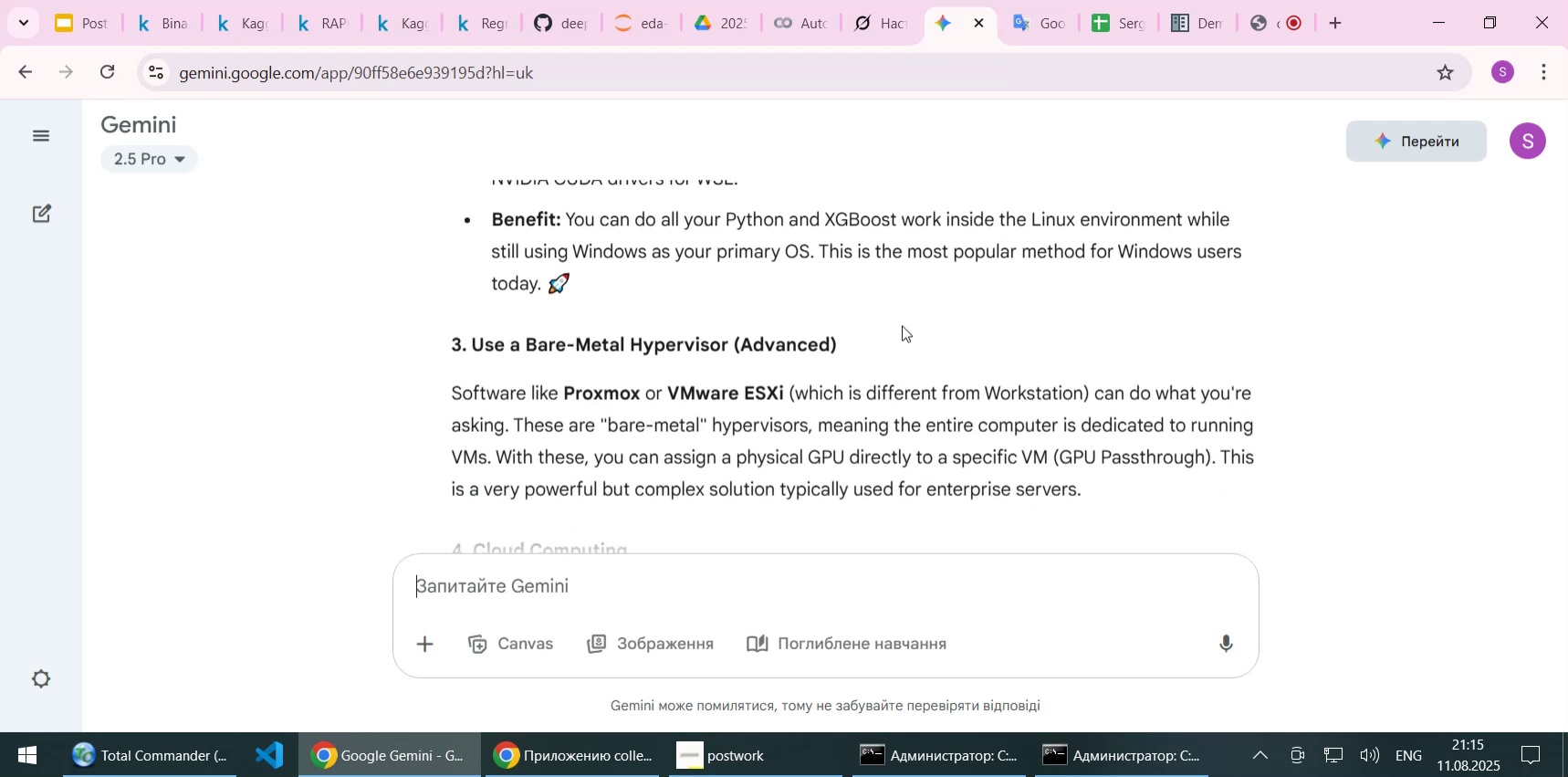 
scroll: coordinate [900, 327], scroll_direction: down, amount: 3.0
 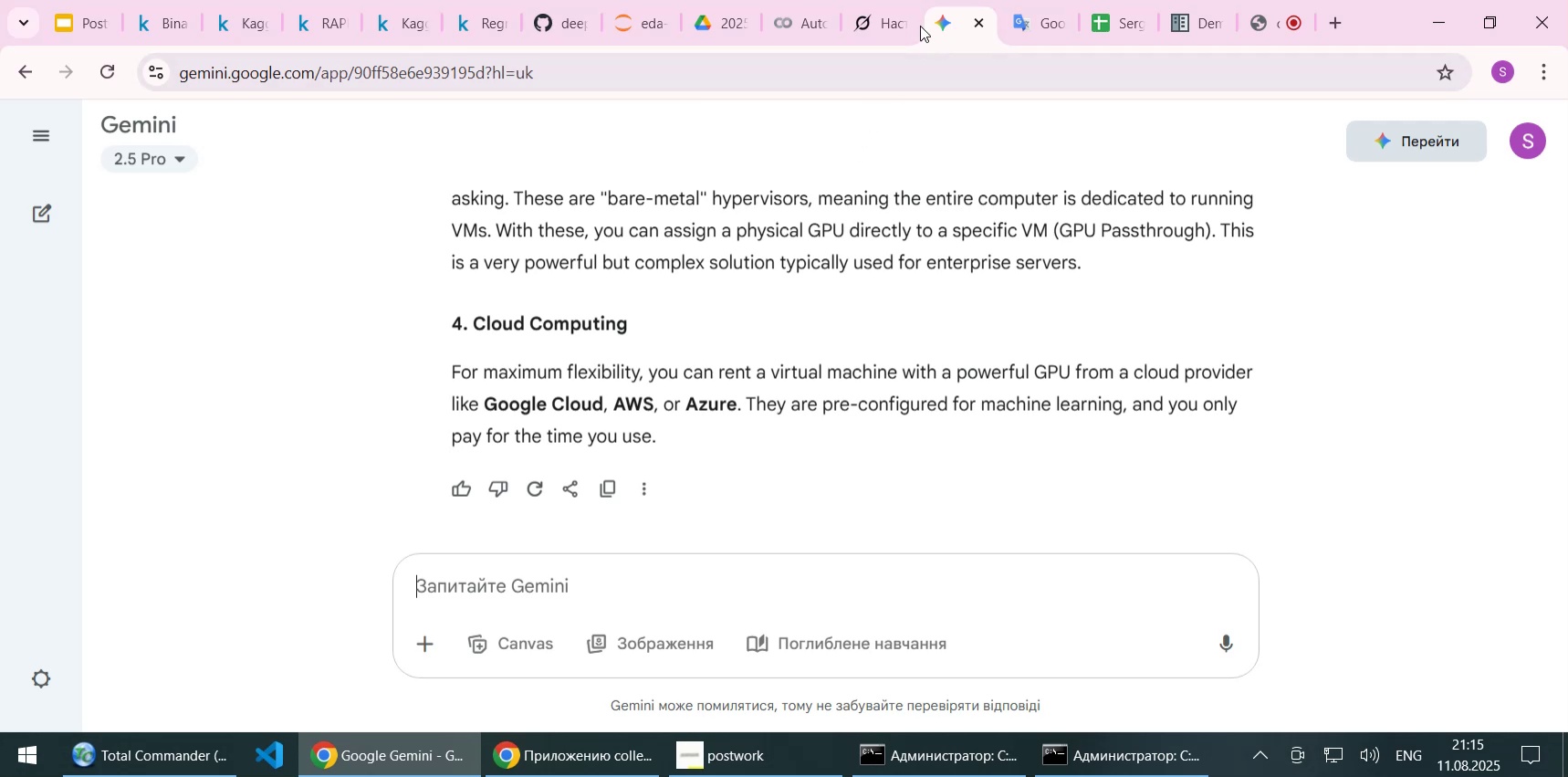 
left_click([883, 23])
 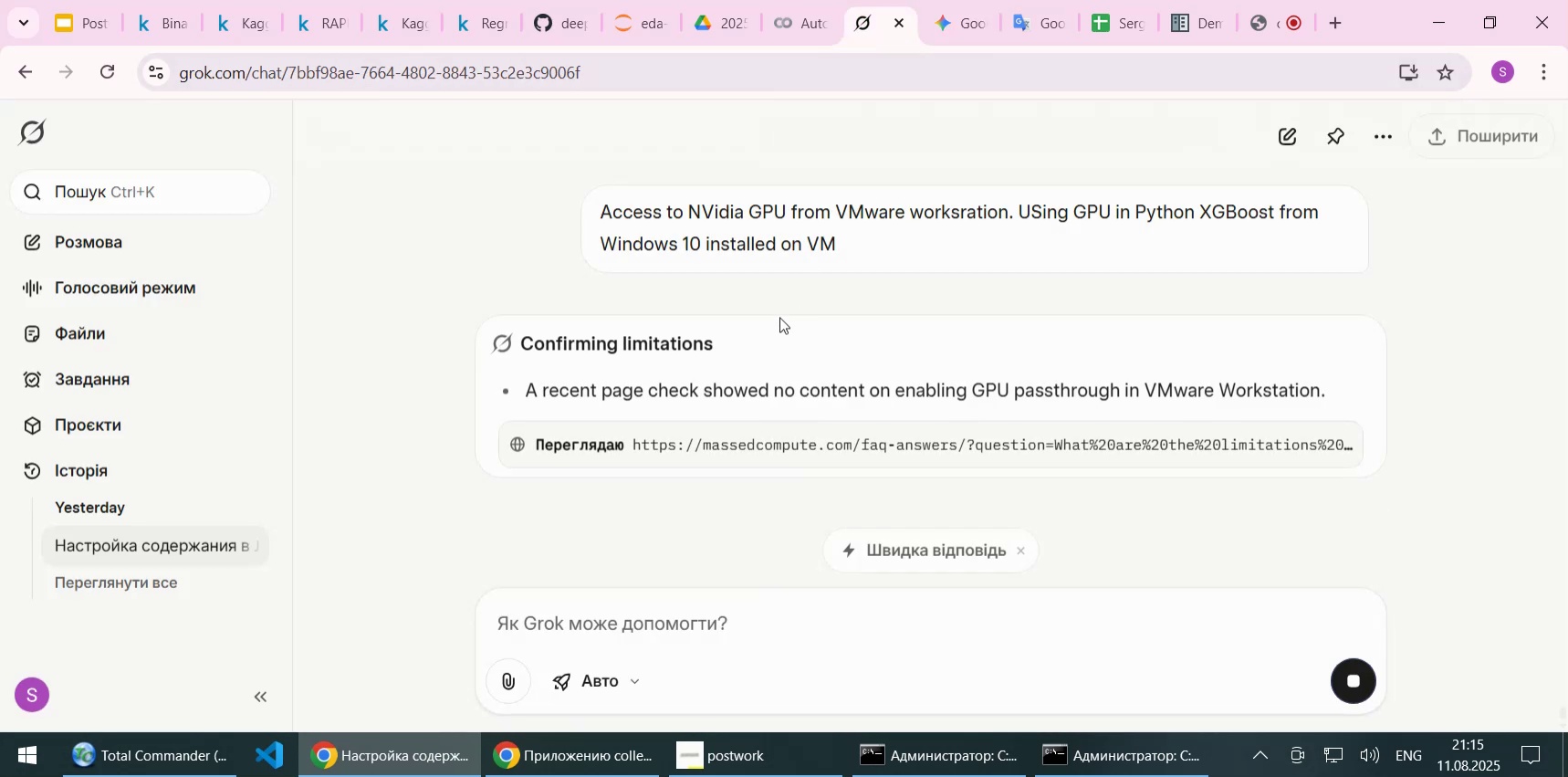 
scroll: coordinate [779, 317], scroll_direction: none, amount: 0.0
 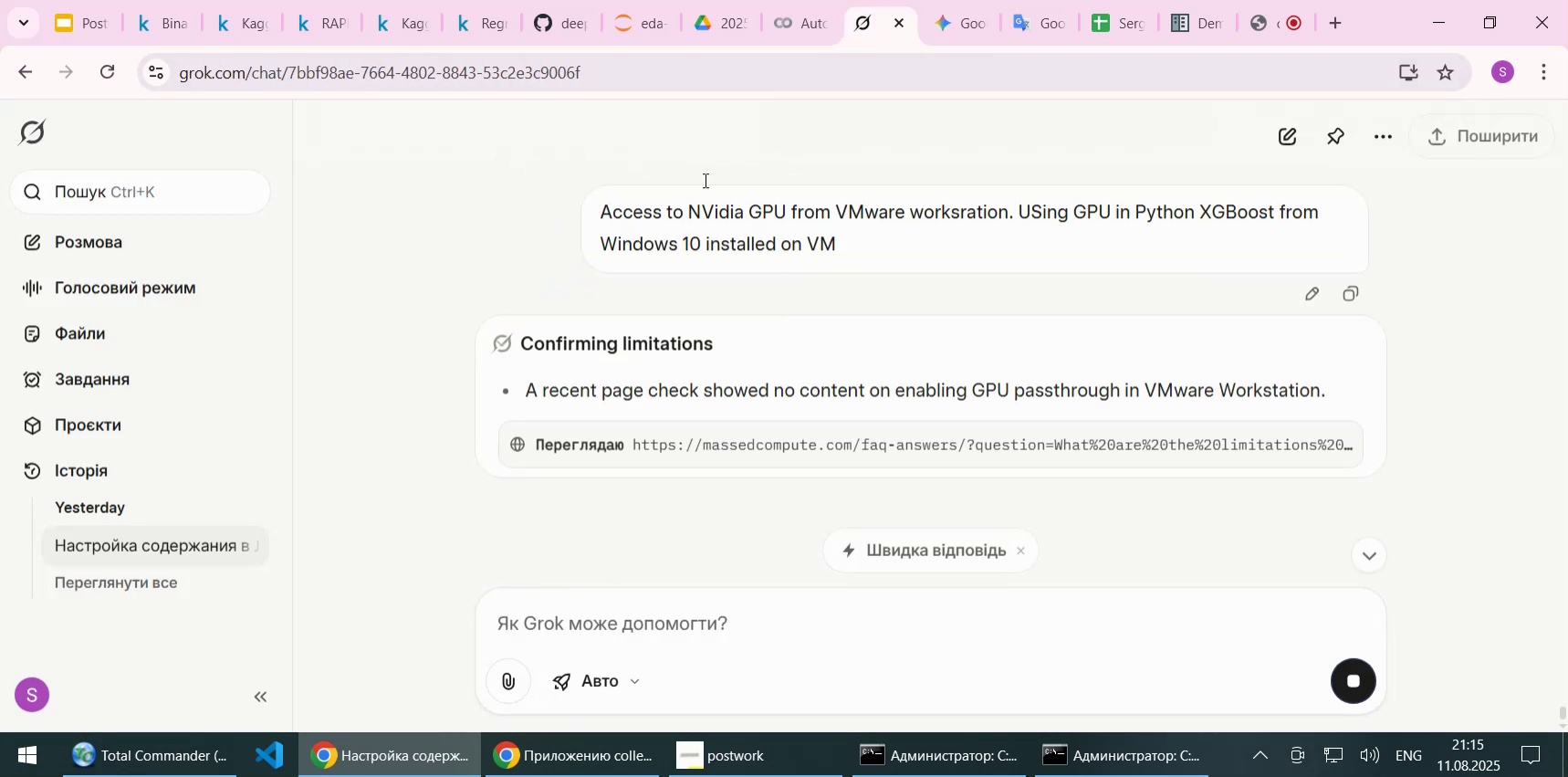 
left_click([806, 16])
 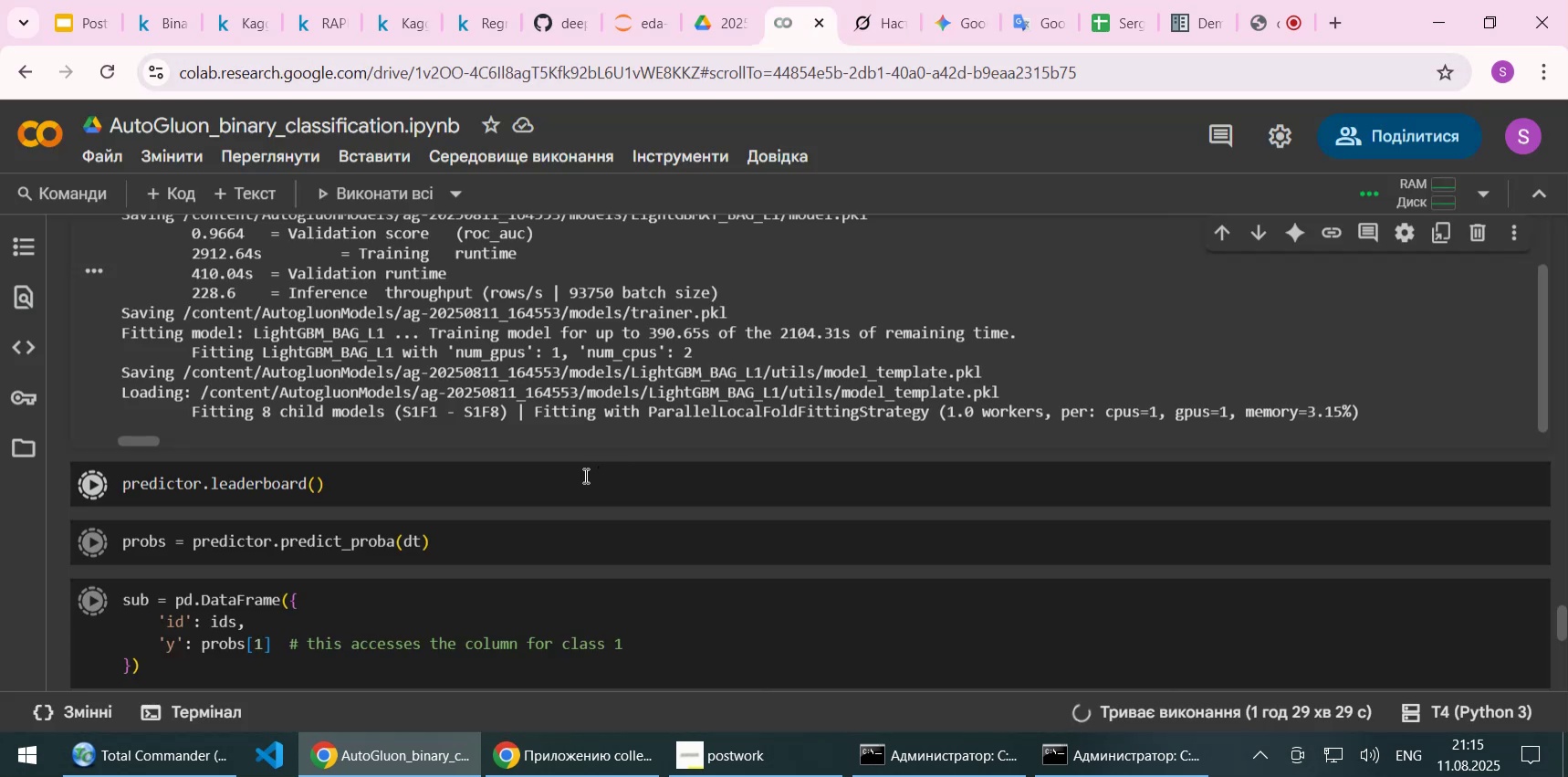 
left_click([571, 482])
 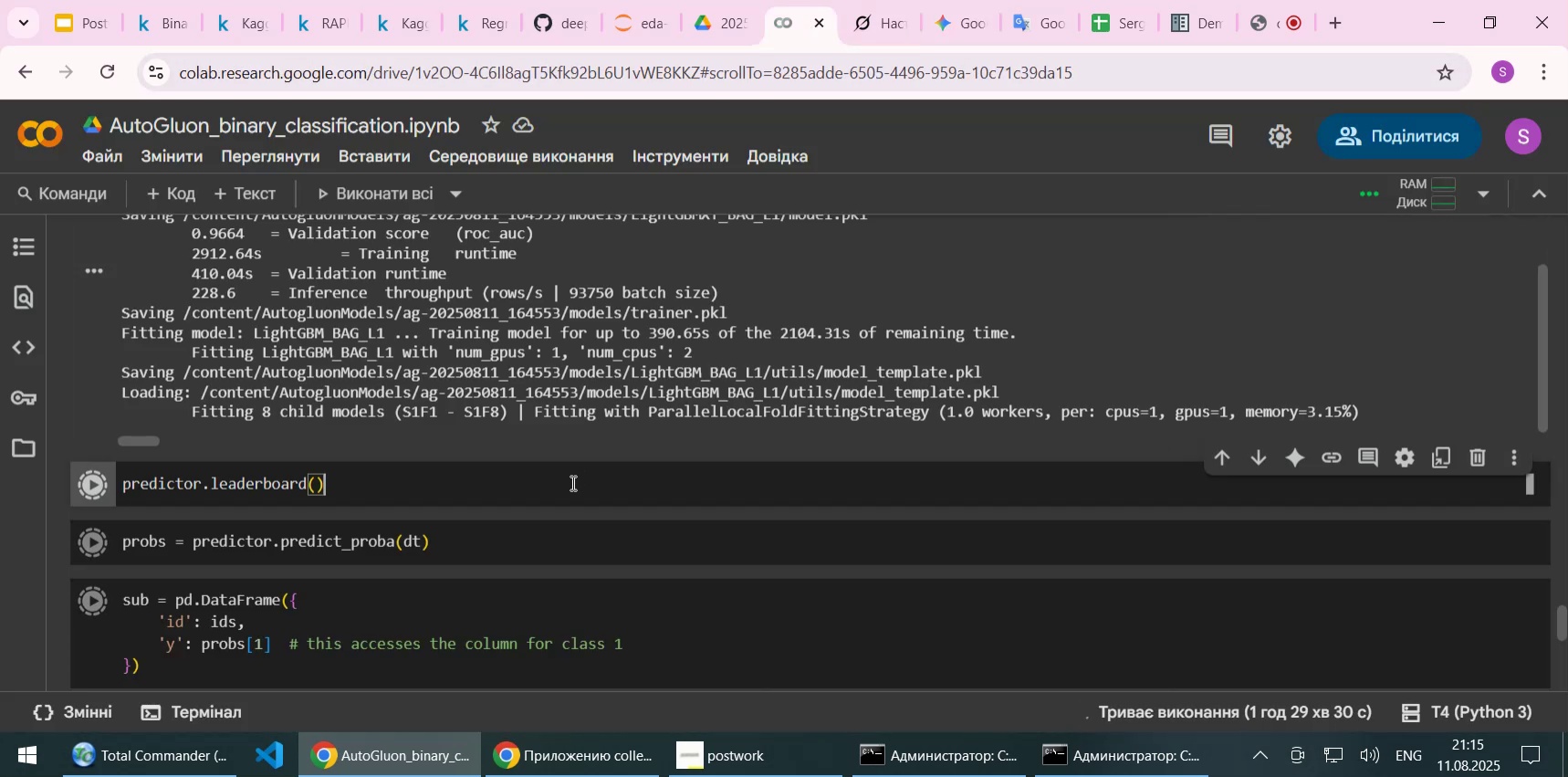 
scroll: coordinate [571, 482], scroll_direction: down, amount: 4.0
 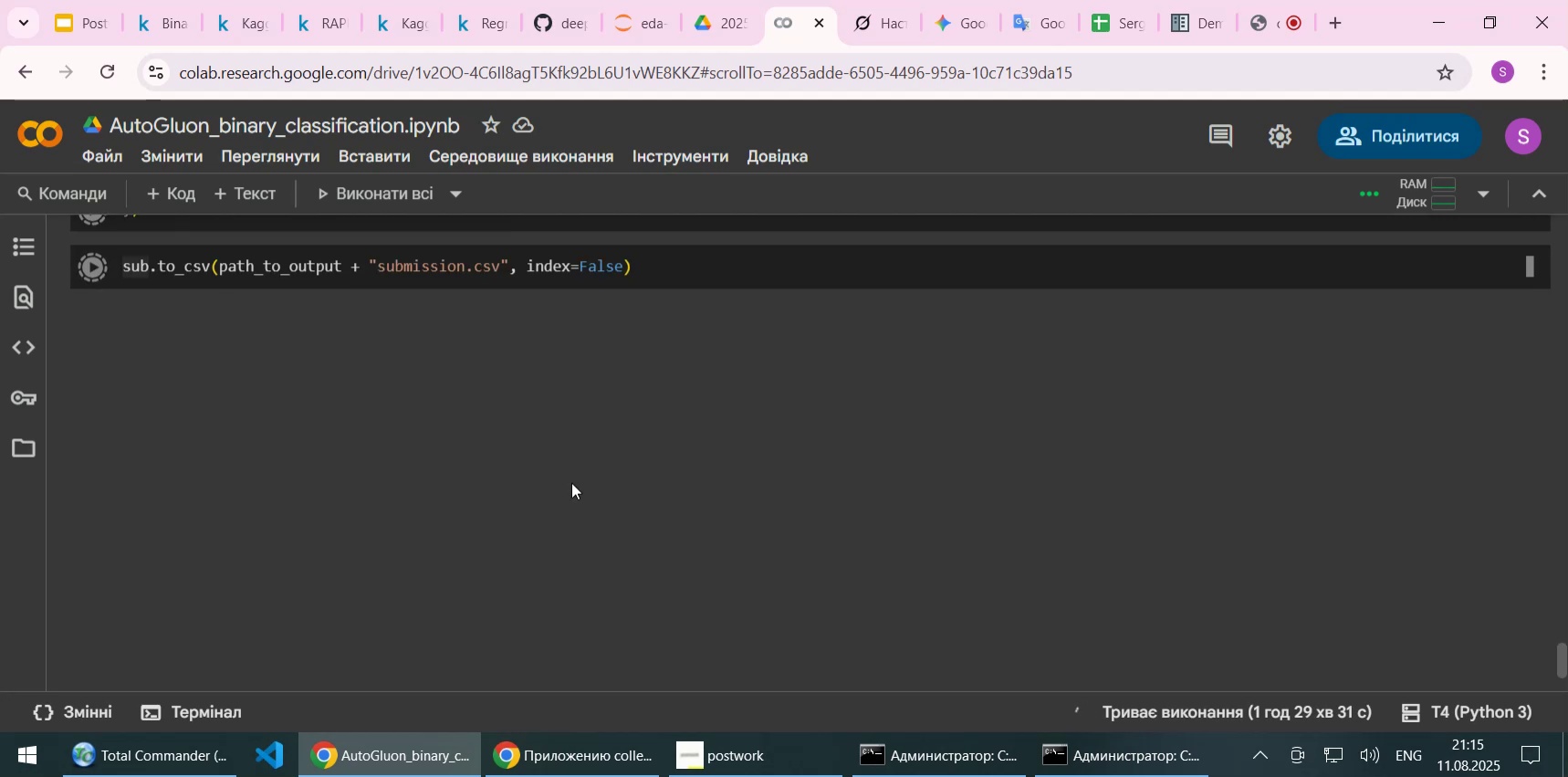 
scroll: coordinate [571, 482], scroll_direction: up, amount: 1.0
 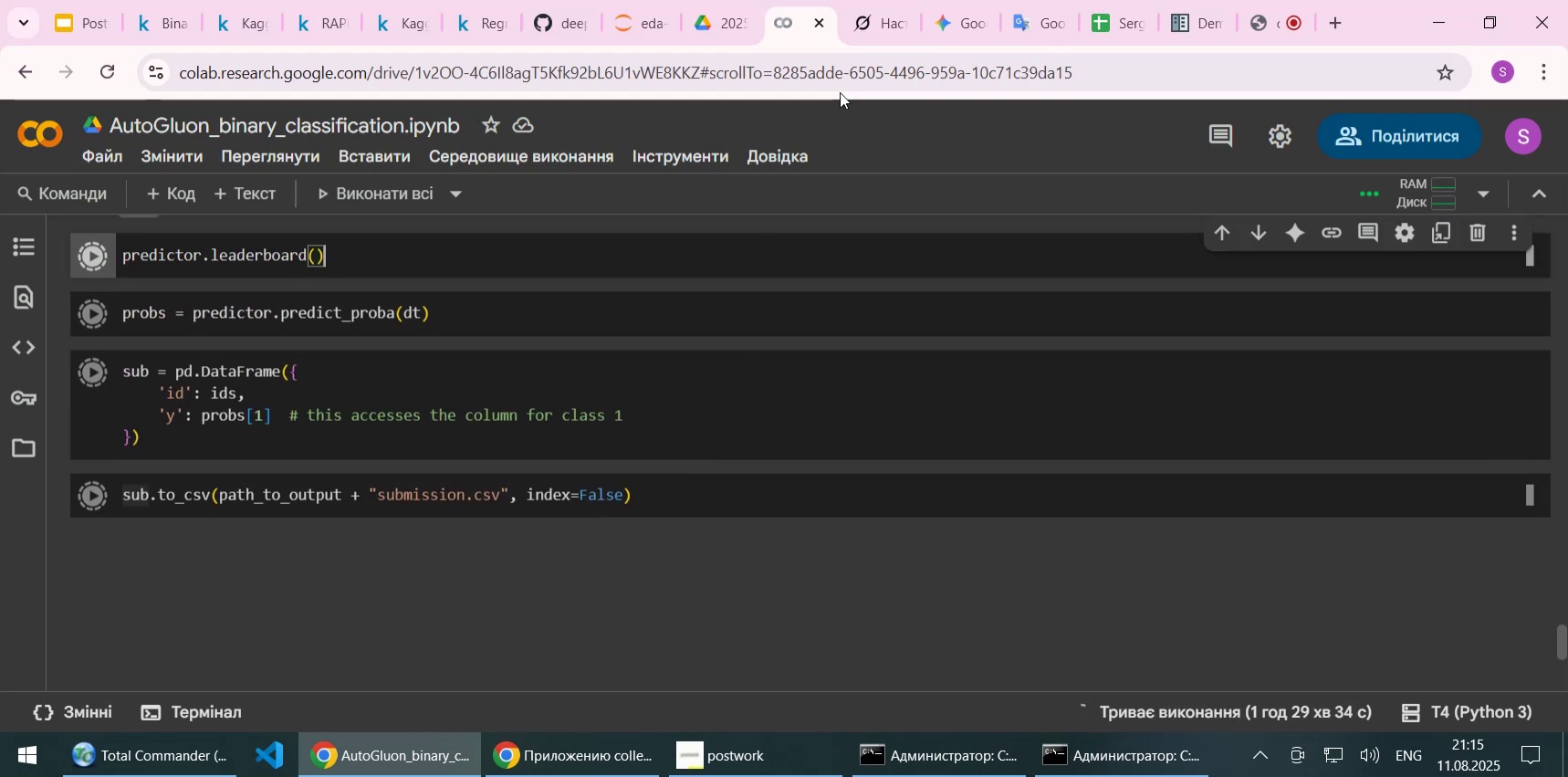 
left_click([880, 14])
 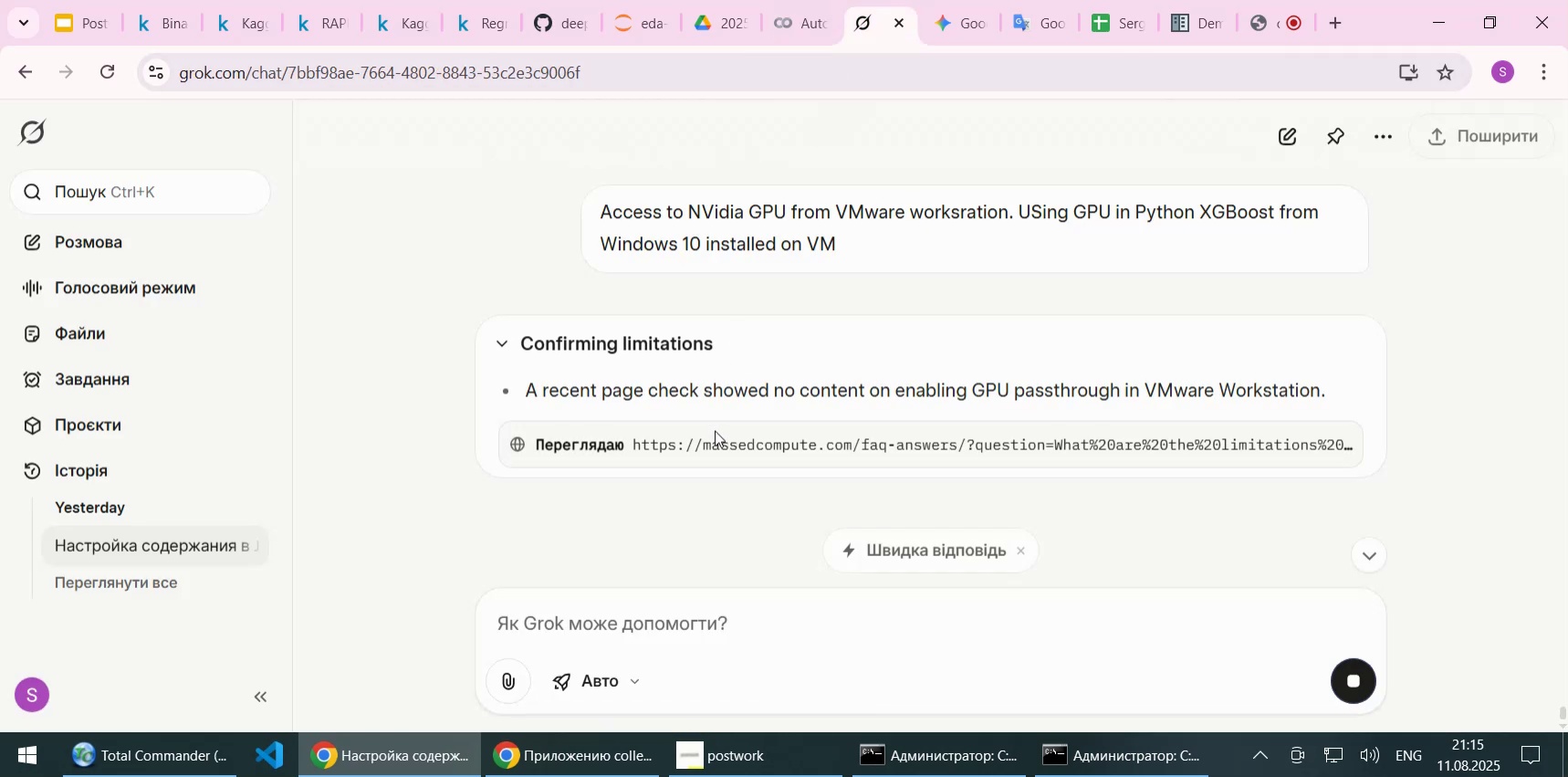 
mouse_move([733, 383])
 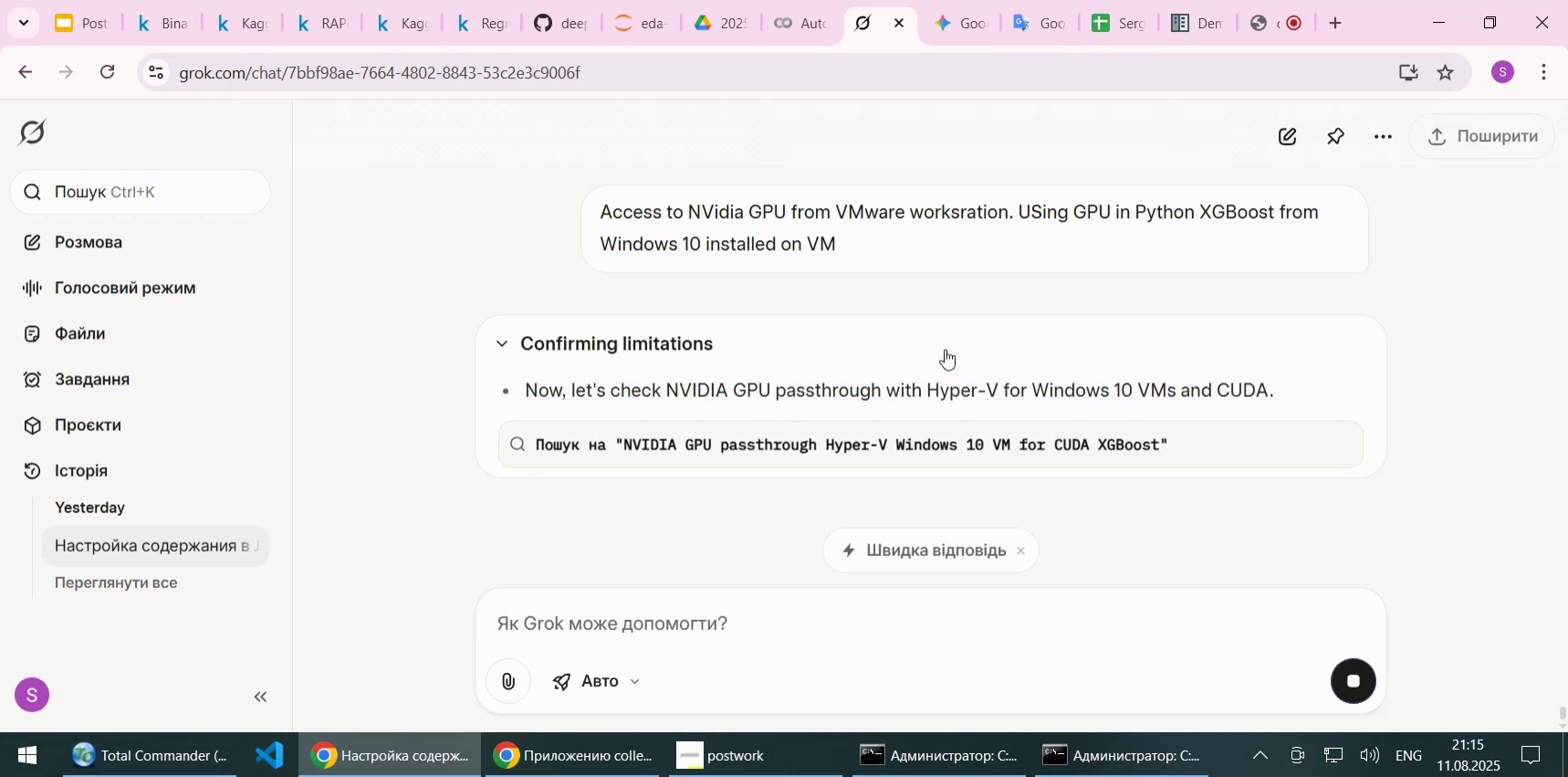 
left_click([801, 32])
 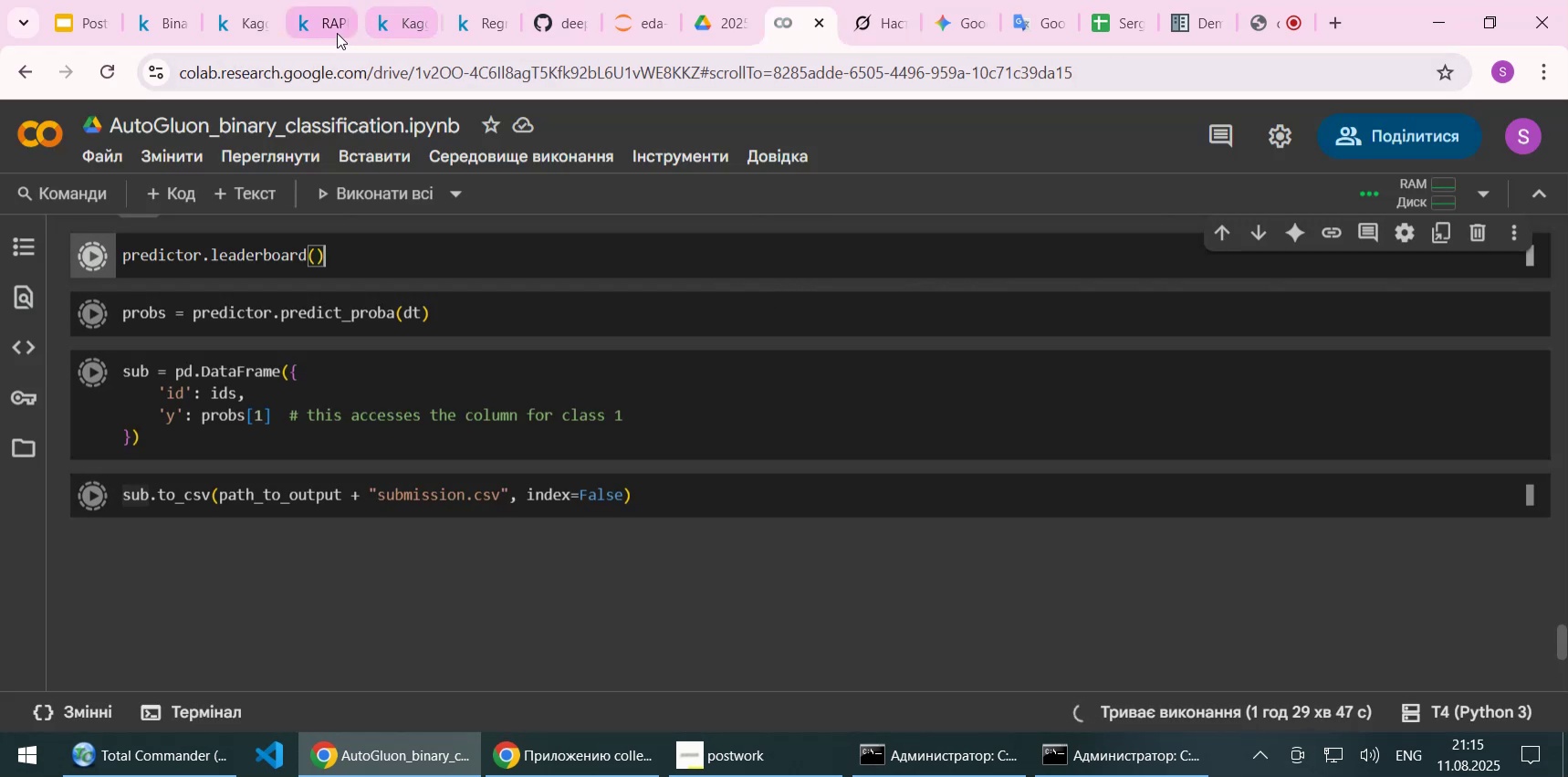 
left_click([319, 39])
 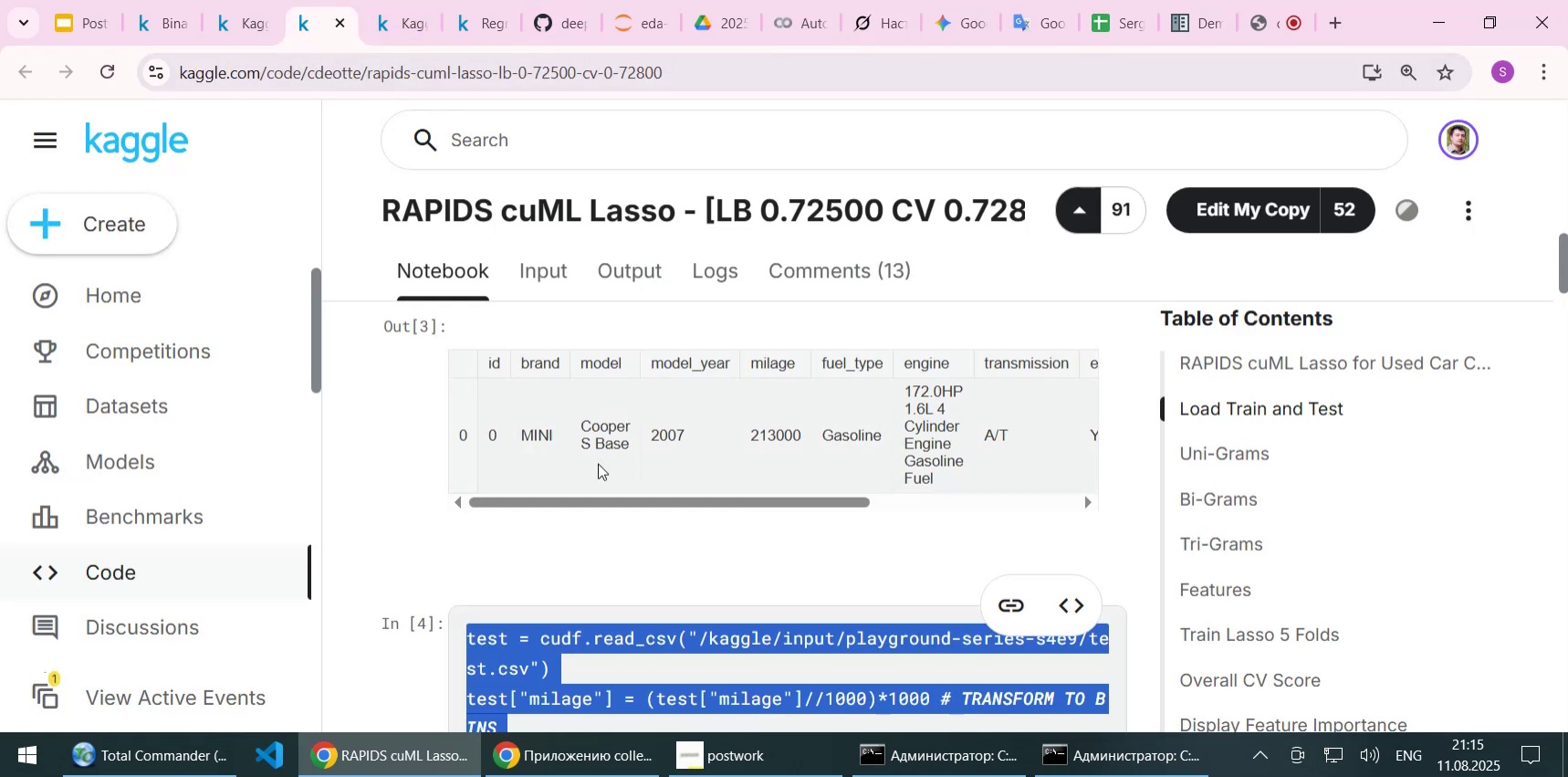 
scroll: coordinate [597, 480], scroll_direction: down, amount: 1.0
 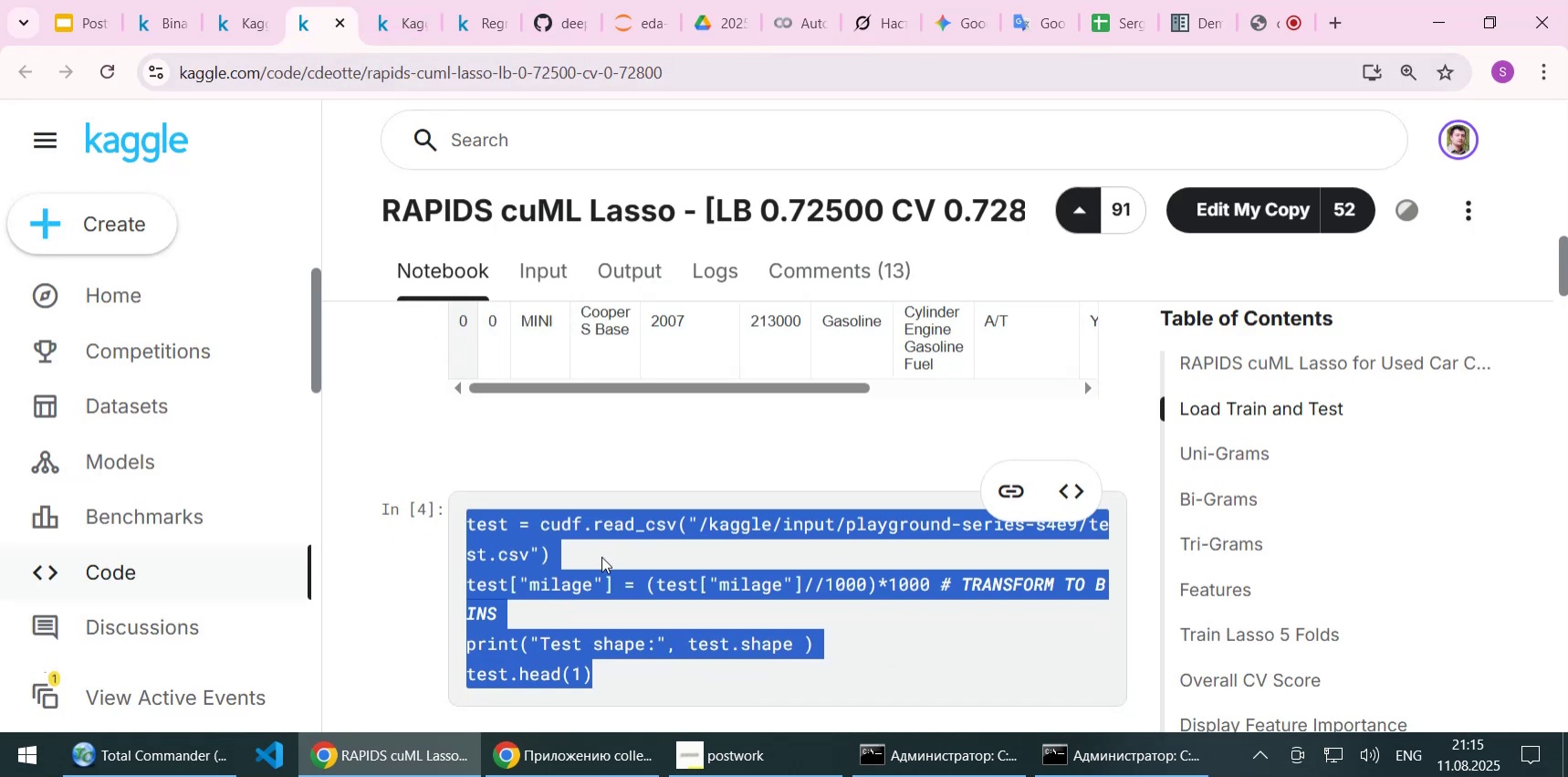 
left_click([601, 565])
 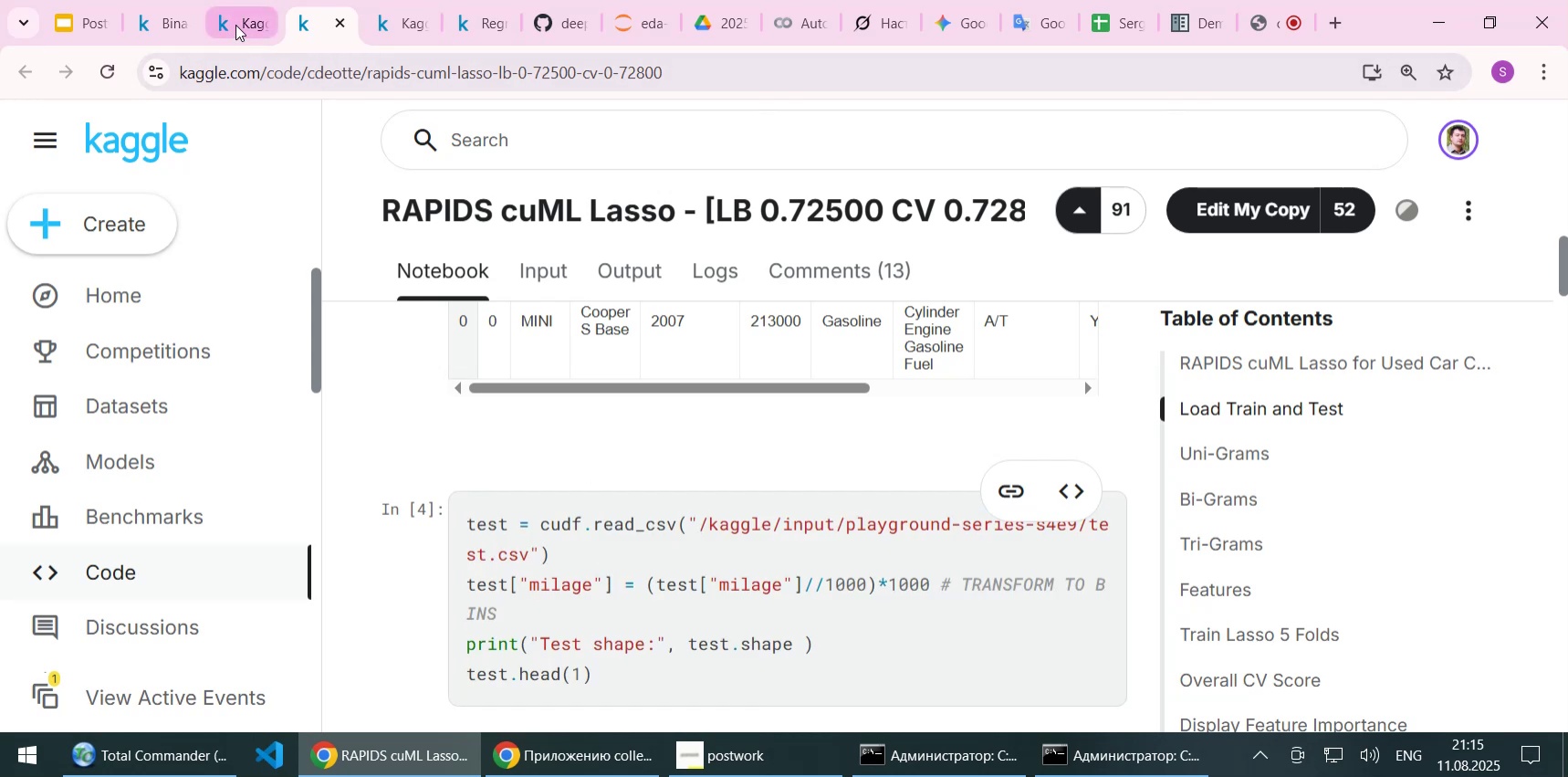 
left_click([235, 25])
 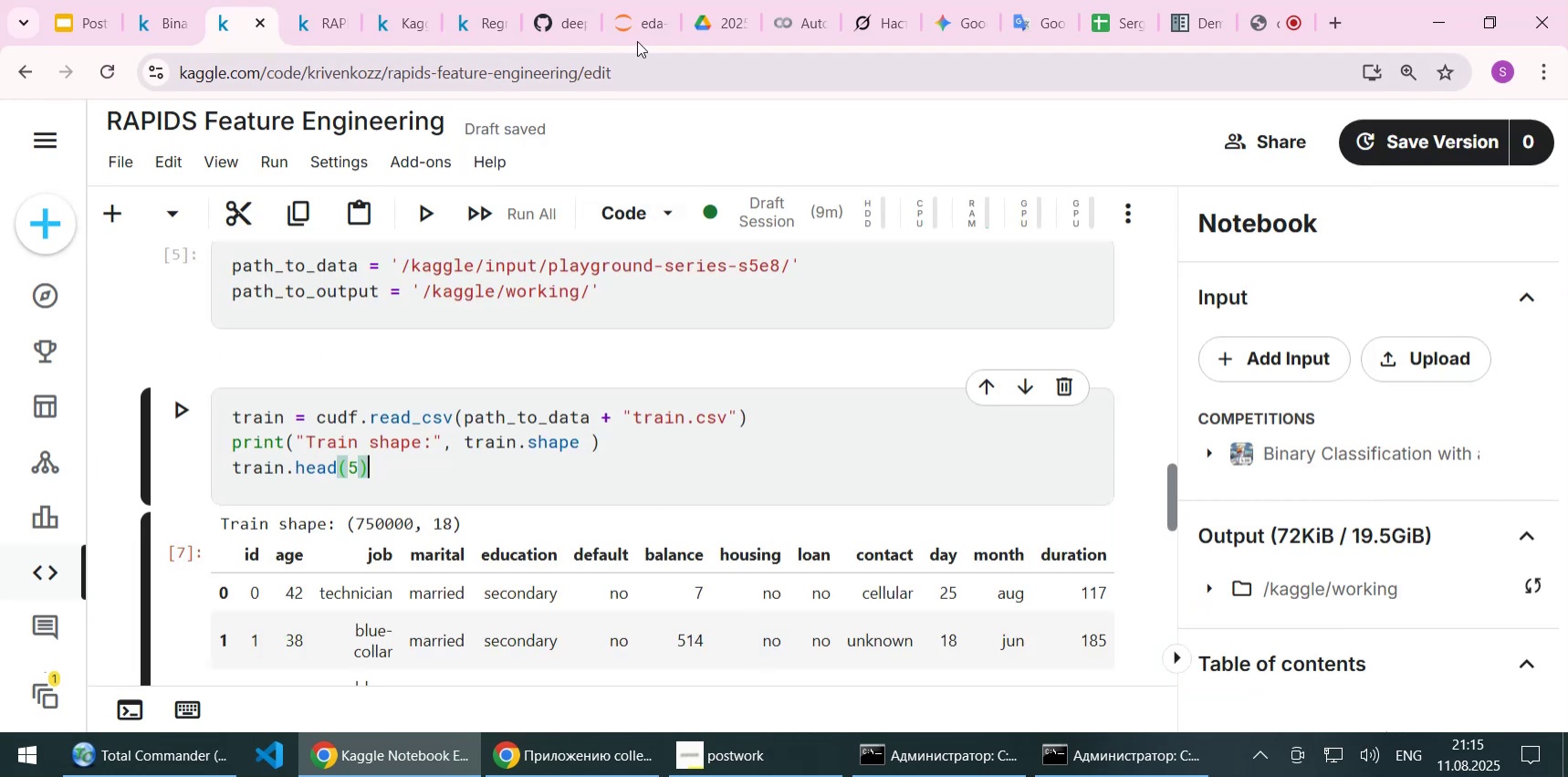 
left_click([643, 11])
 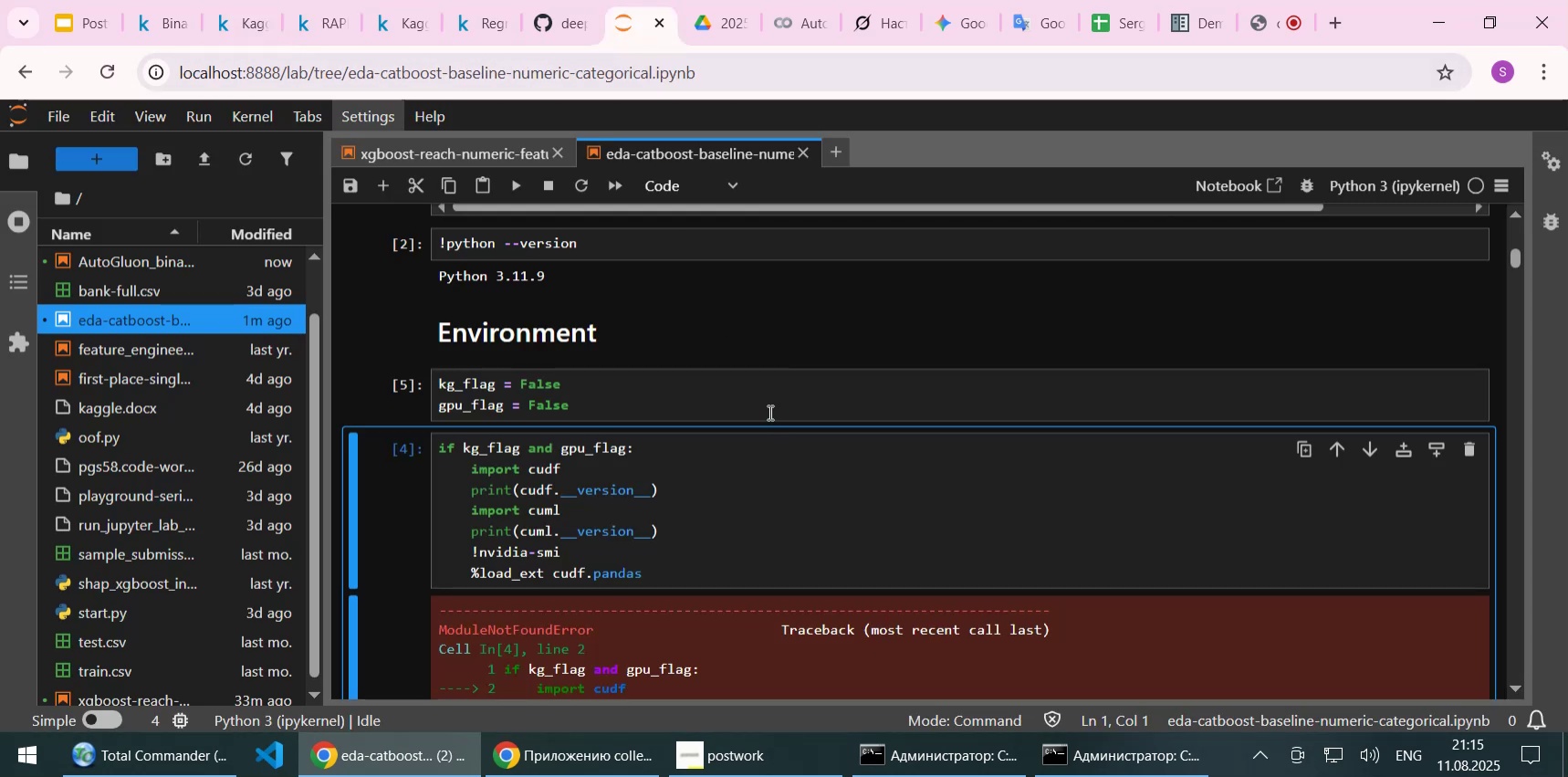 
scroll: coordinate [760, 414], scroll_direction: up, amount: 1.0
 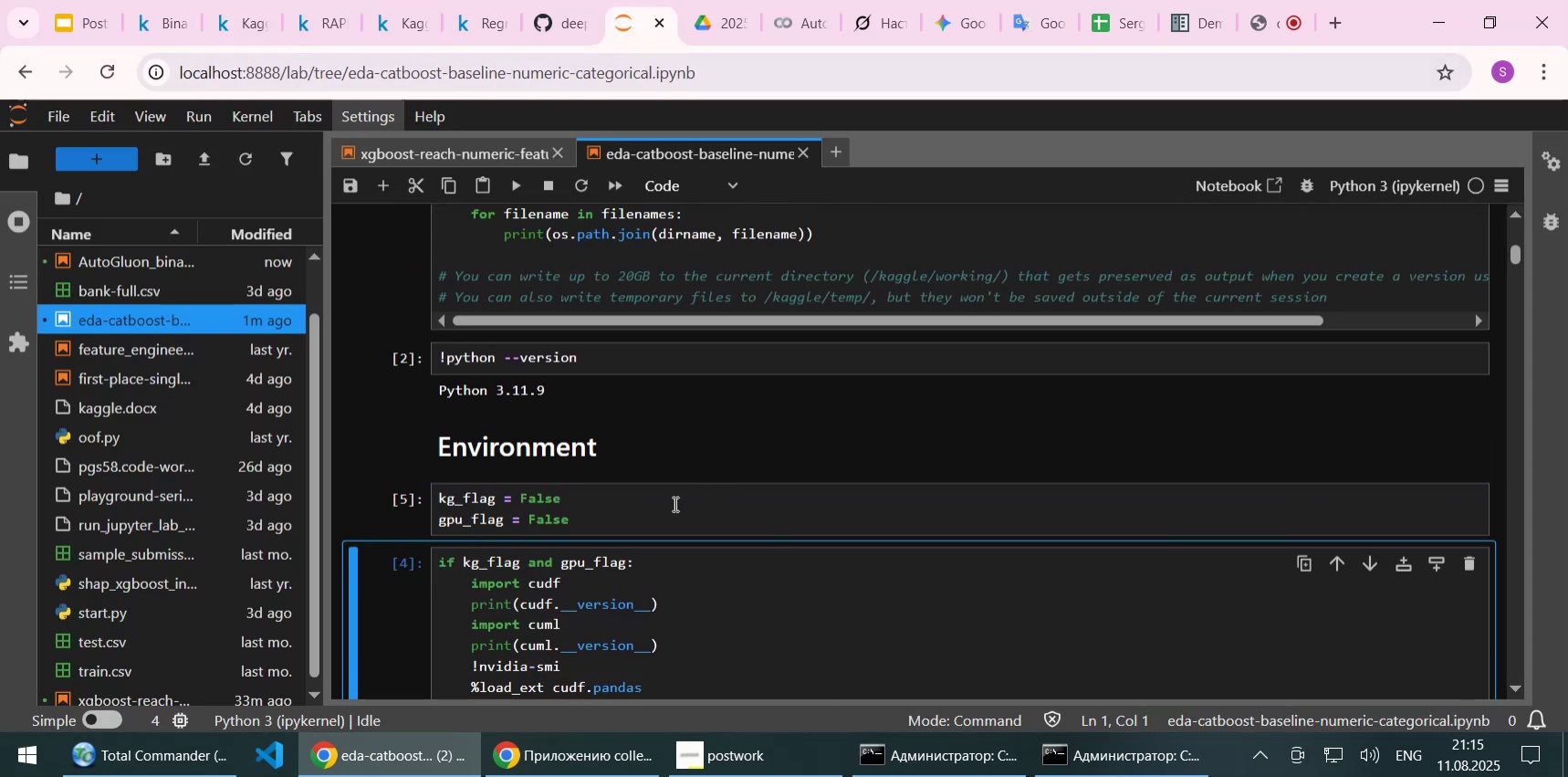 
left_click([672, 509])
 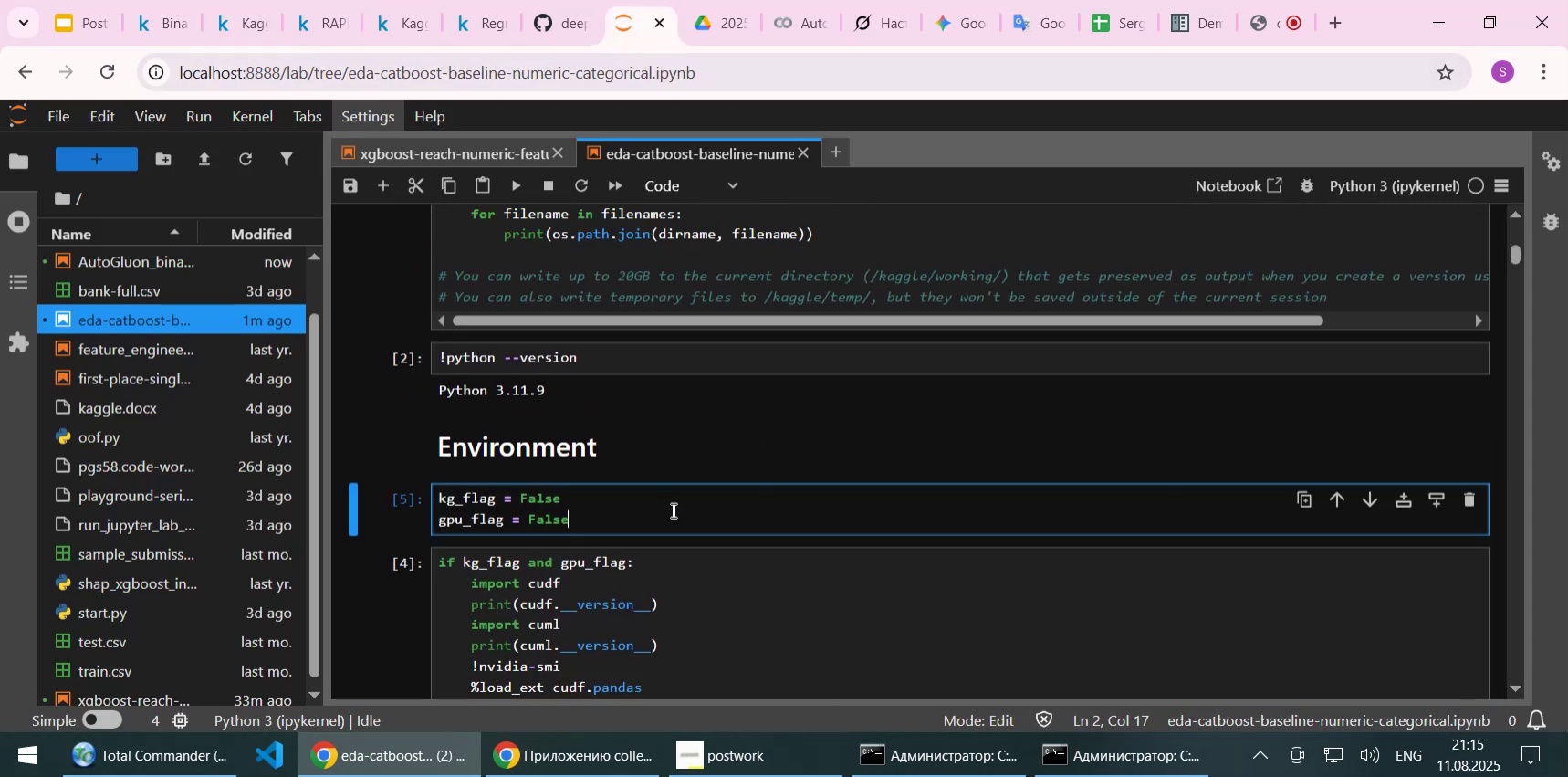 
key(Shift+Enter)
 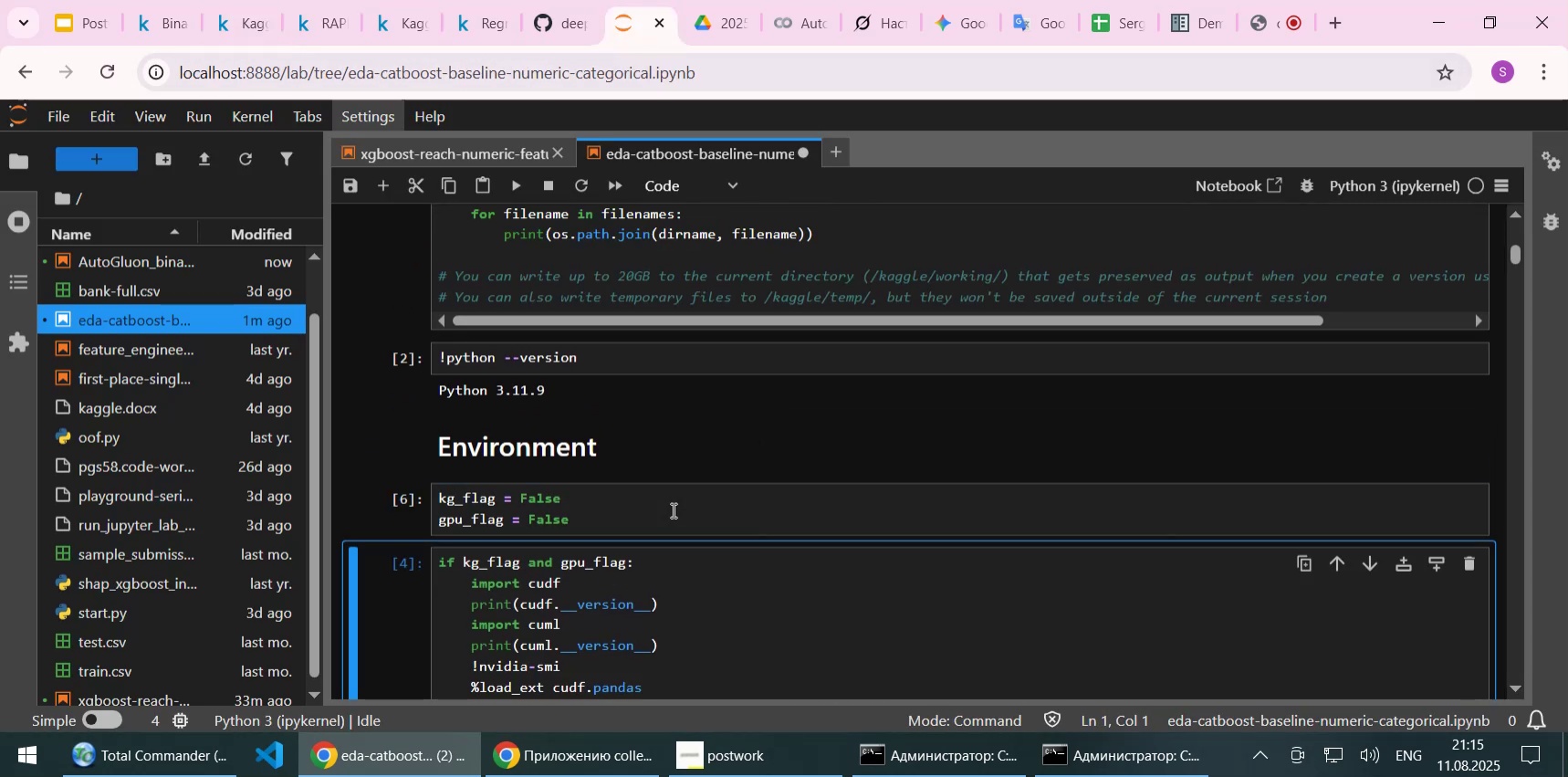 
key(Shift+Enter)
 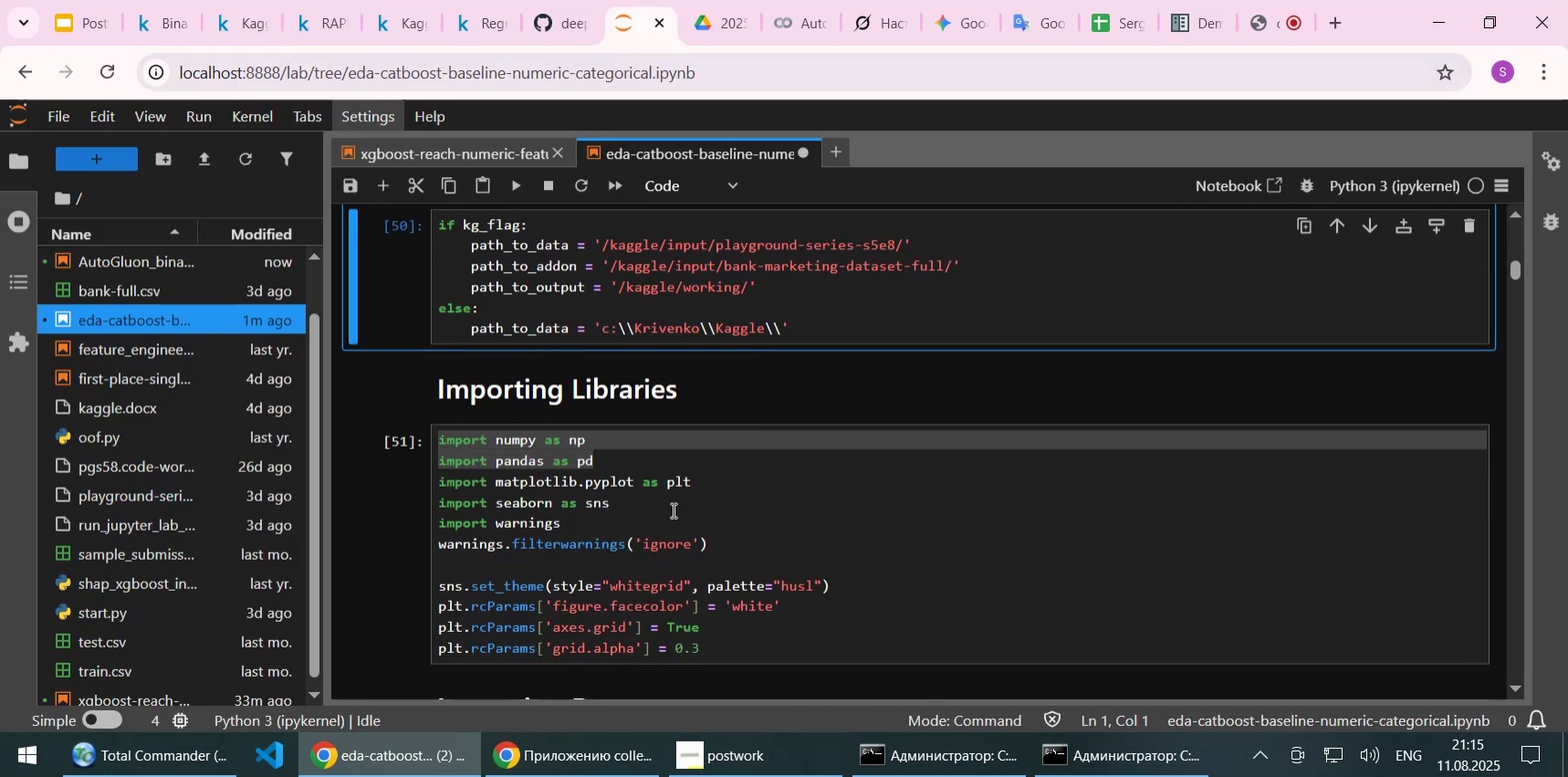 
key(Shift+Enter)
 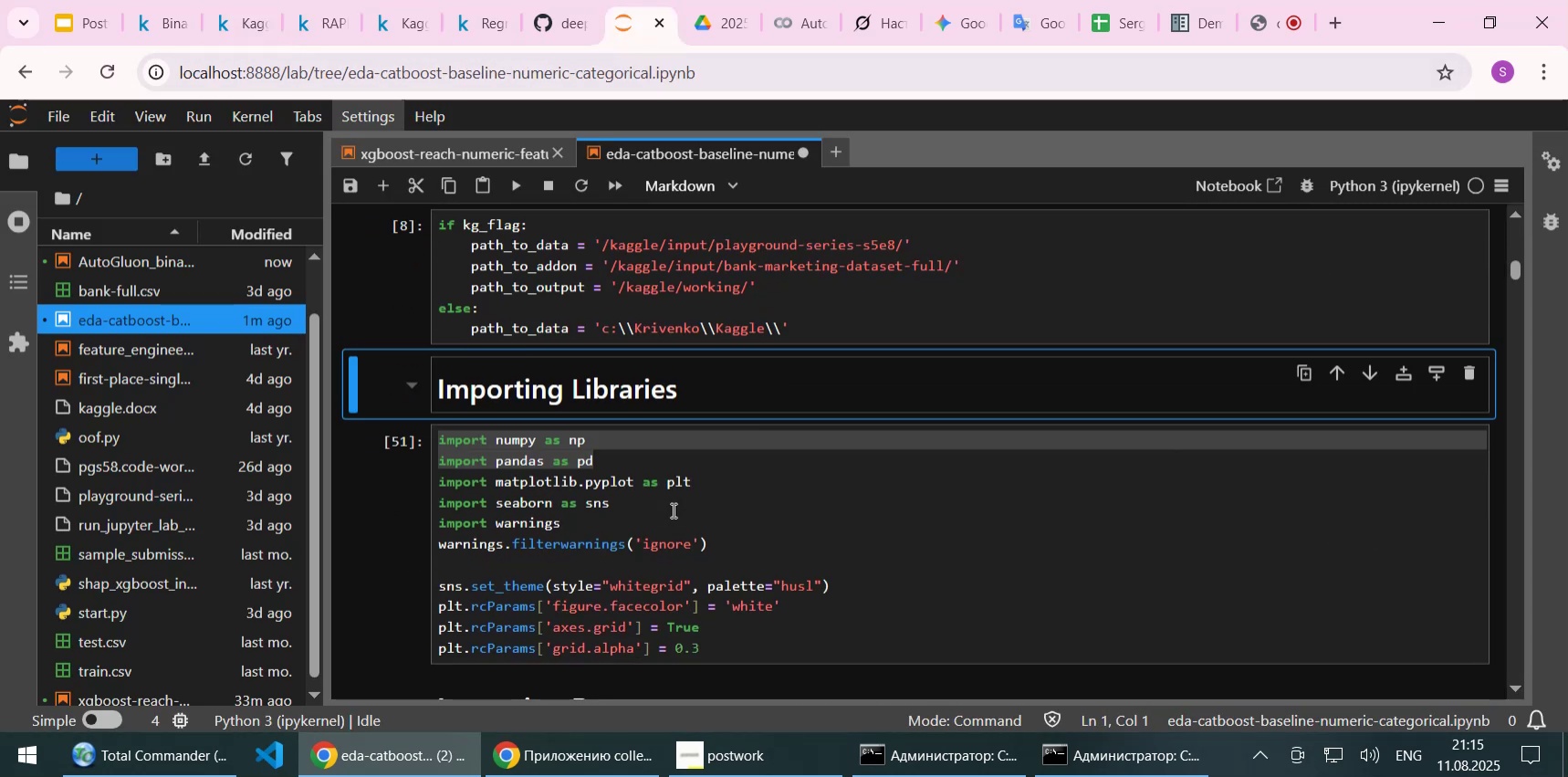 
key(Shift+Enter)
 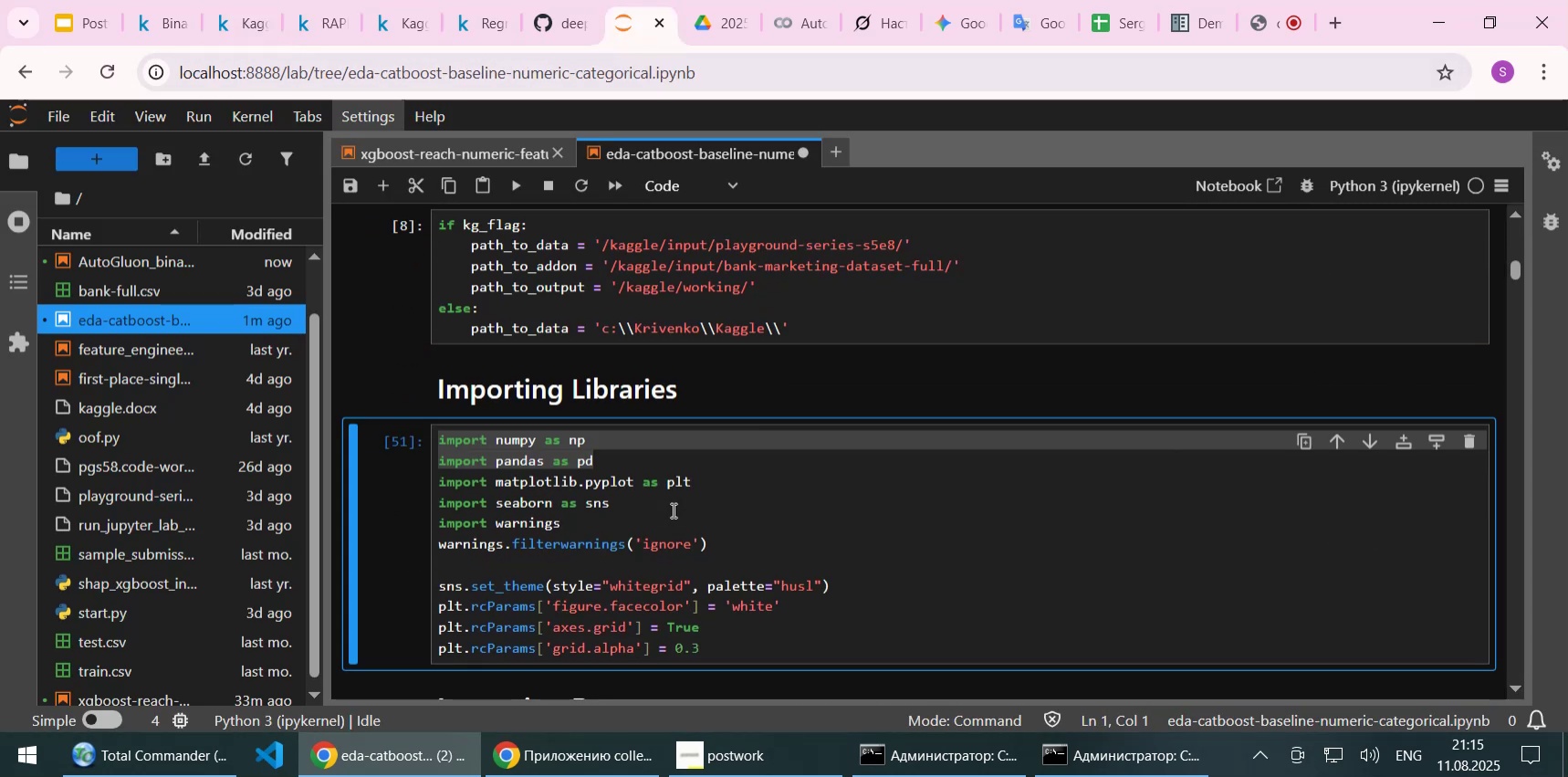 
key(Shift+ShiftLeft)
 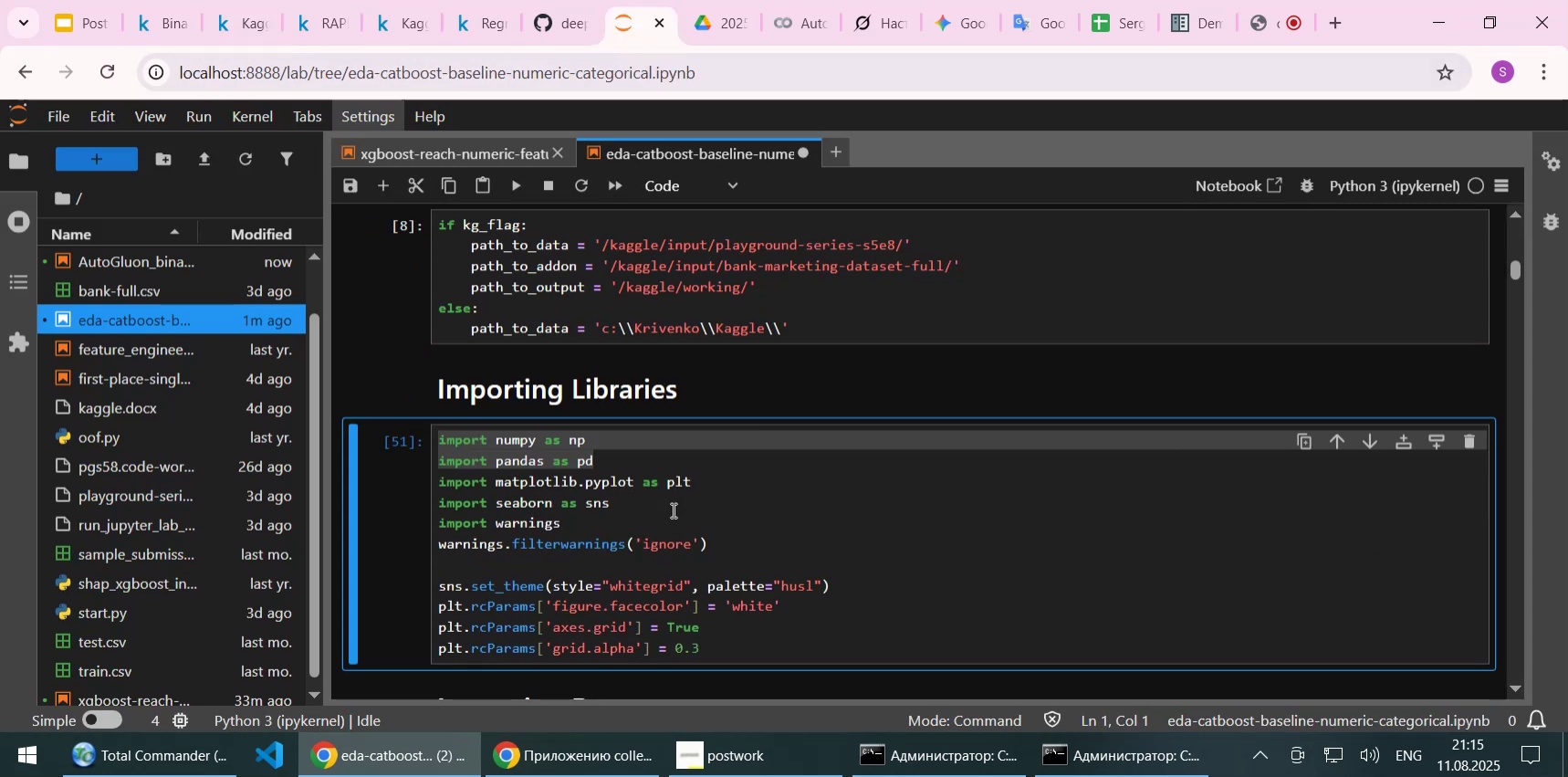 
key(Shift+Enter)
 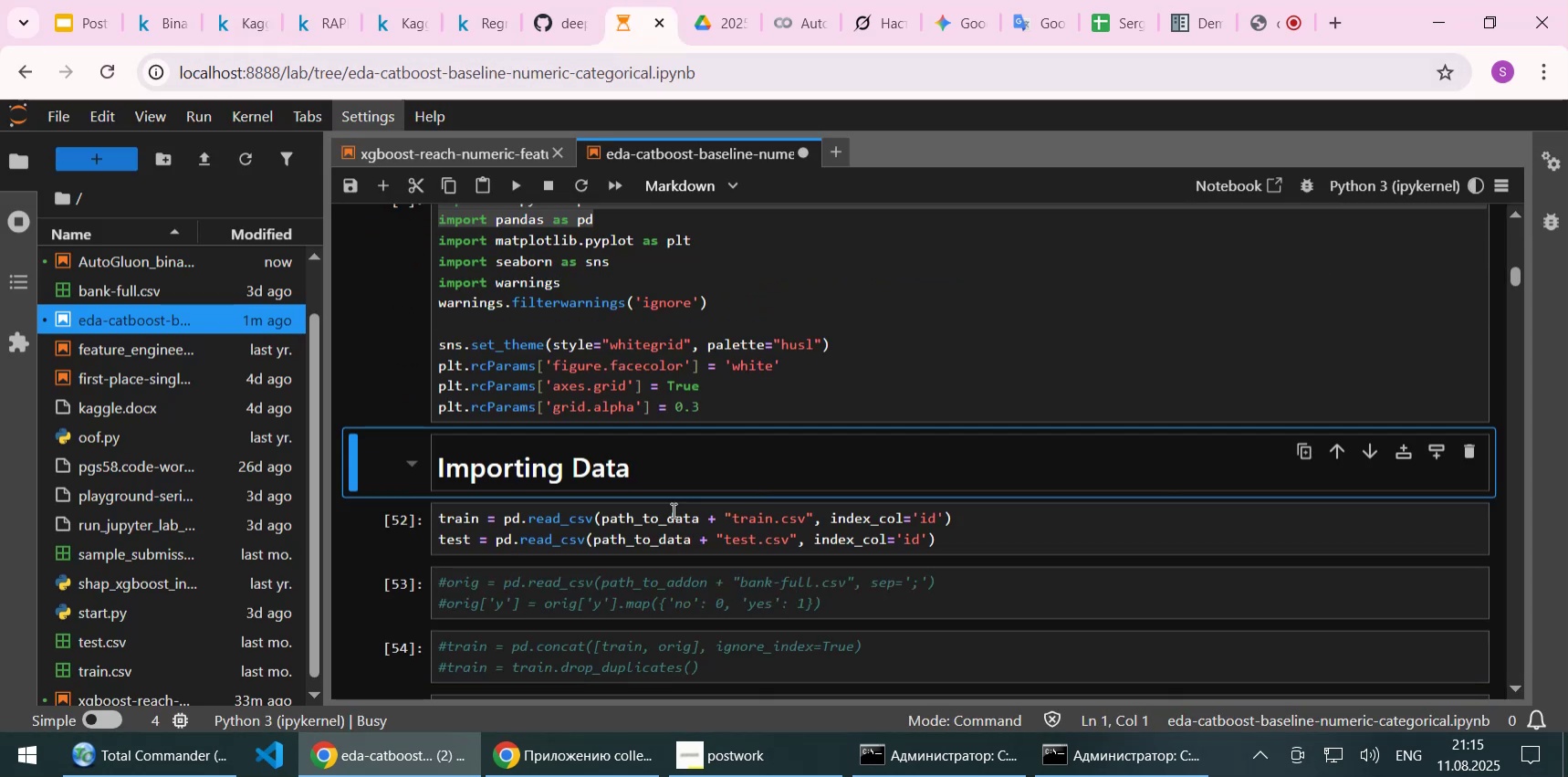 
scroll: coordinate [672, 509], scroll_direction: down, amount: 1.0
 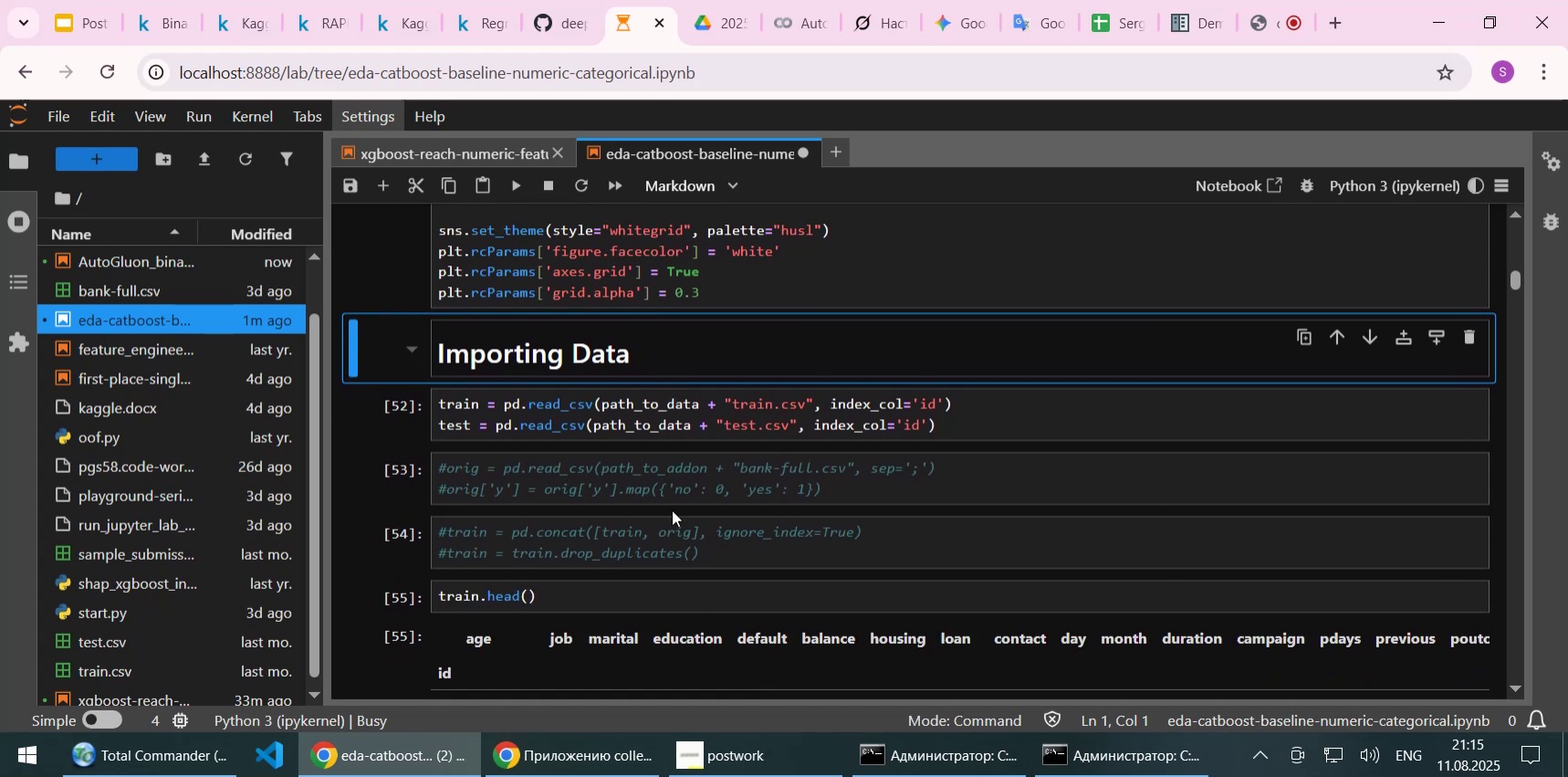 
key(Shift+Enter)
 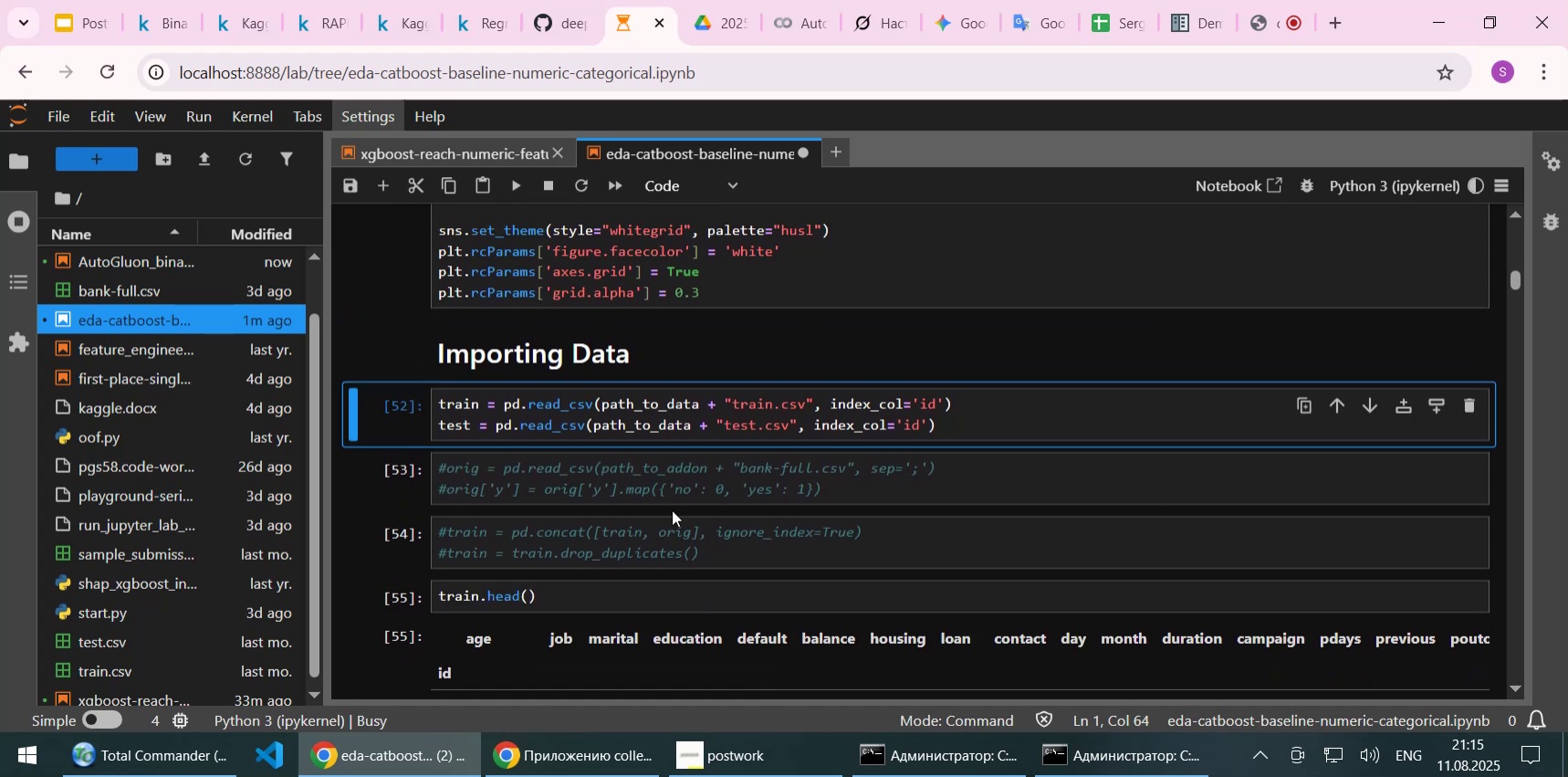 
hold_key(key=ShiftLeft, duration=1.51)
 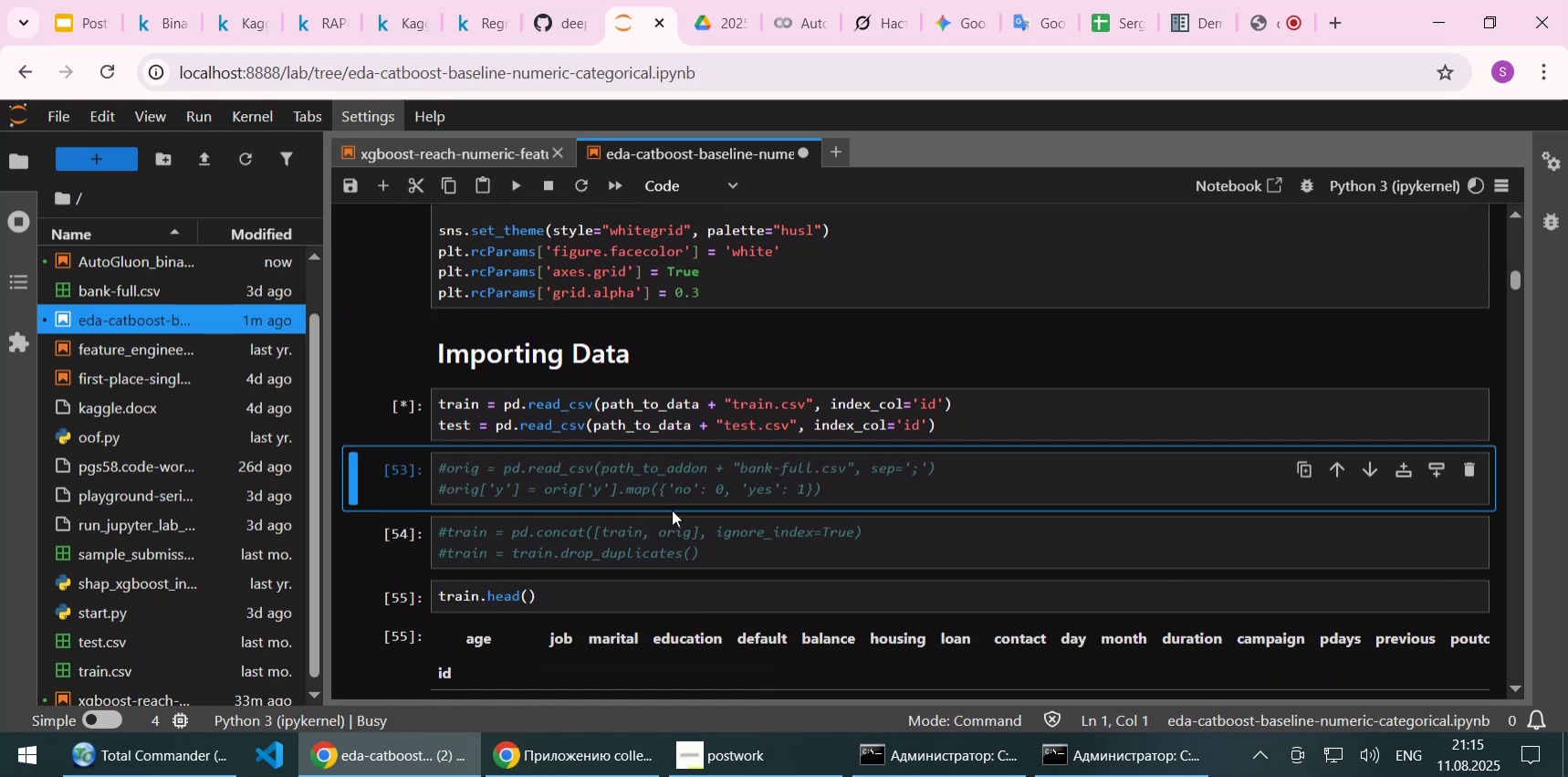 
key(Shift+Enter)
 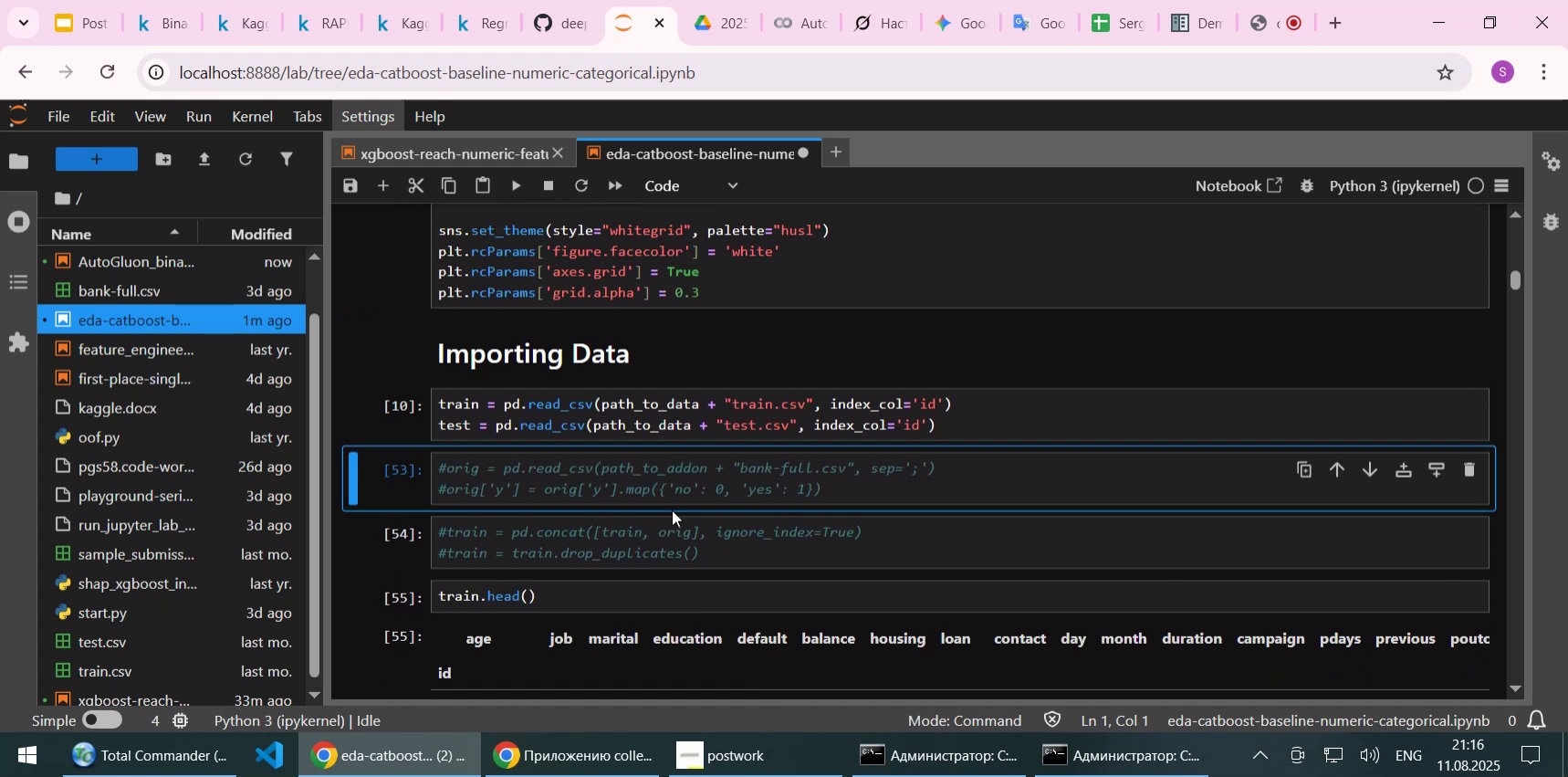 
wait(6.15)
 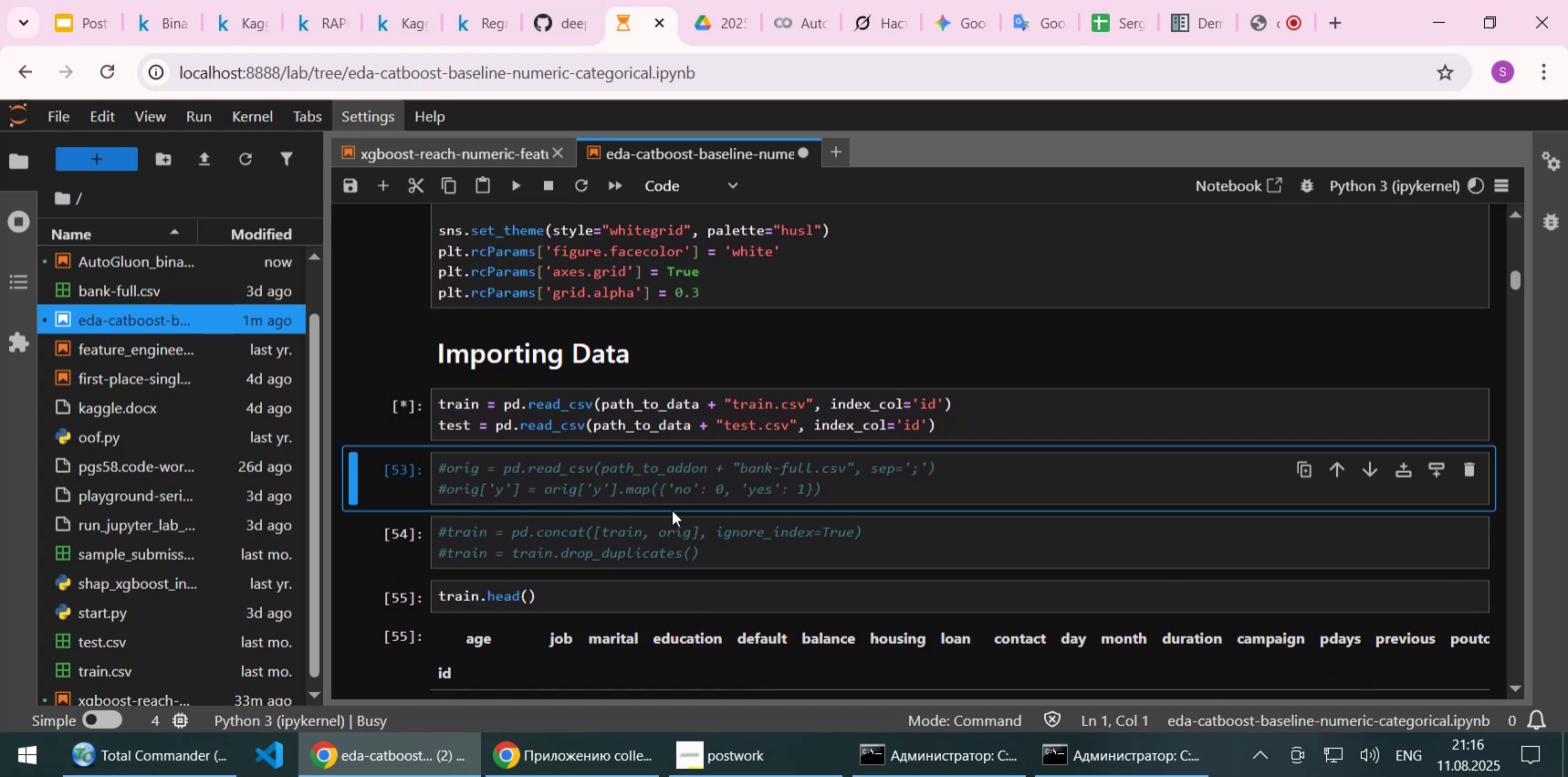 
scroll: coordinate [672, 509], scroll_direction: down, amount: 1.0
 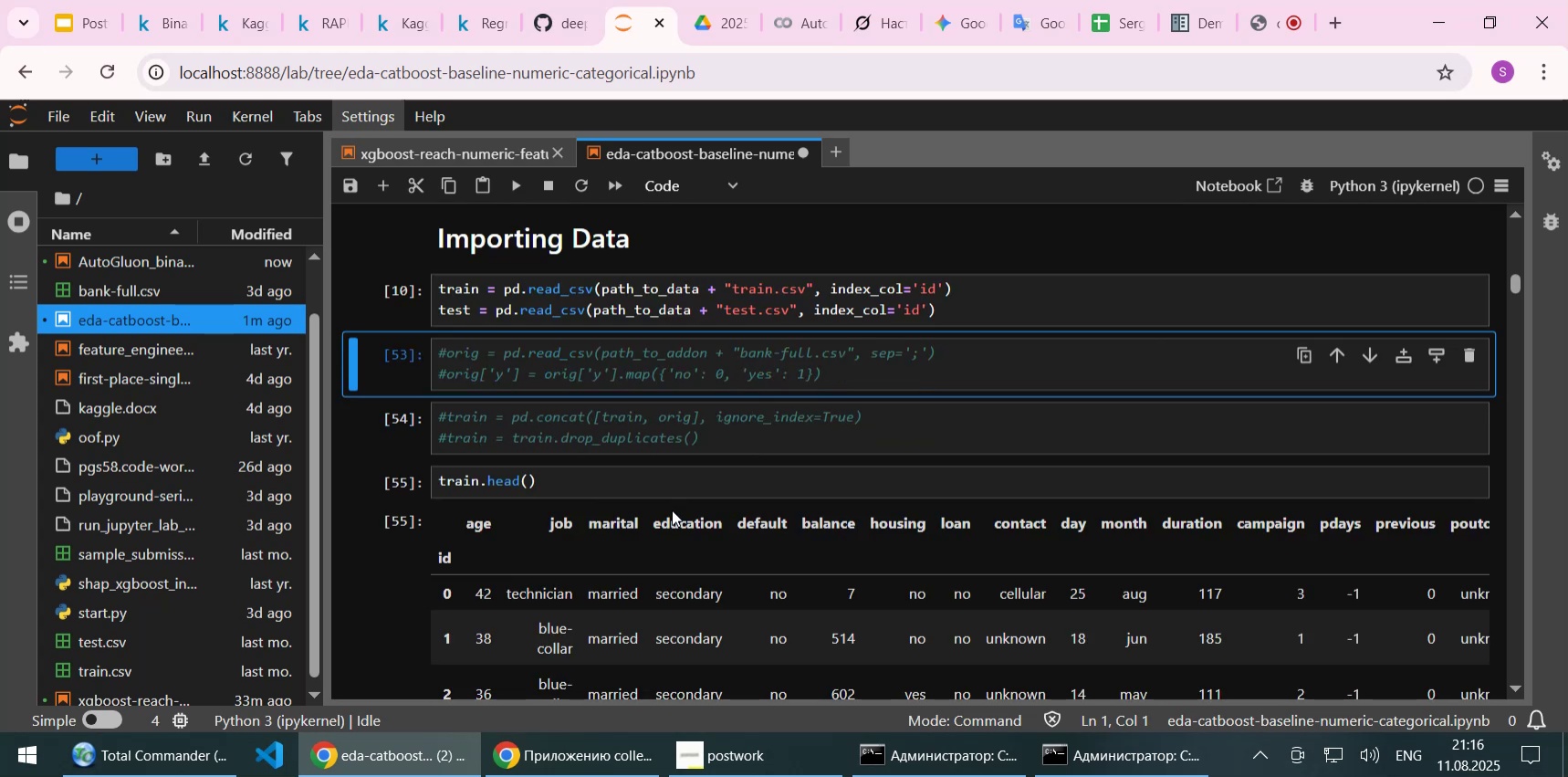 
key(Shift+Enter)
 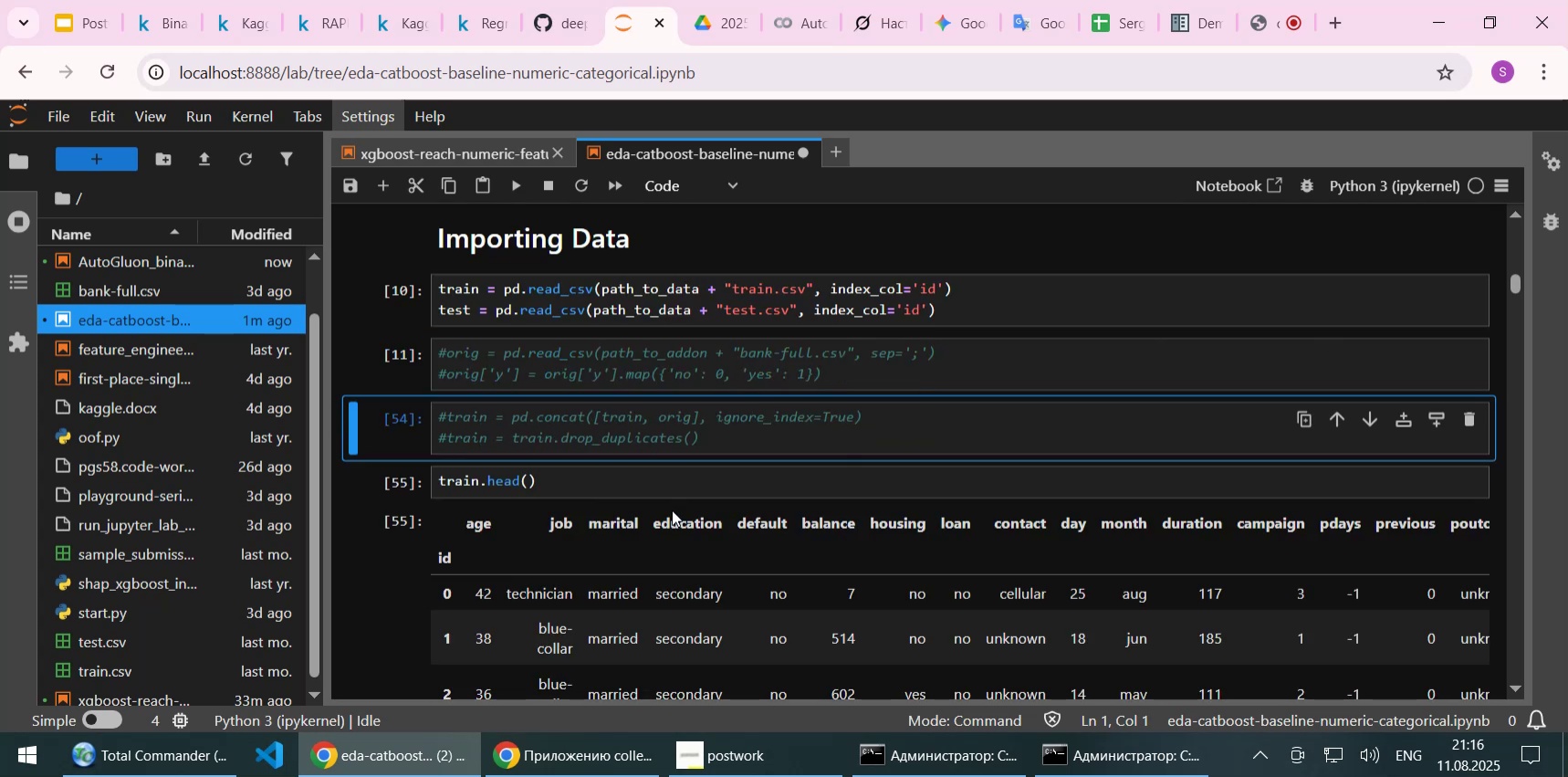 
key(Shift+Enter)
 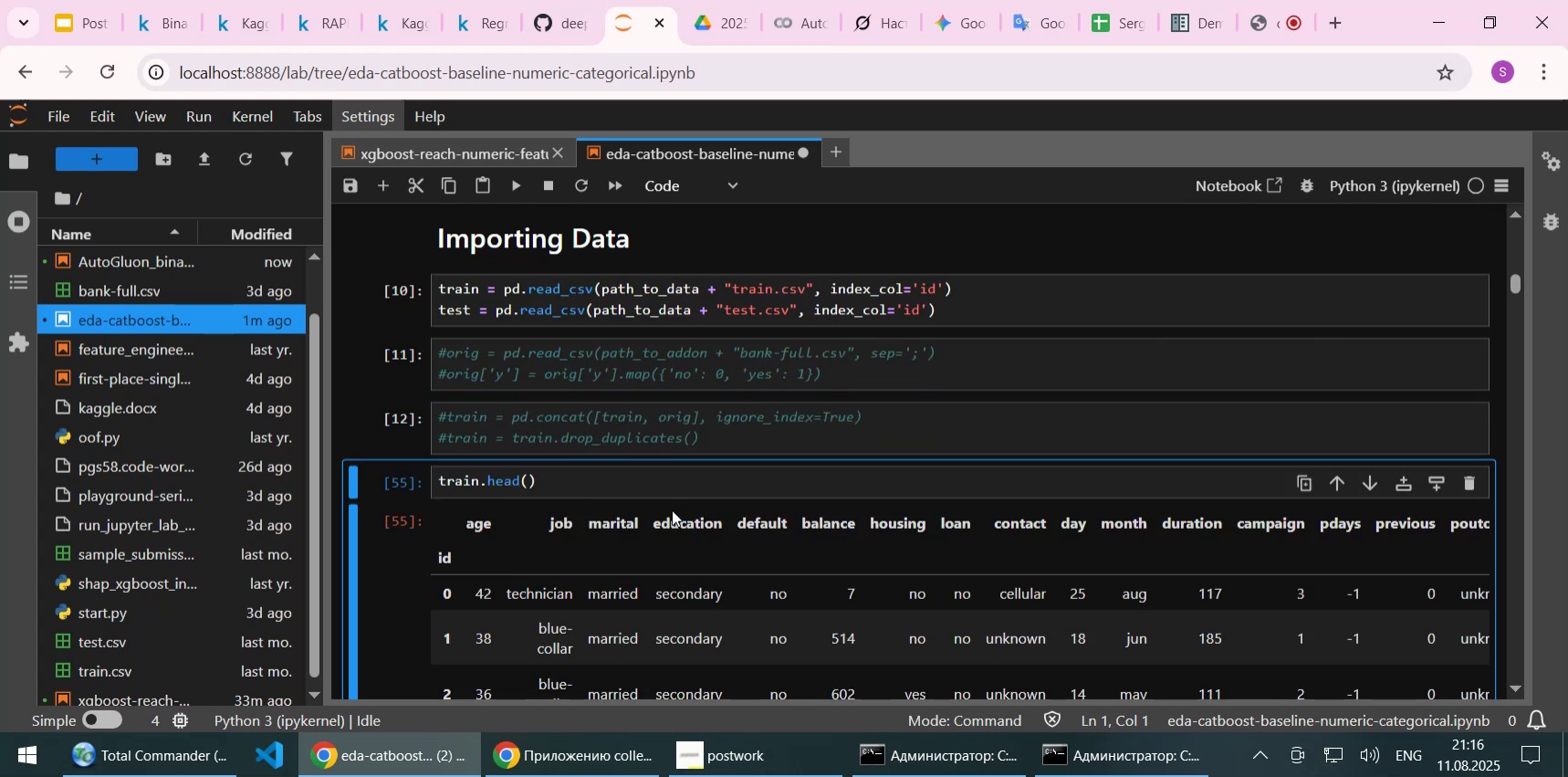 
key(Shift+Enter)
 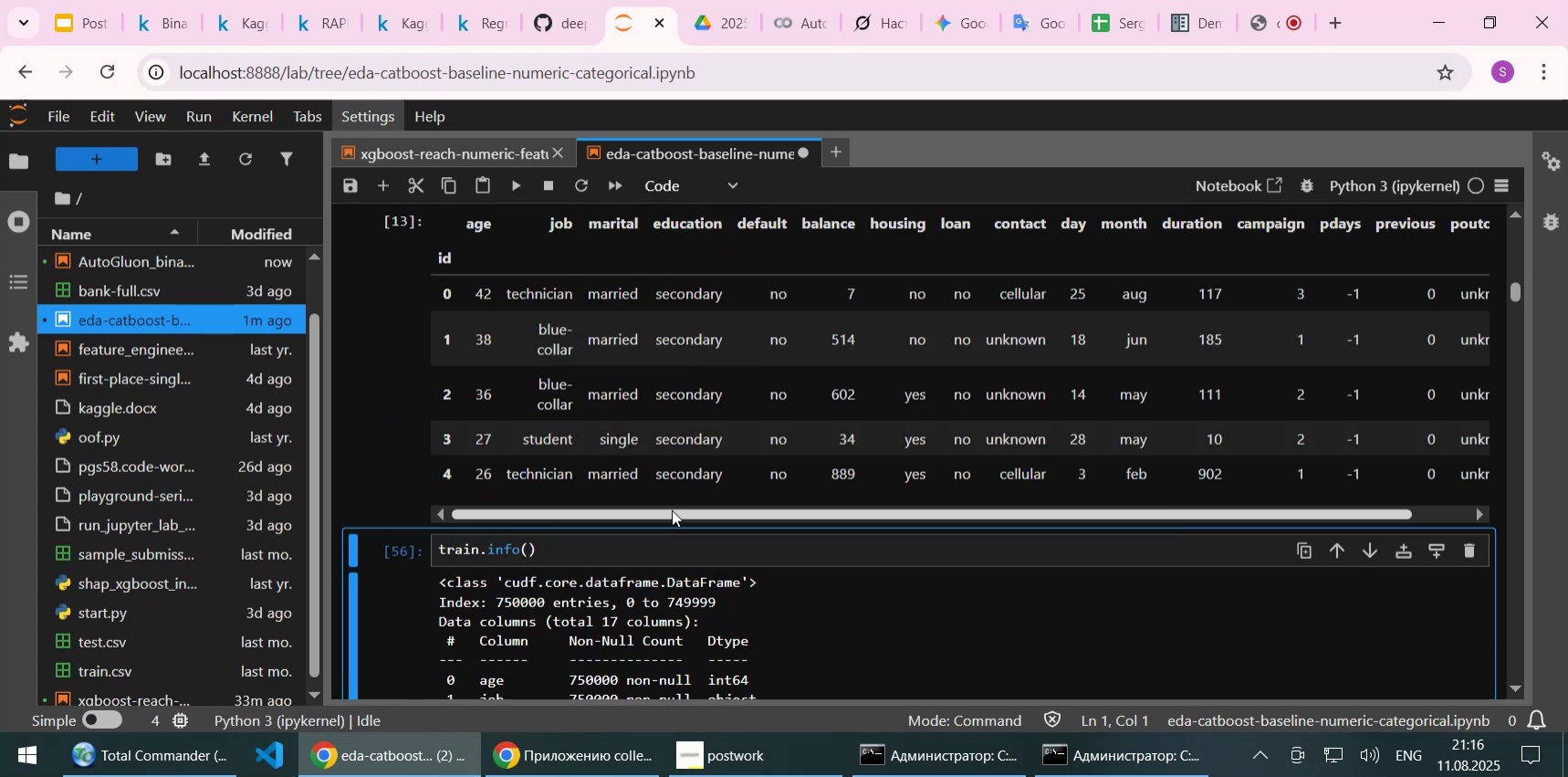 
scroll: coordinate [740, 456], scroll_direction: up, amount: 1.0
 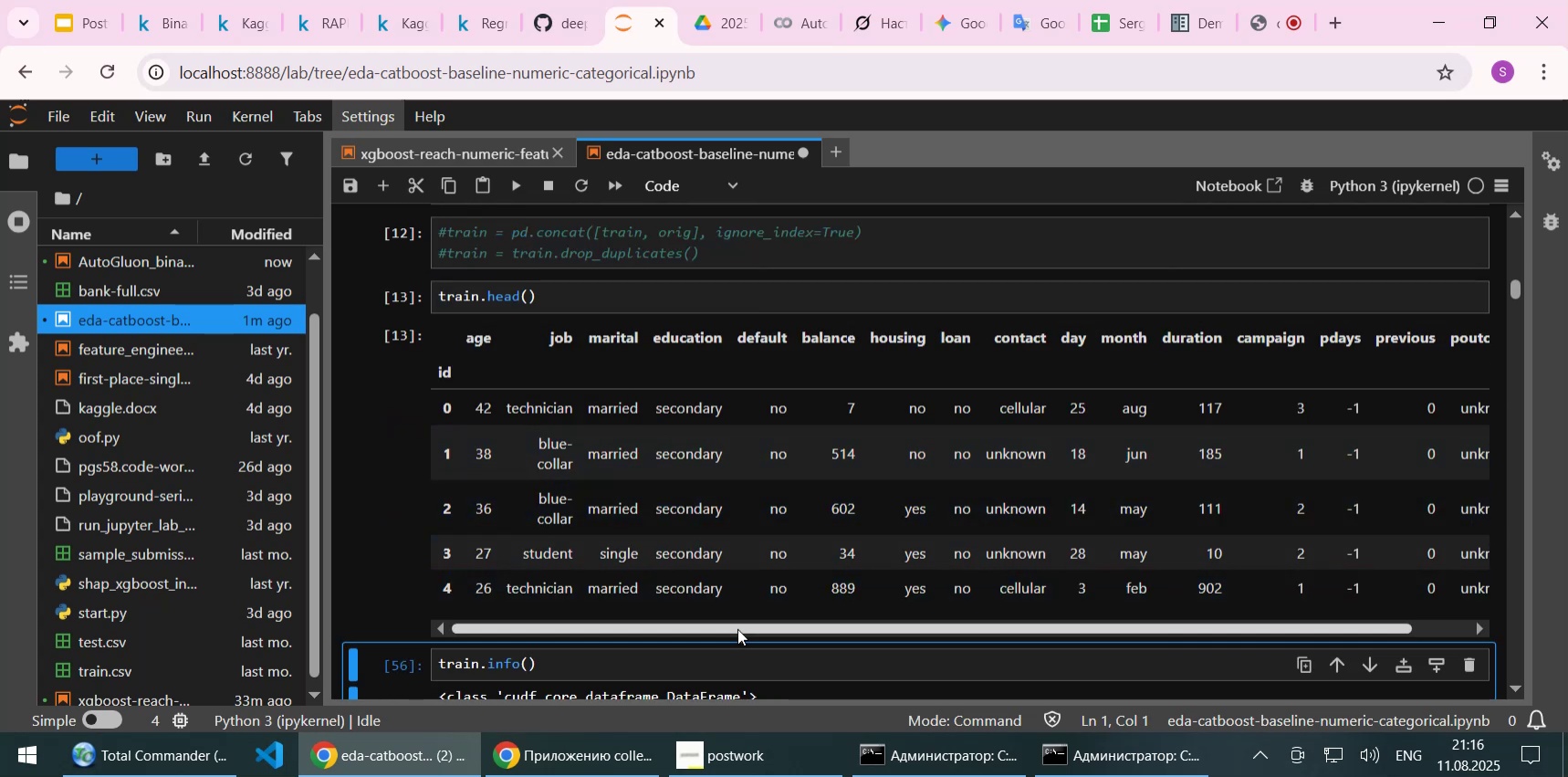 
left_click_drag(start_coordinate=[737, 628], to_coordinate=[650, 614])
 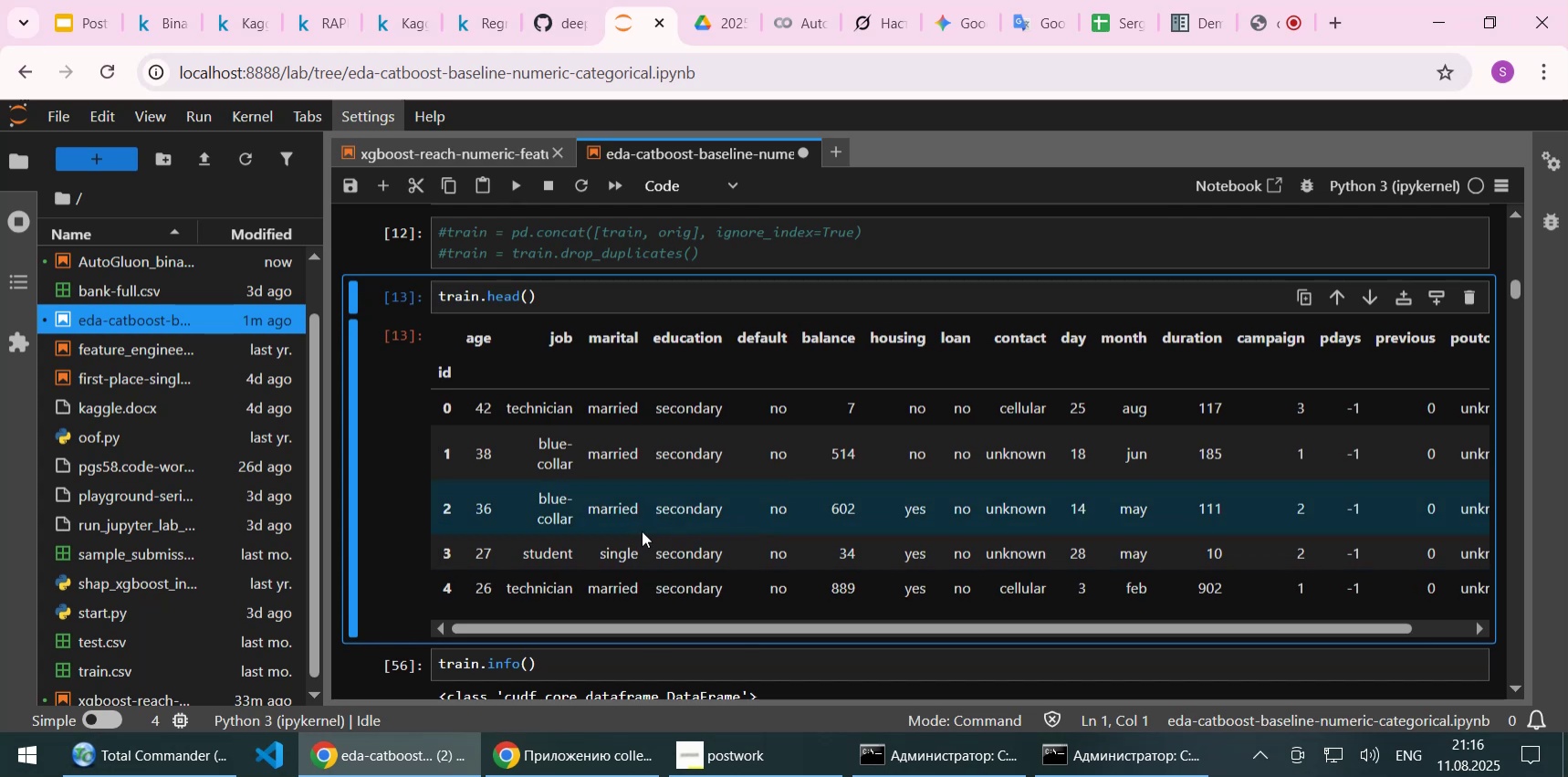 
scroll: coordinate [642, 530], scroll_direction: down, amount: 2.0
 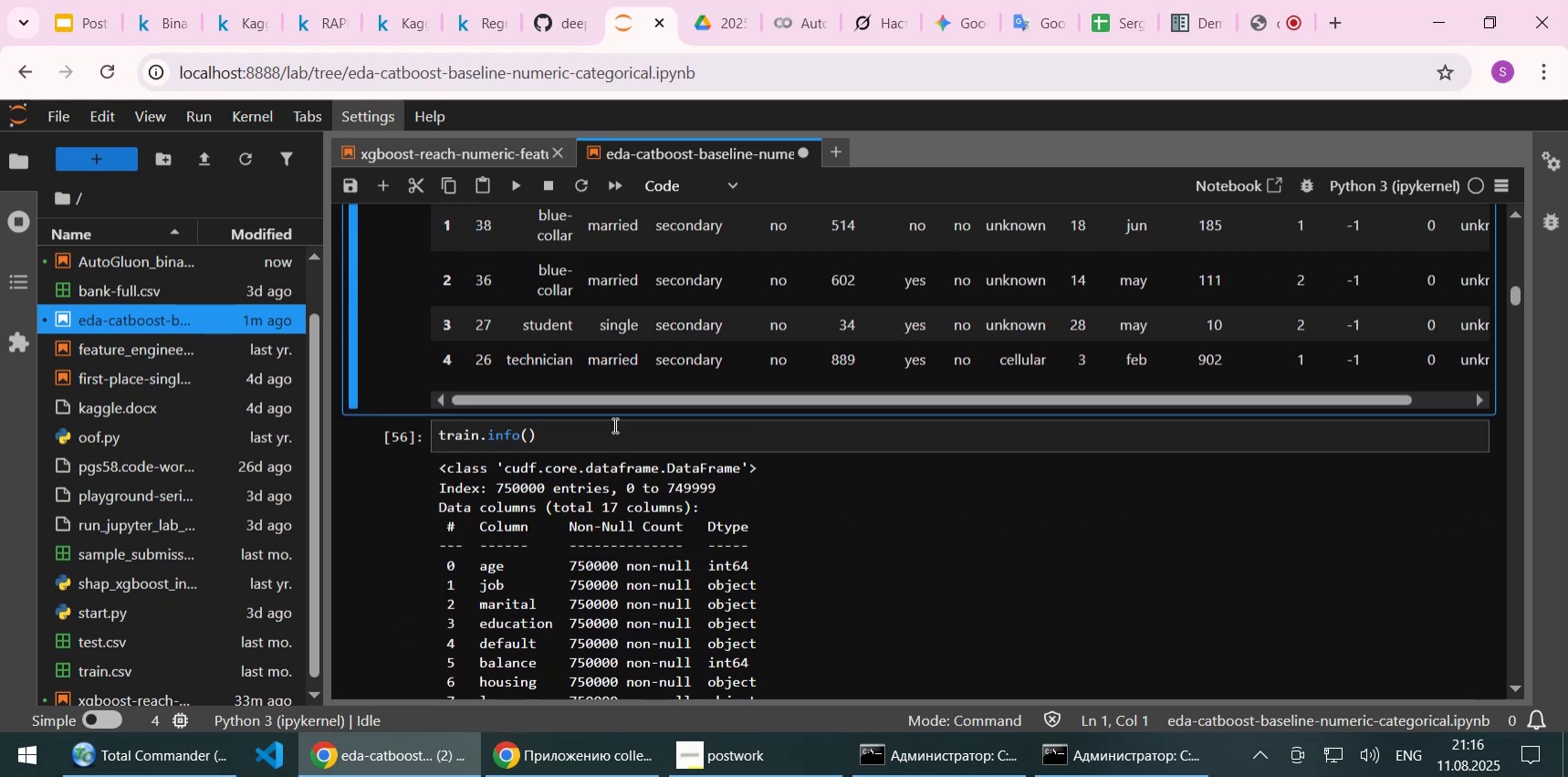 
left_click([613, 425])
 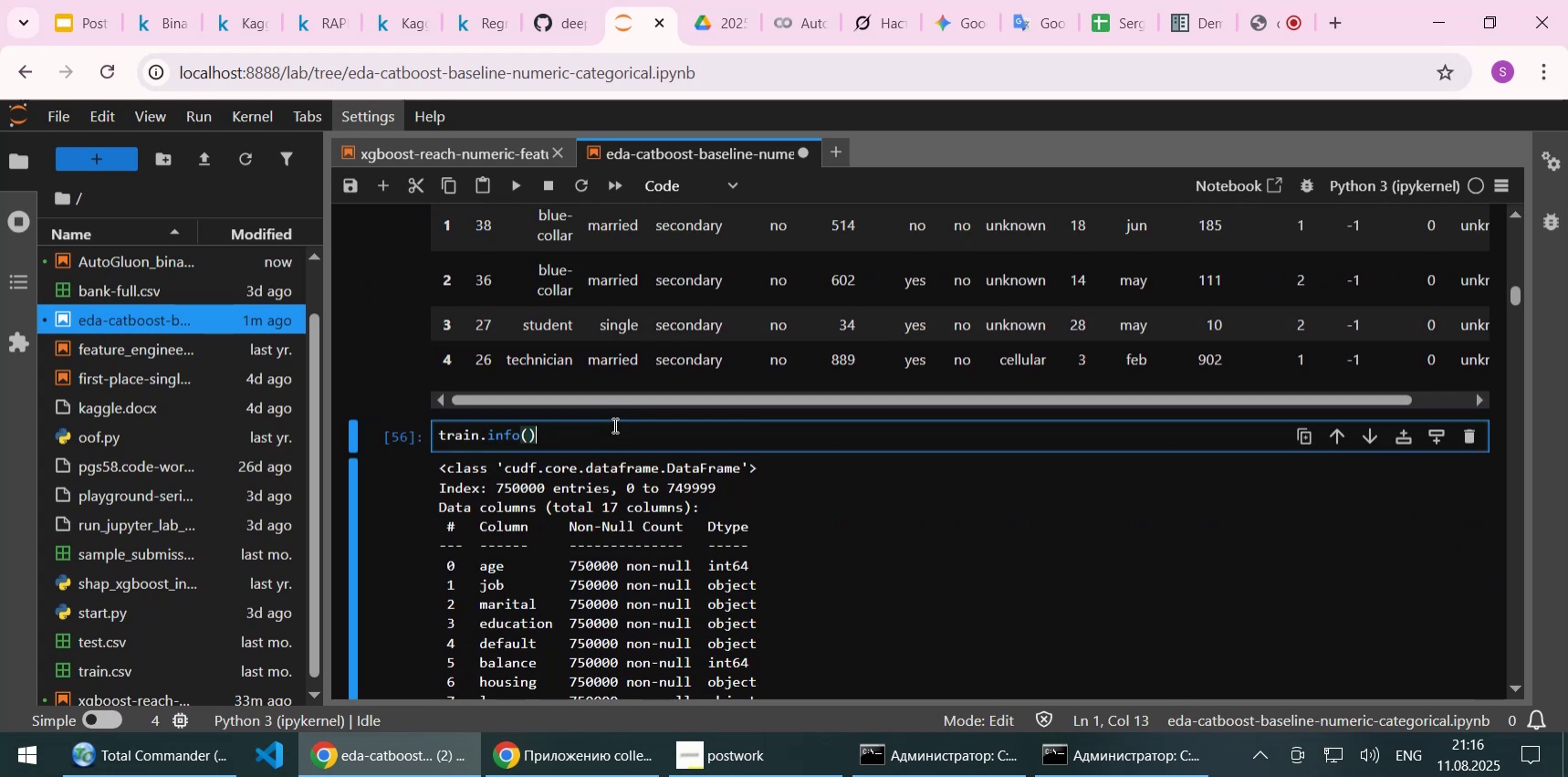 
key(Shift+Enter)
 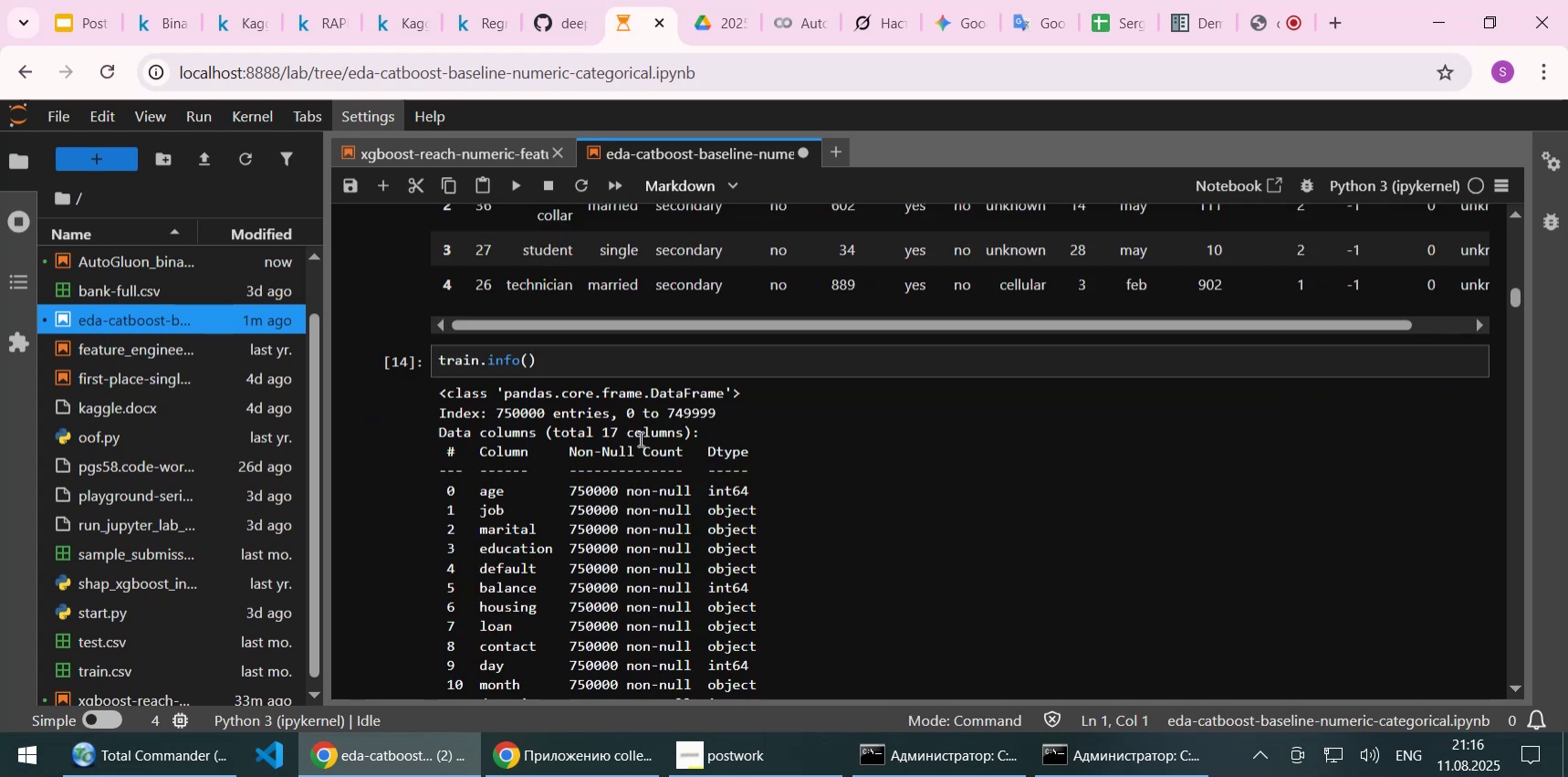 
scroll: coordinate [732, 457], scroll_direction: up, amount: 1.0
 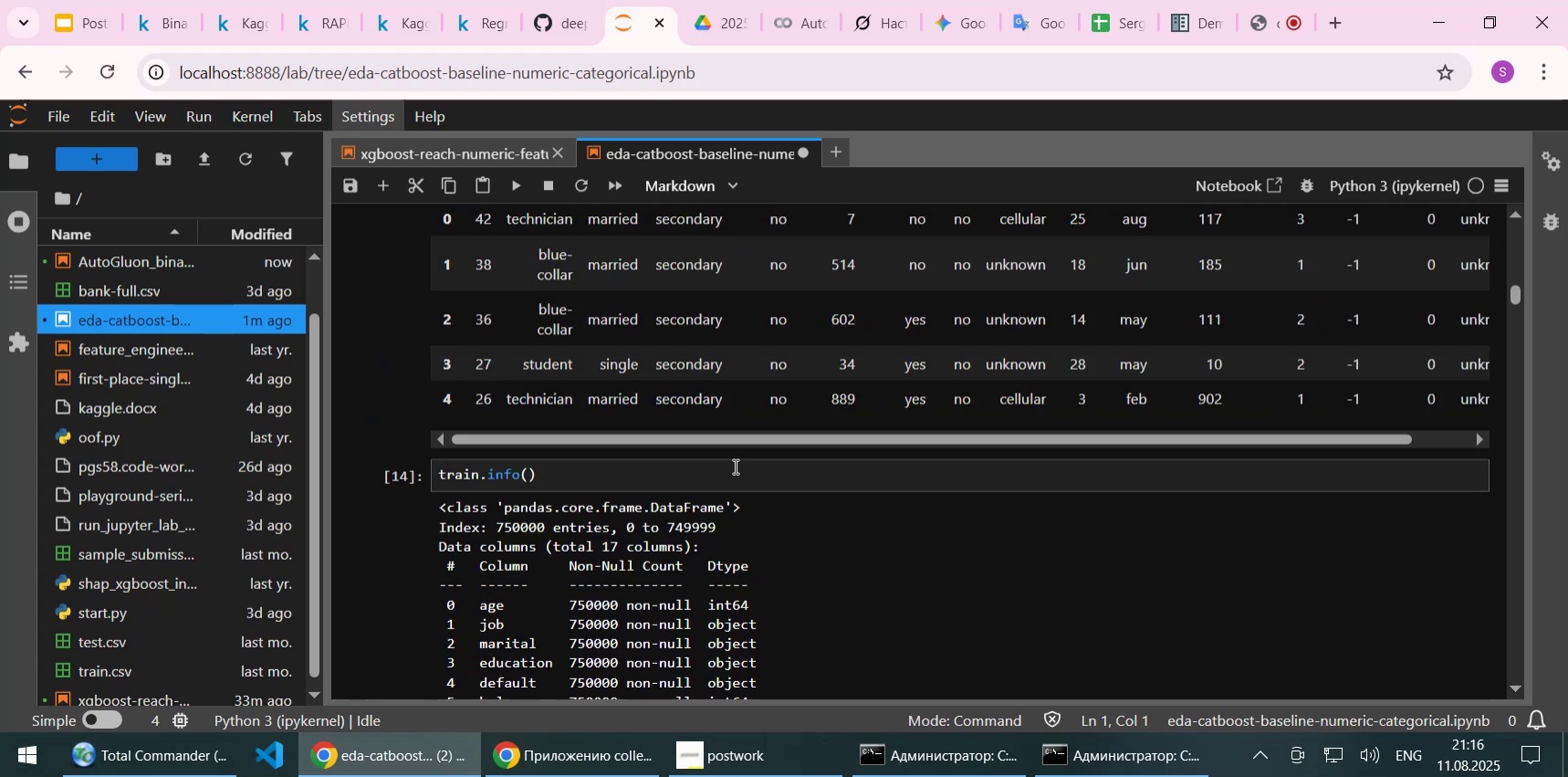 
scroll: coordinate [883, 472], scroll_direction: down, amount: 5.0
 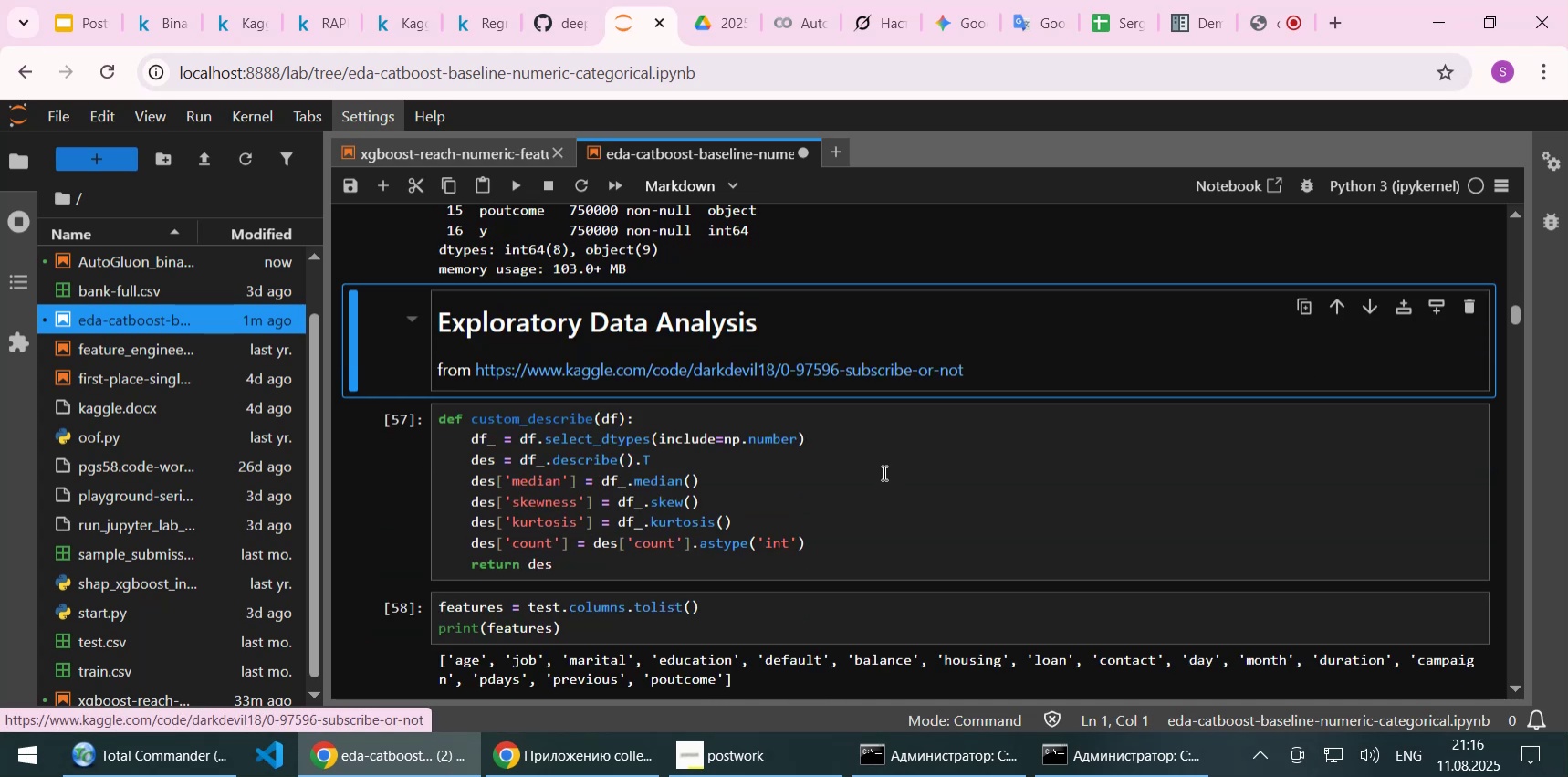 
key(Shift+Enter)
 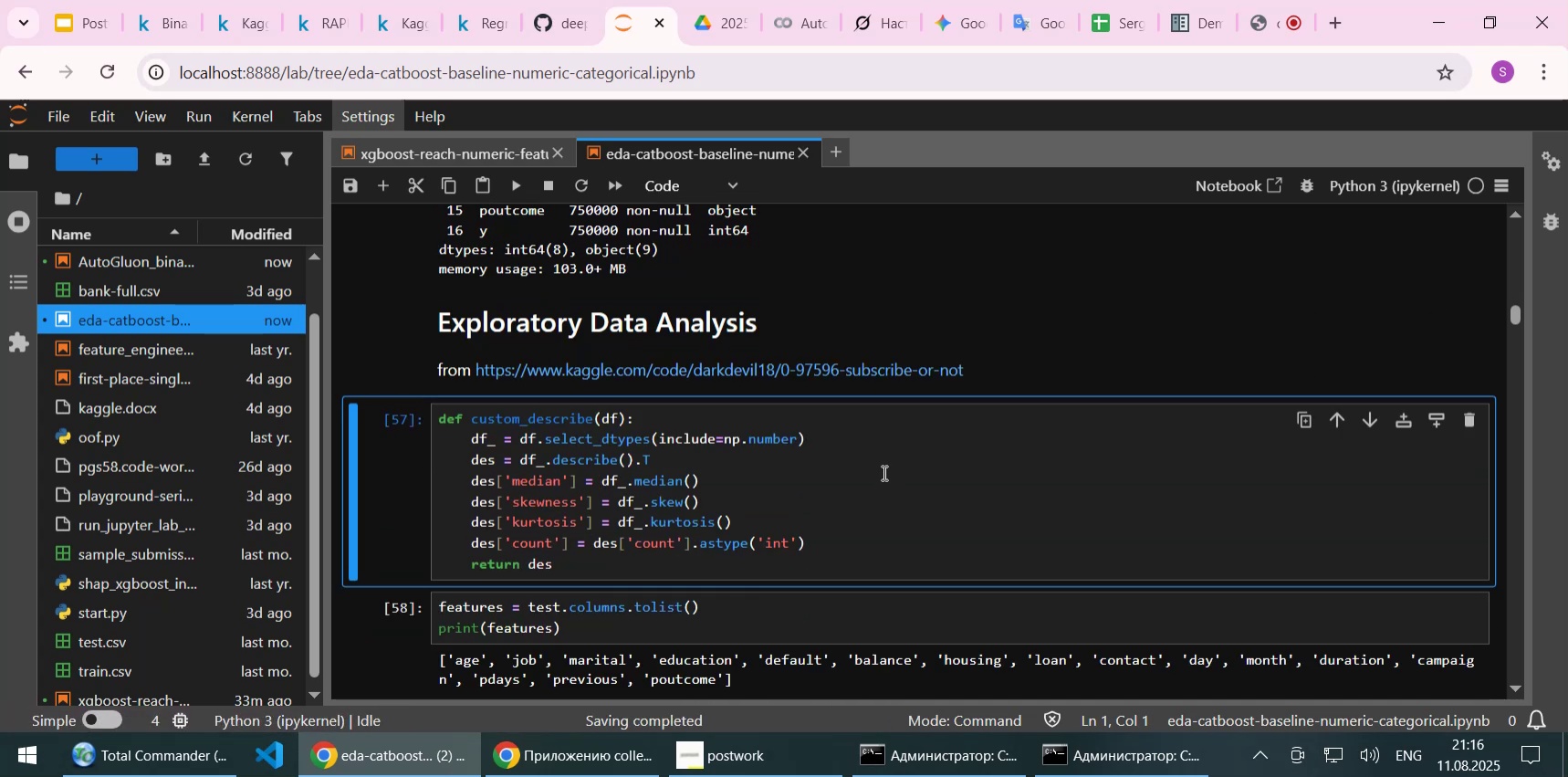 
scroll: coordinate [879, 469], scroll_direction: down, amount: 1.0
 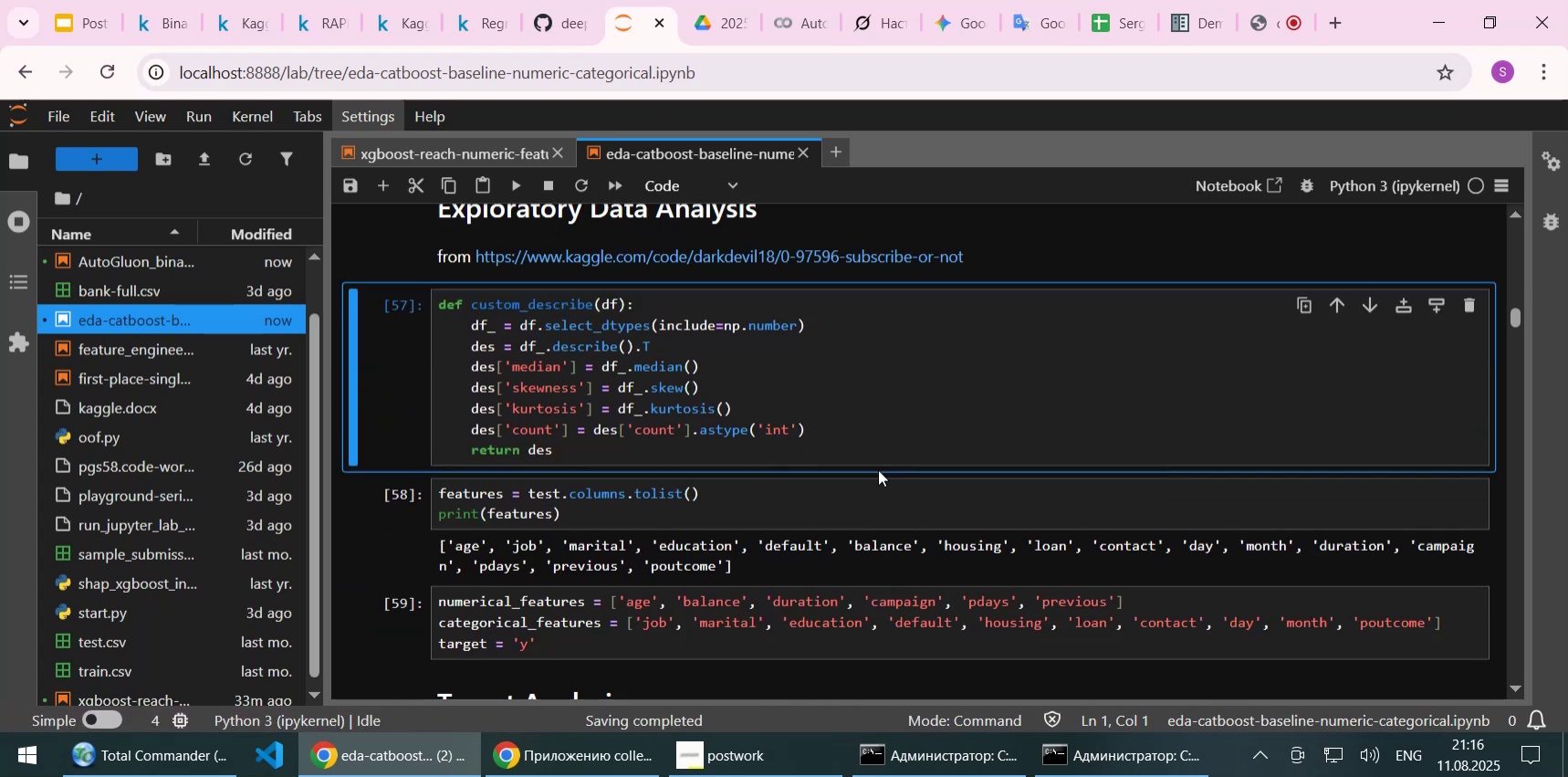 
key(Shift+Enter)
 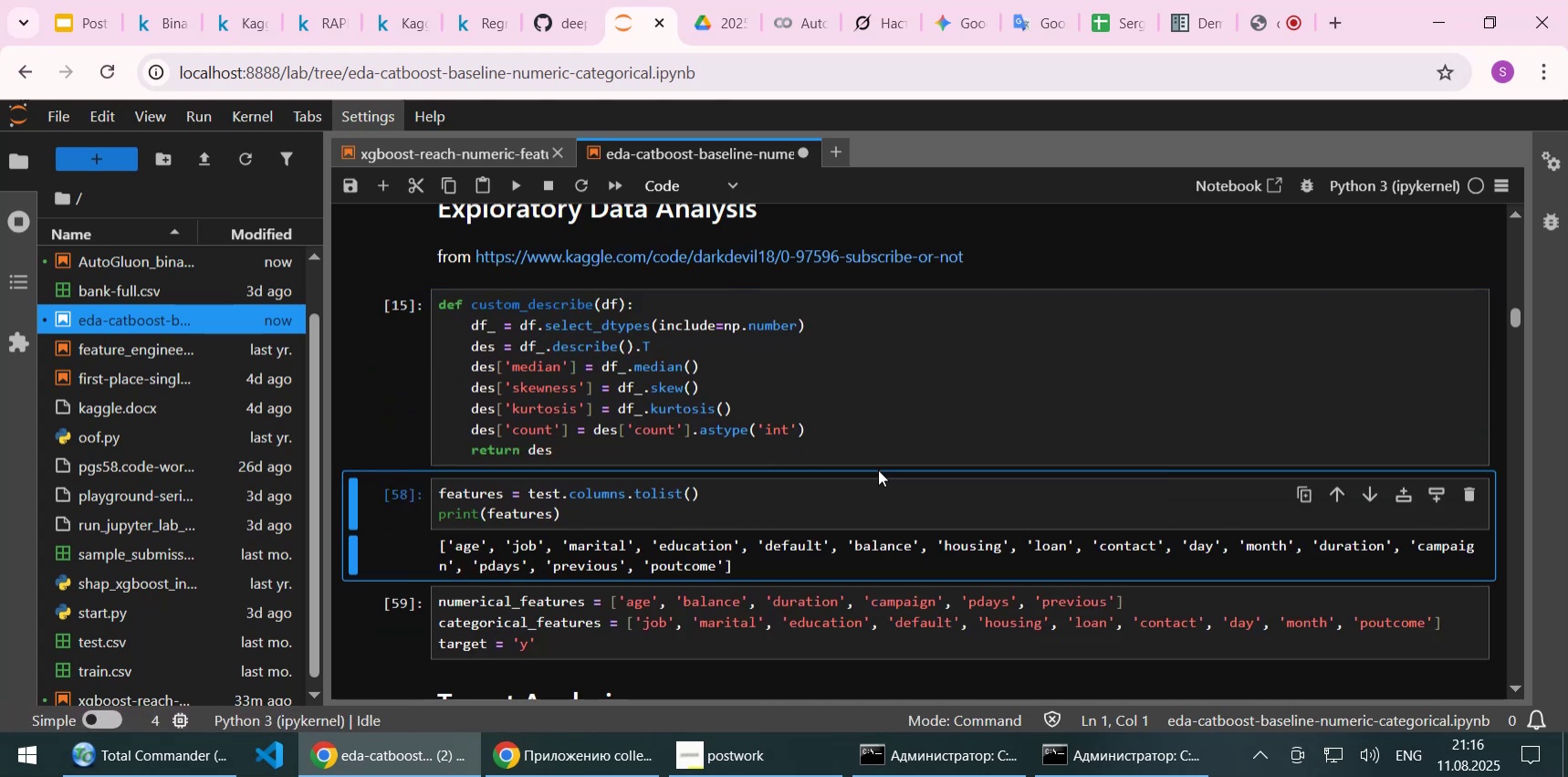 
key(Shift+Enter)
 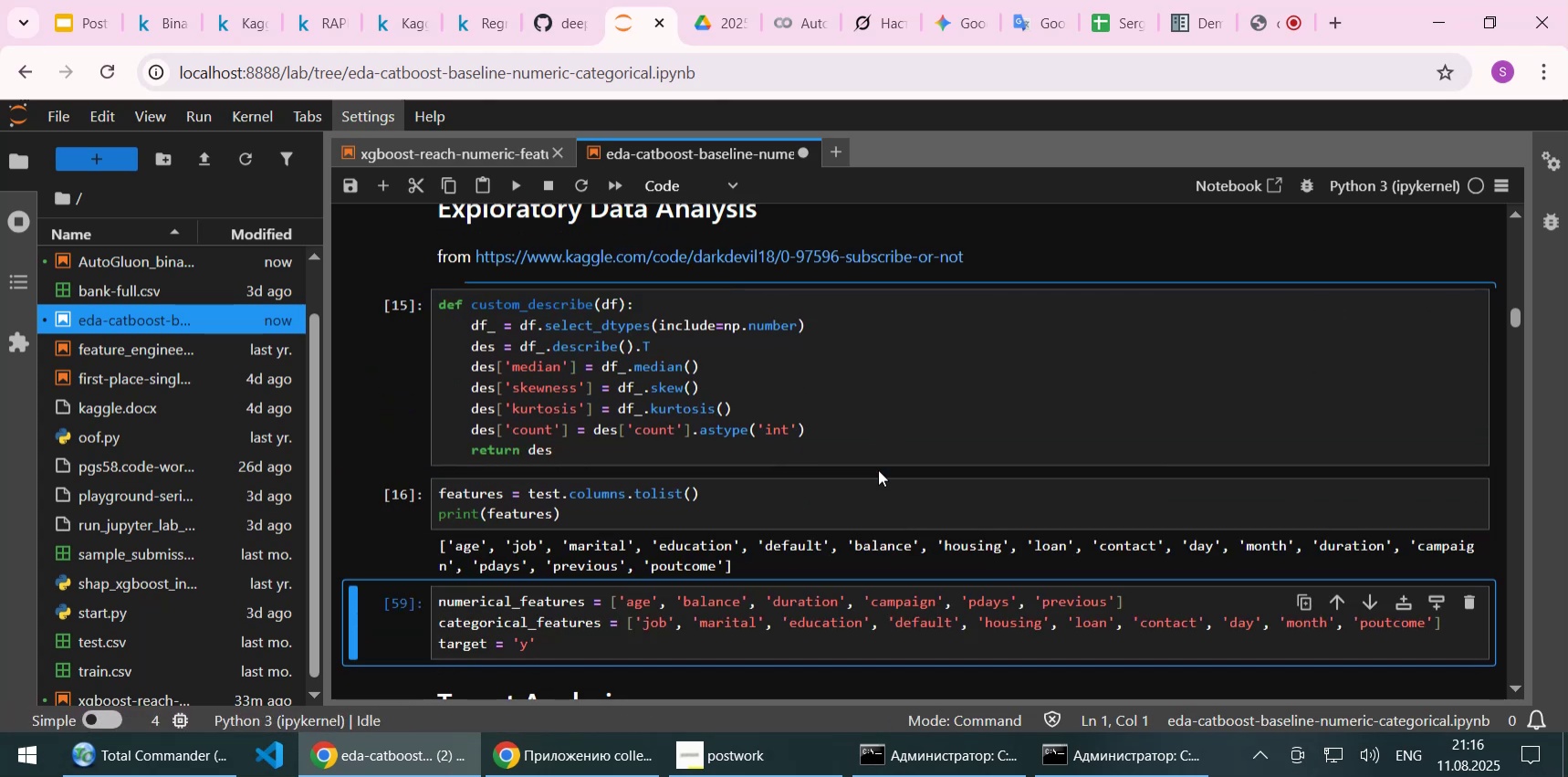 
scroll: coordinate [884, 471], scroll_direction: down, amount: 1.0
 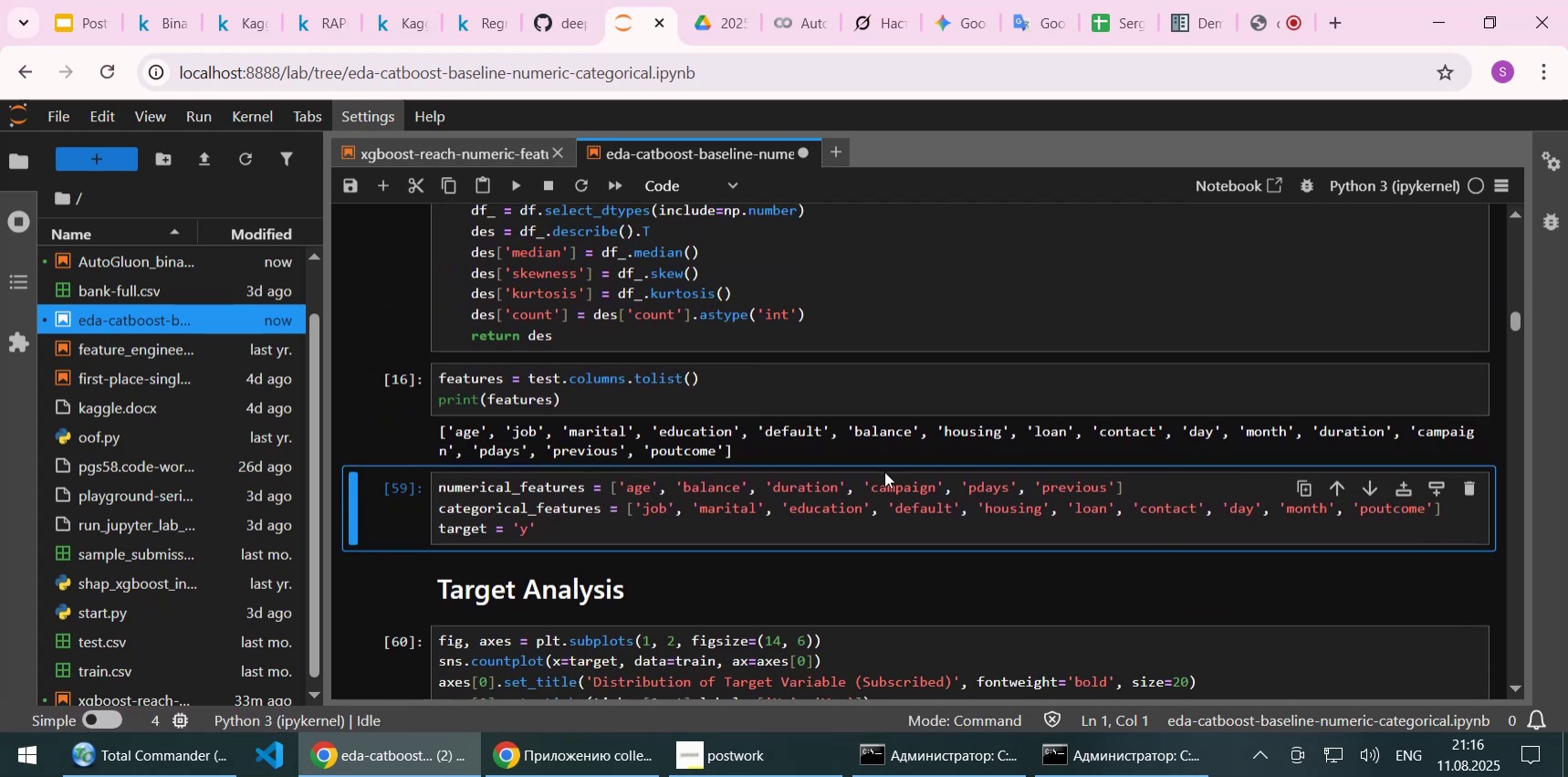 
key(Shift+Enter)
 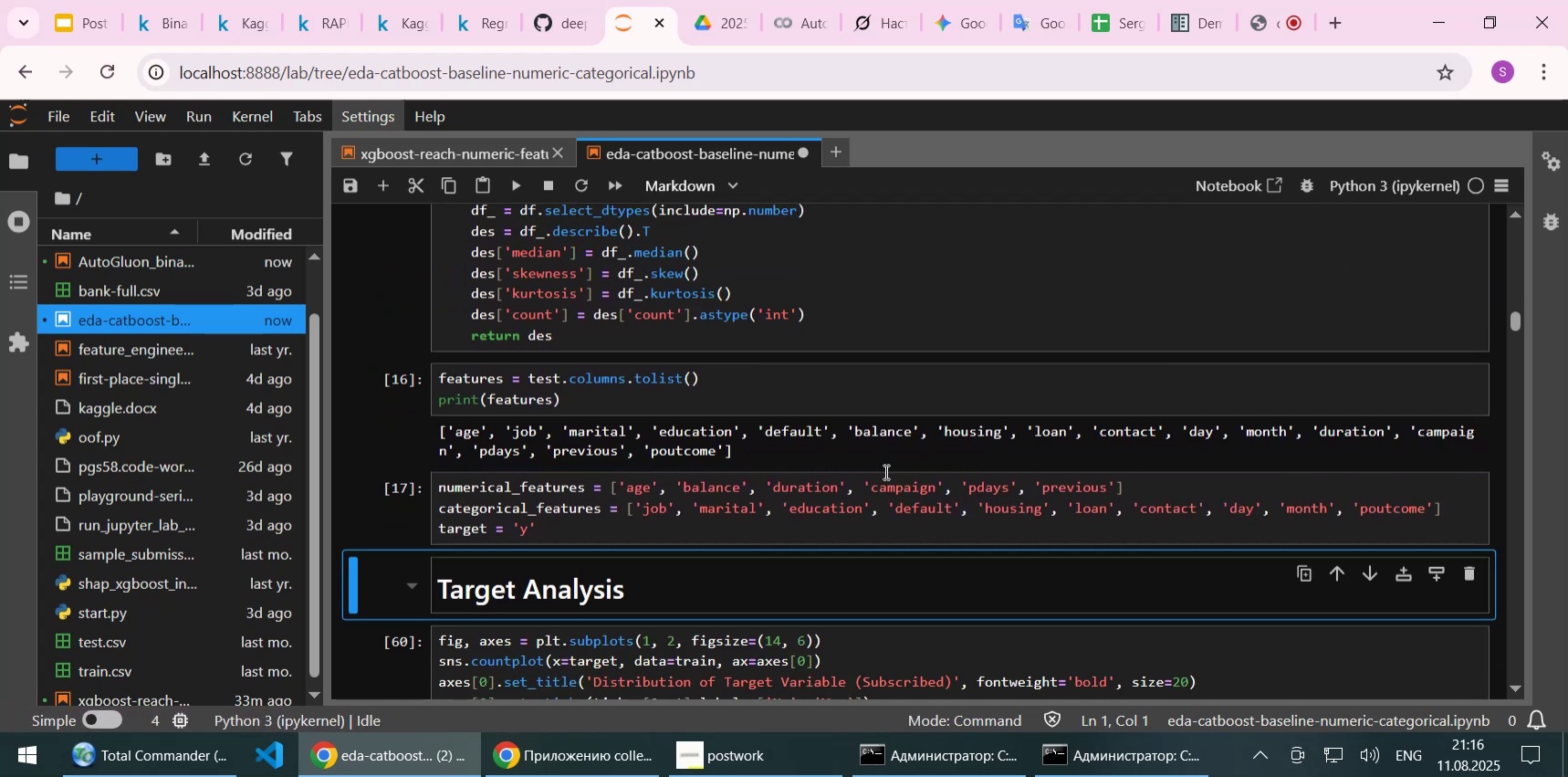 
scroll: coordinate [884, 471], scroll_direction: down, amount: 2.0
 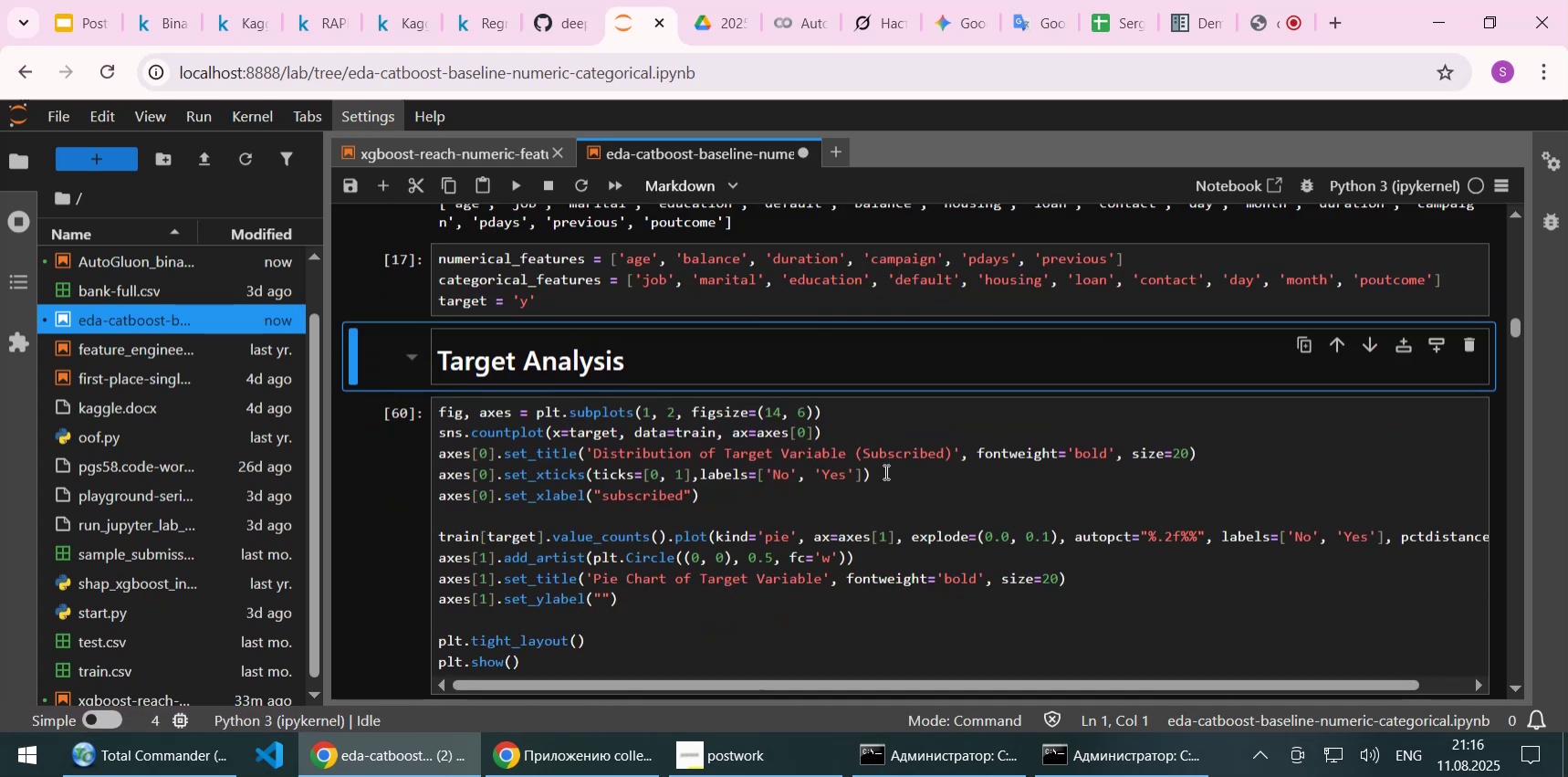 
key(Shift+Enter)
 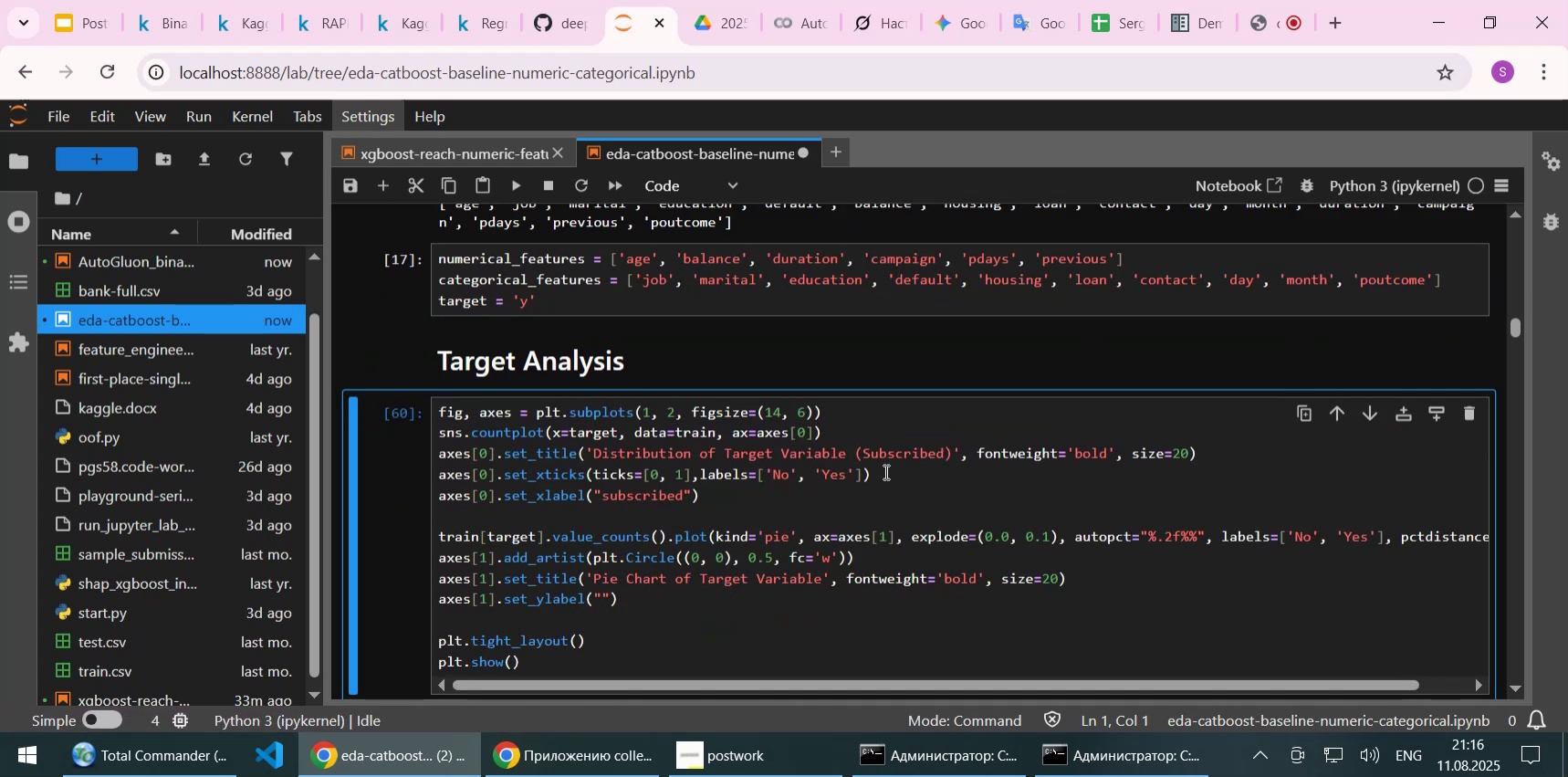 
scroll: coordinate [884, 471], scroll_direction: down, amount: 2.0
 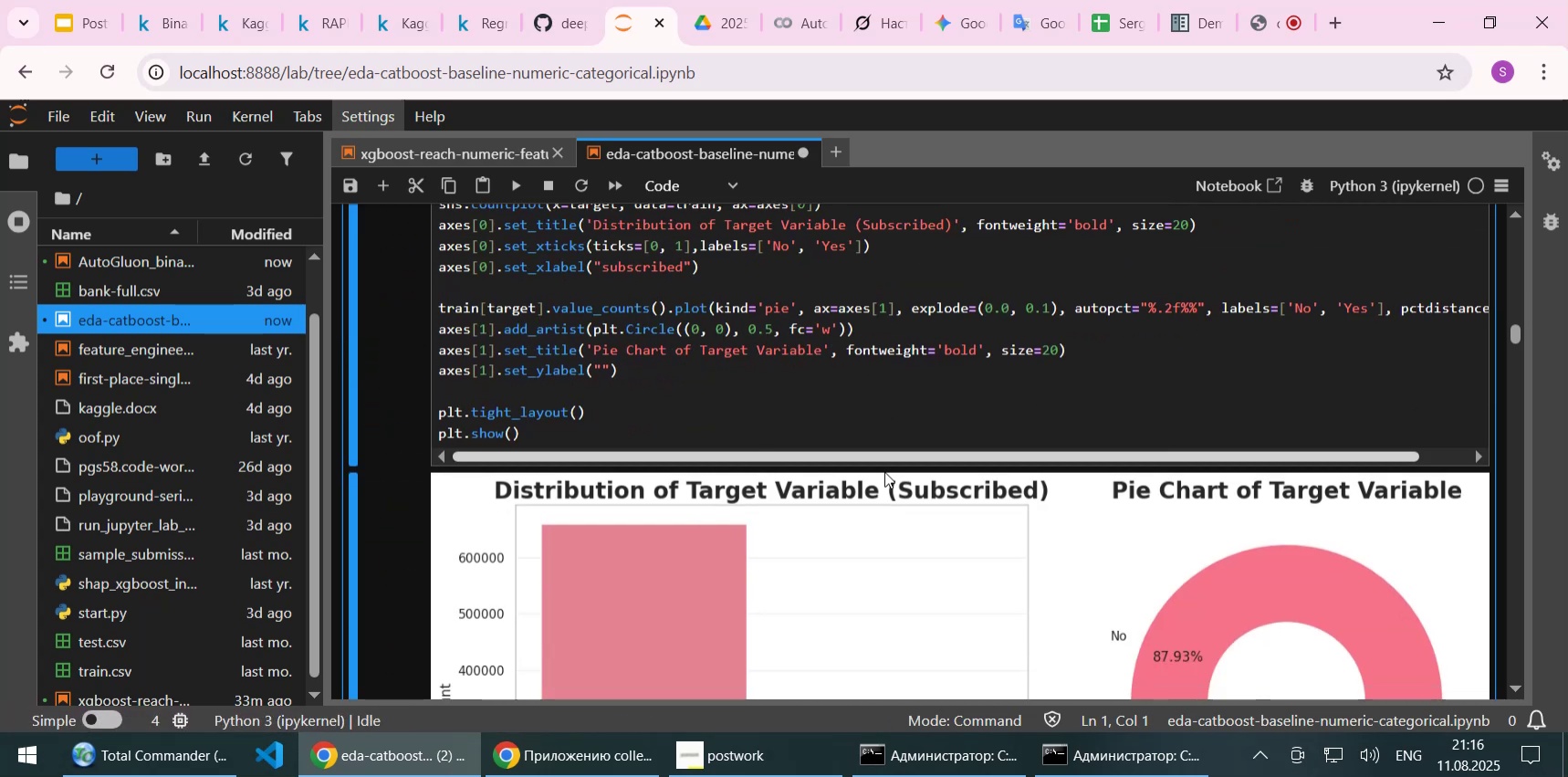 
key(Shift+Enter)
 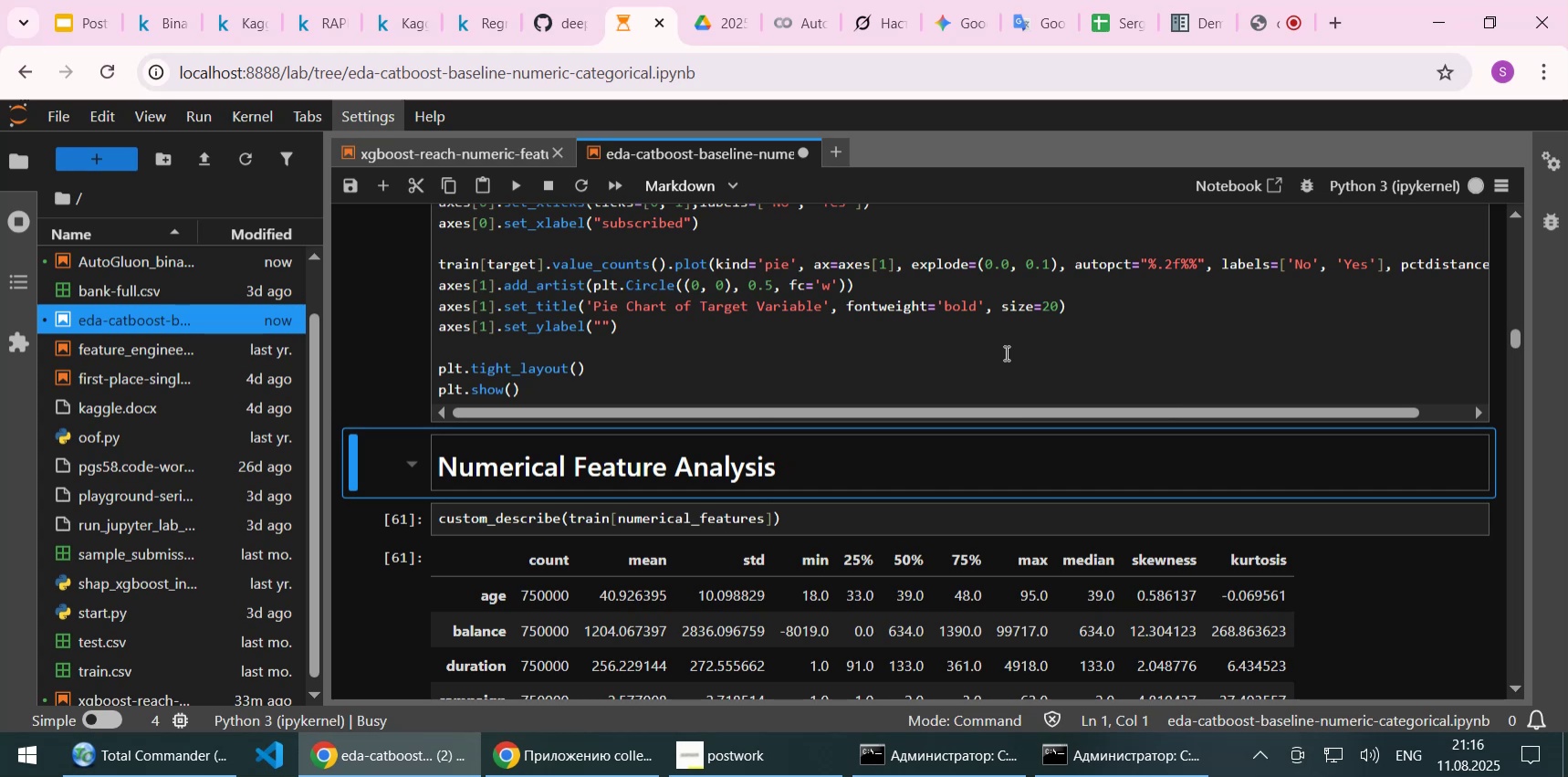 
scroll: coordinate [1009, 351], scroll_direction: up, amount: 3.0
 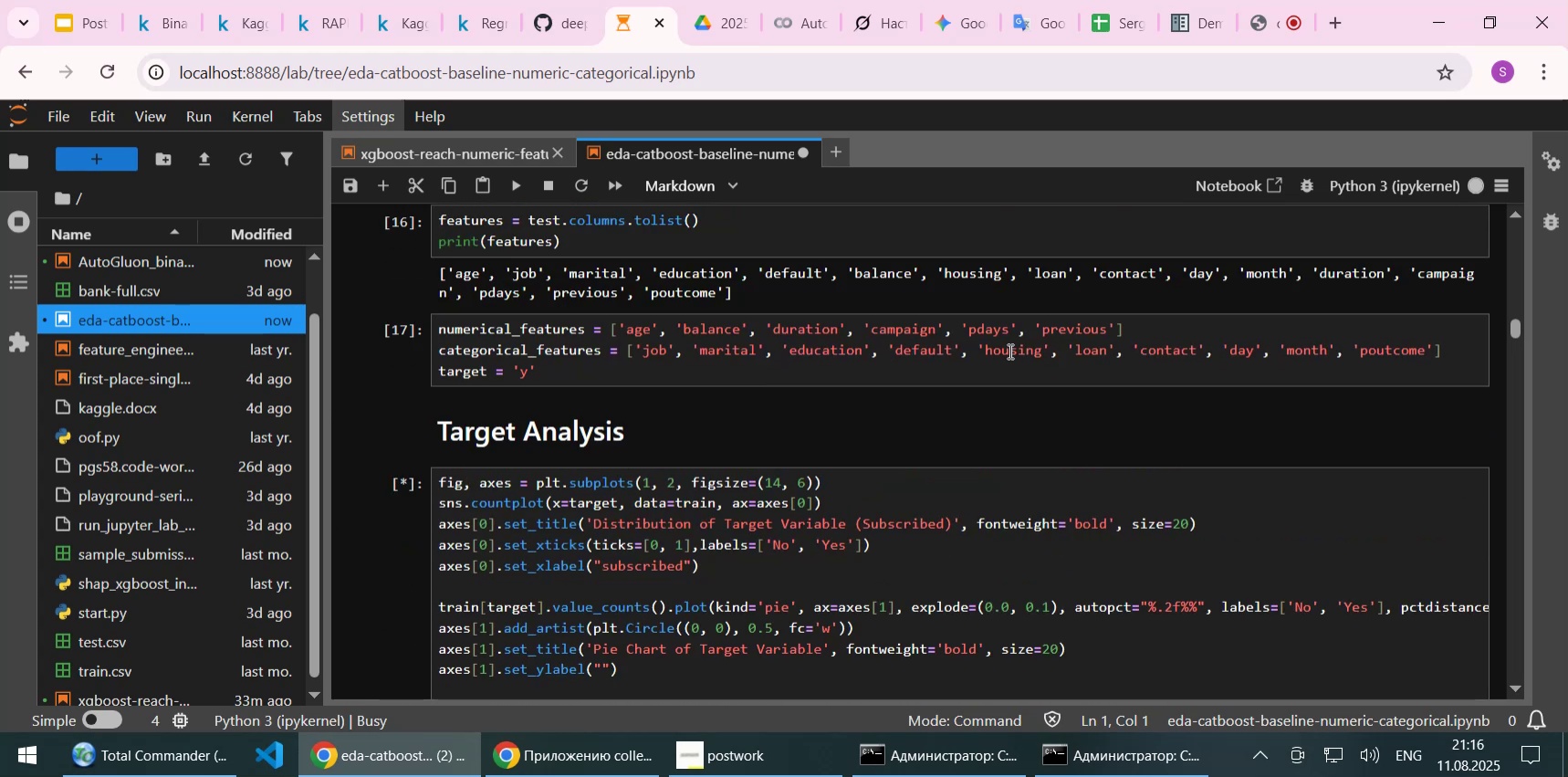 
scroll: coordinate [1032, 423], scroll_direction: down, amount: 9.0
 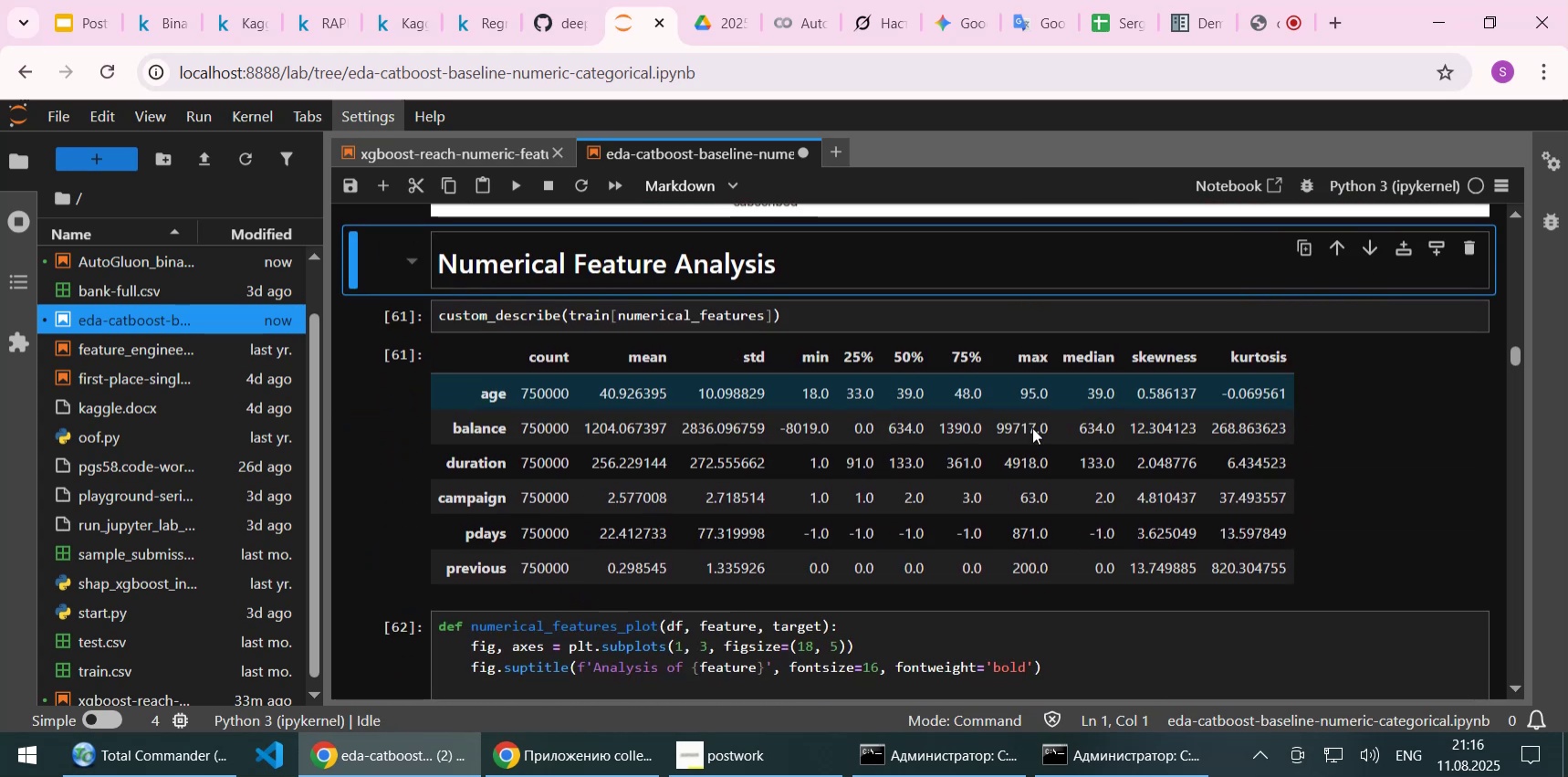 
key(Shift+Enter)
 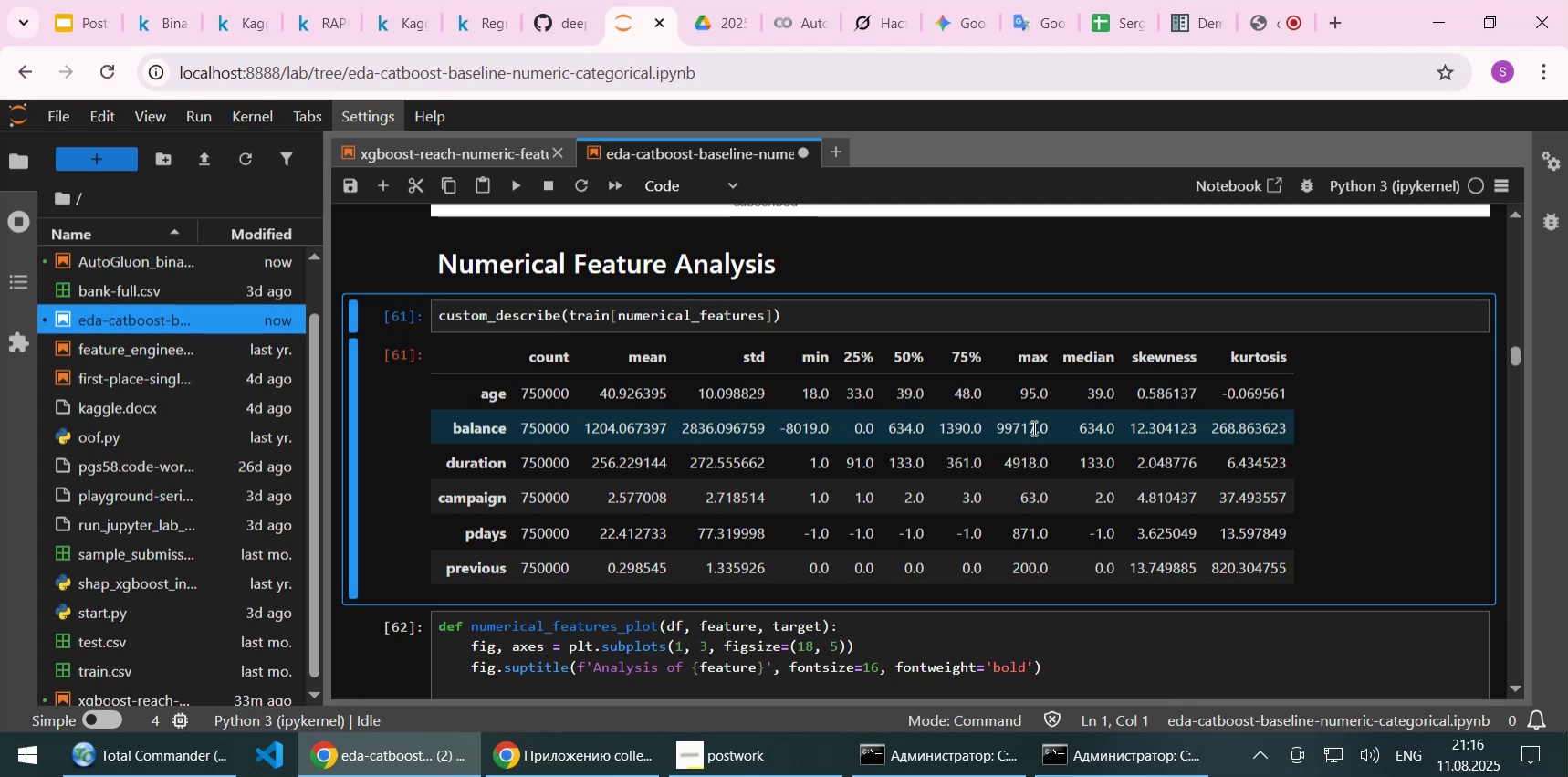 
key(Shift+Enter)
 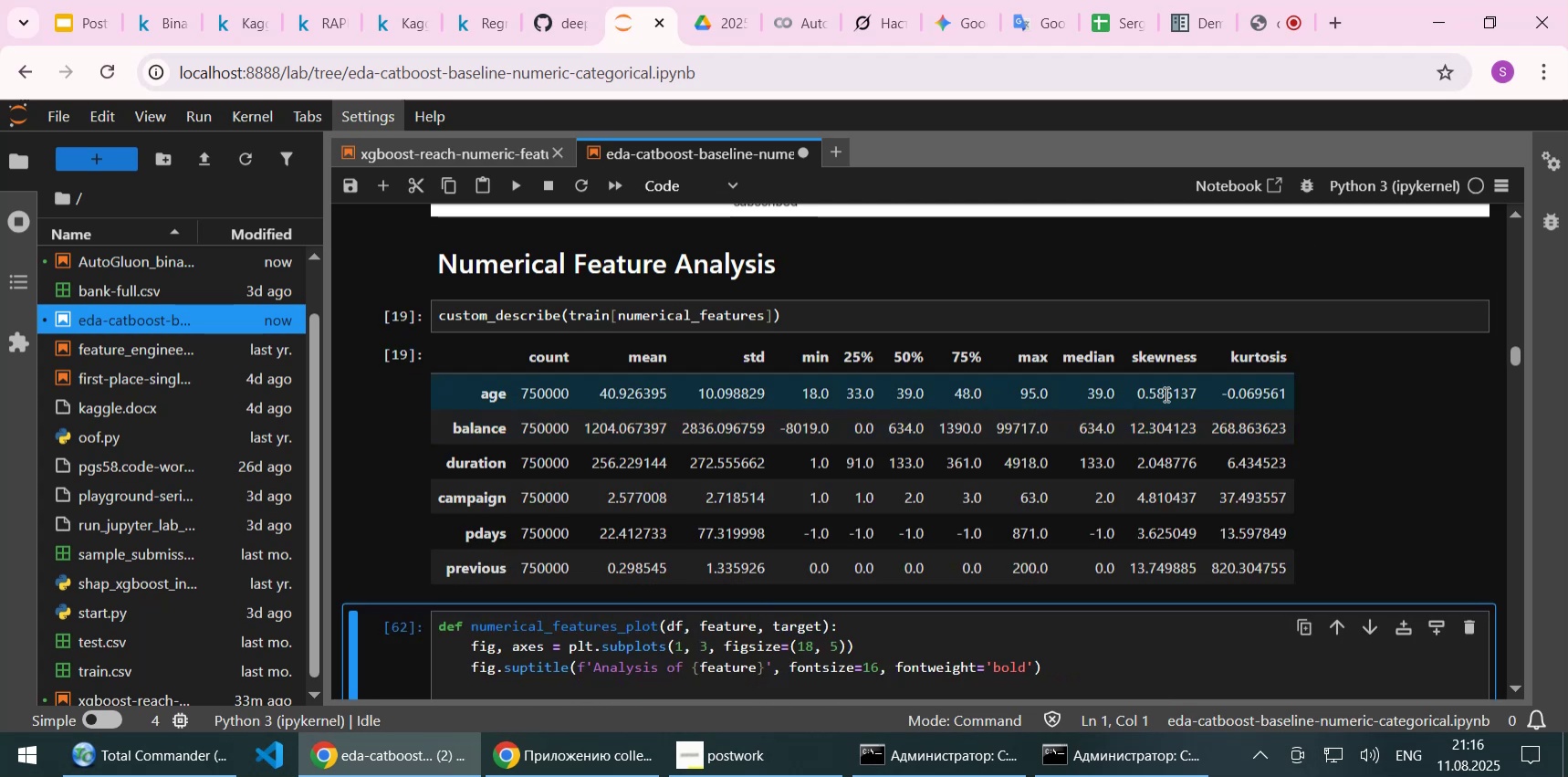 
left_click([1377, 484])
 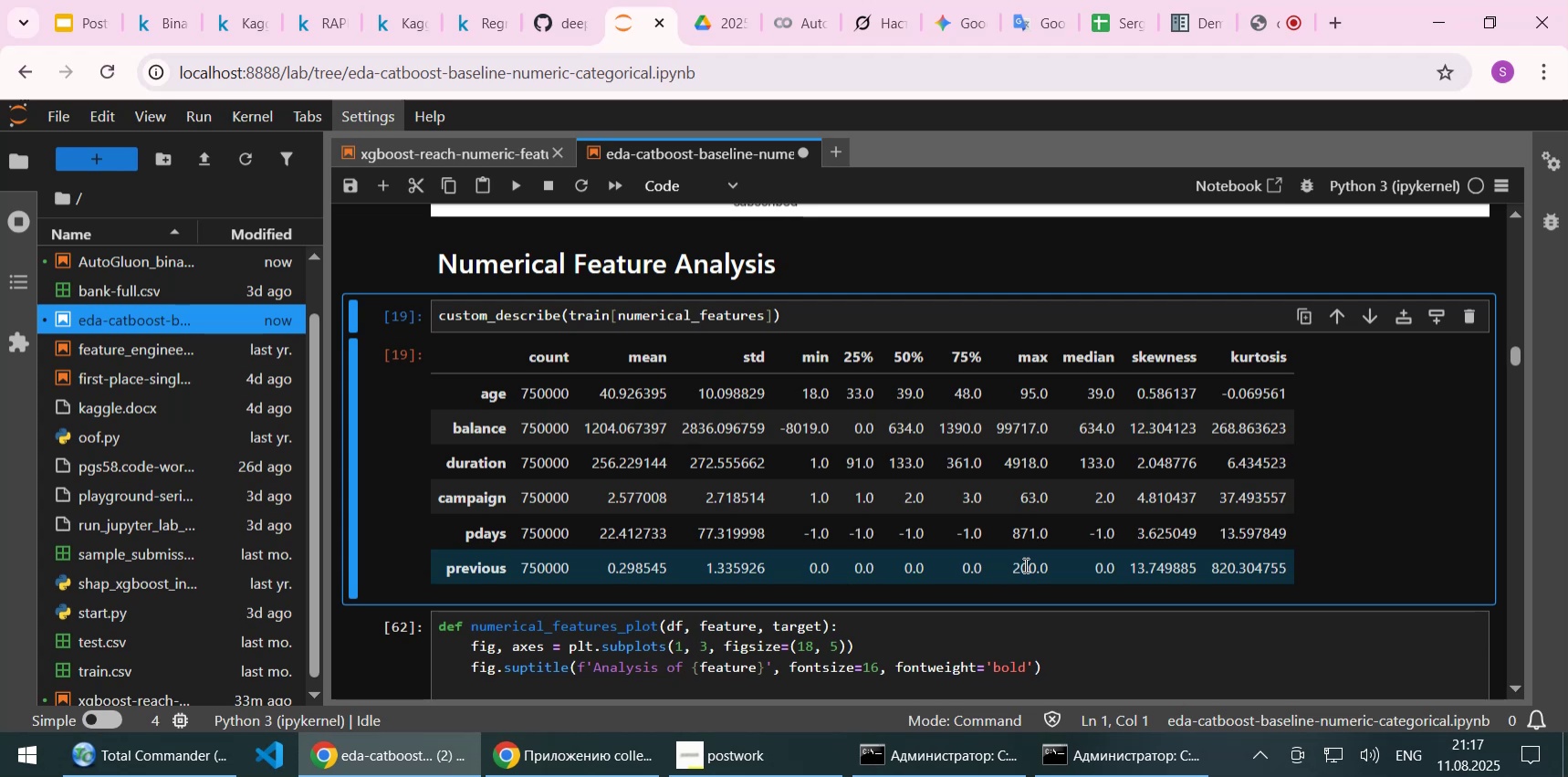 
wait(59.18)
 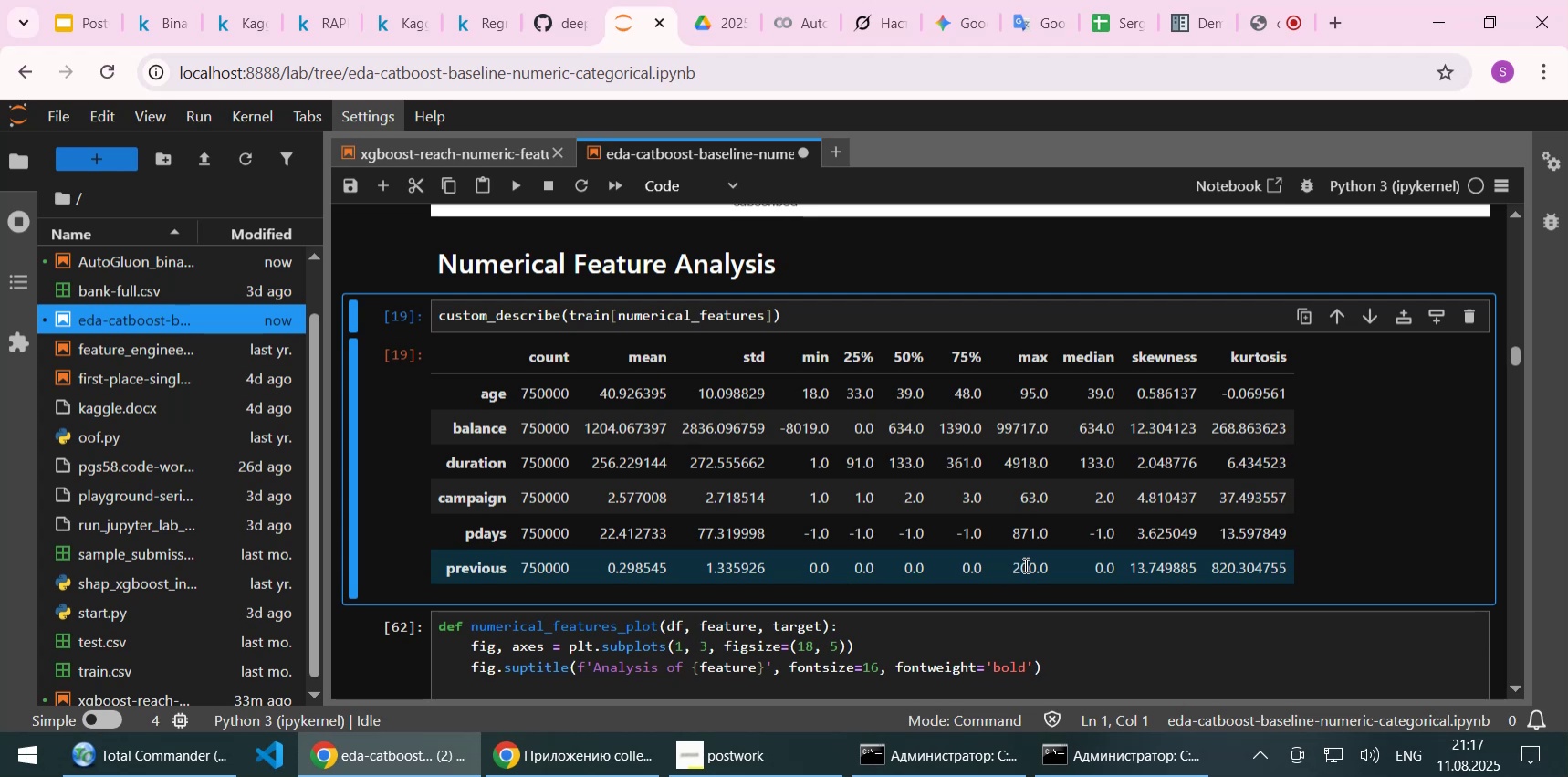 
scroll: coordinate [1024, 564], scroll_direction: down, amount: 1.0
 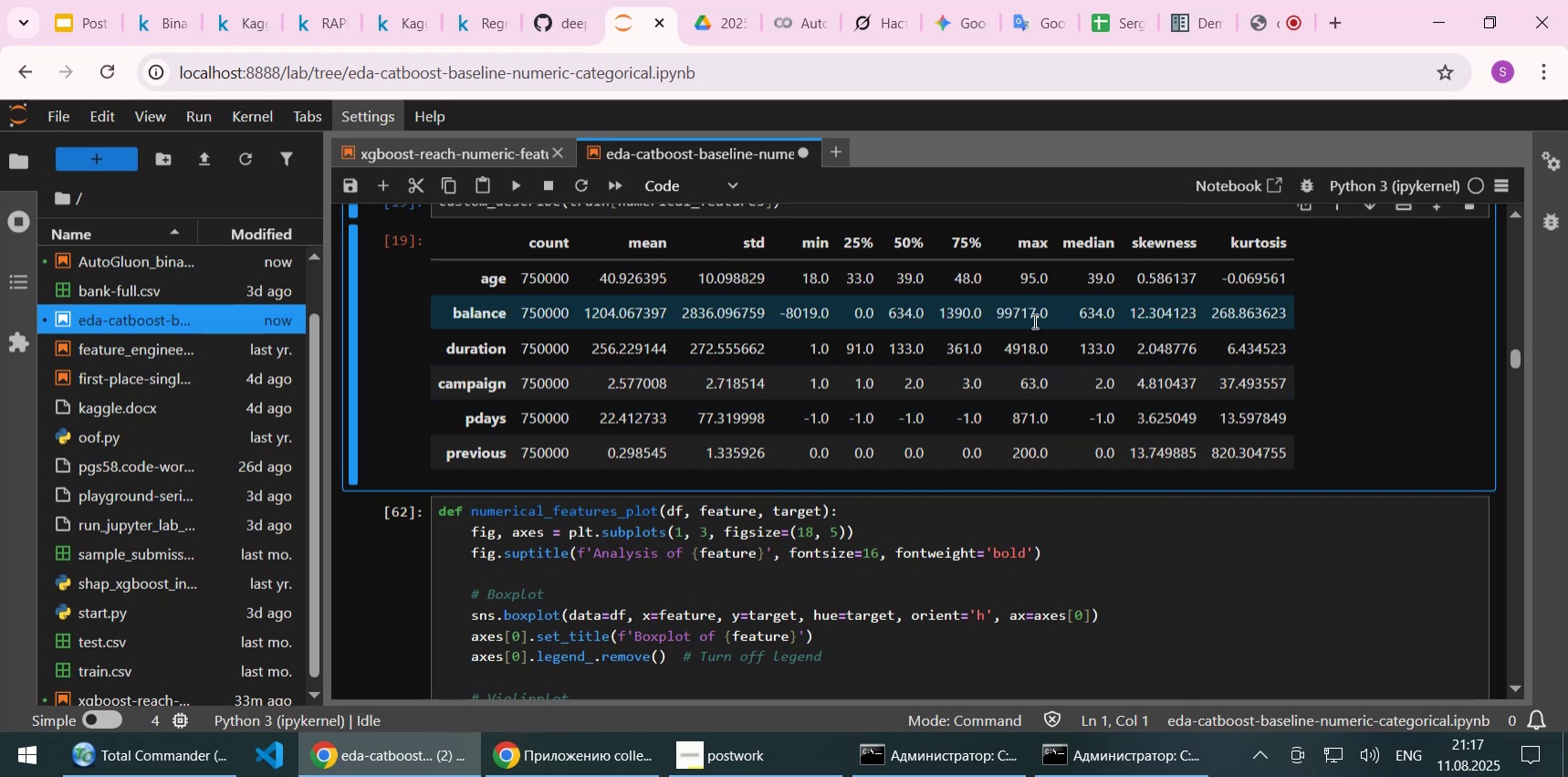 
wait(14.29)
 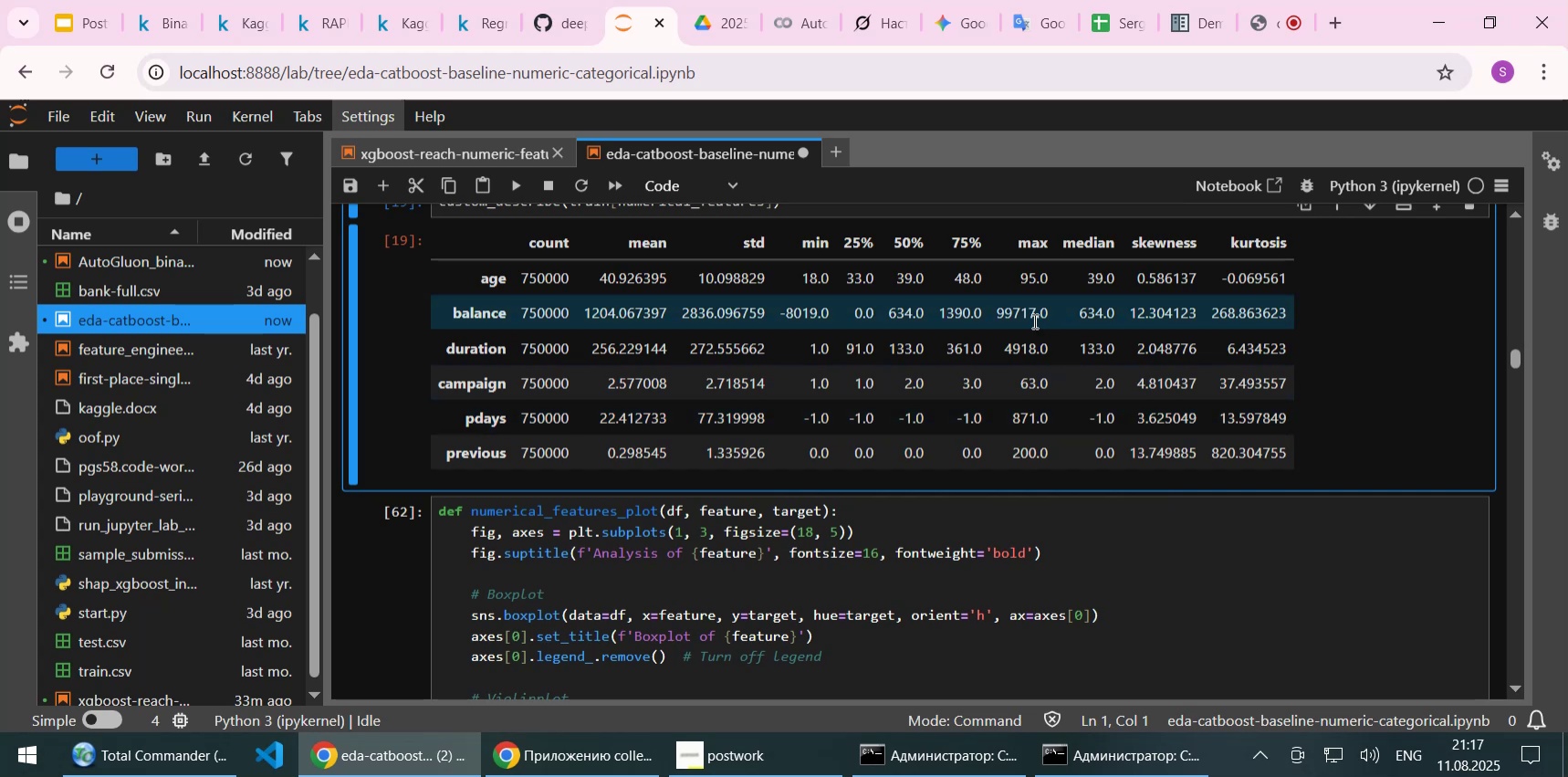 
scroll: coordinate [986, 309], scroll_direction: down, amount: 1.0
 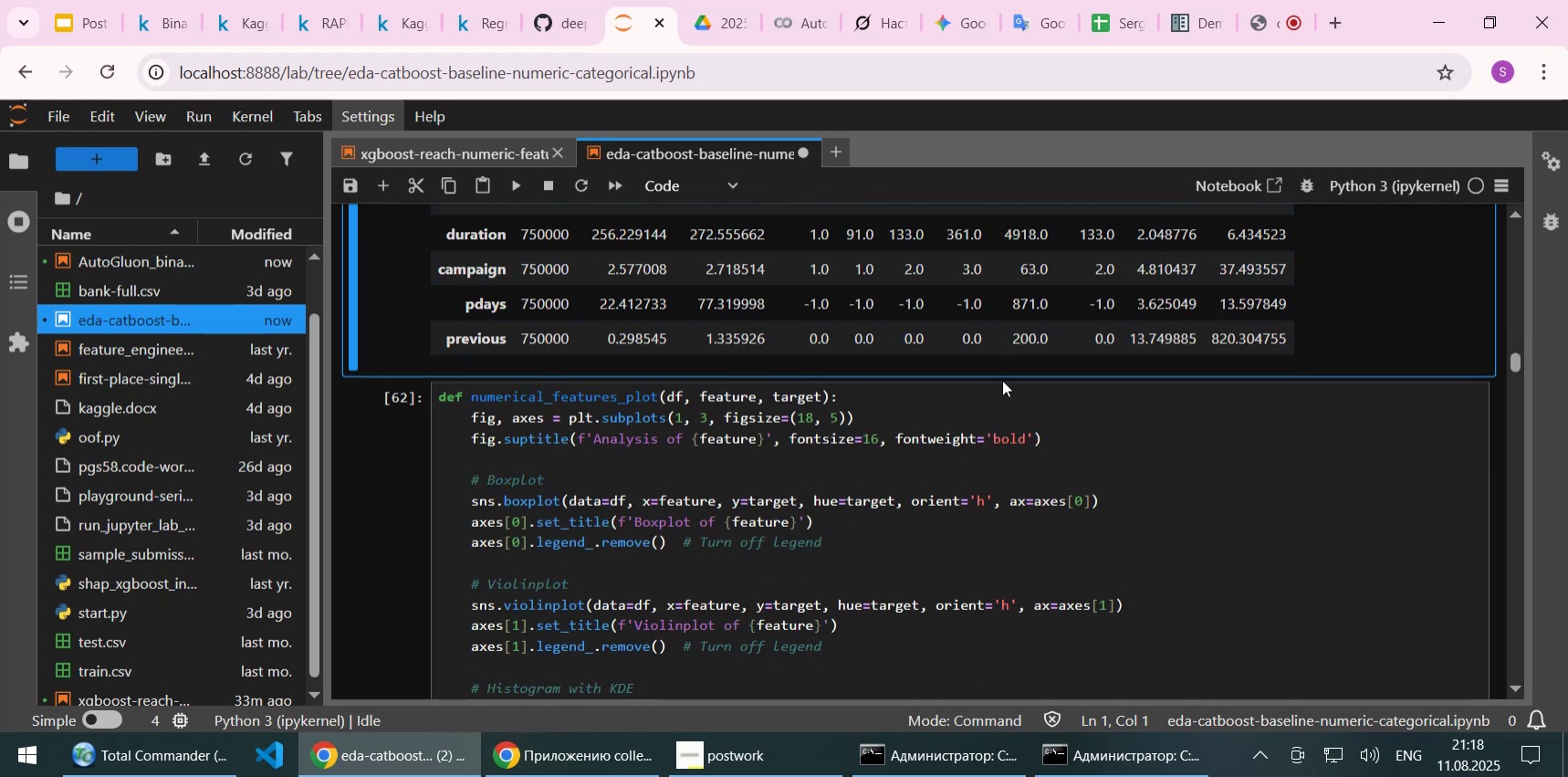 
left_click([1002, 380])
 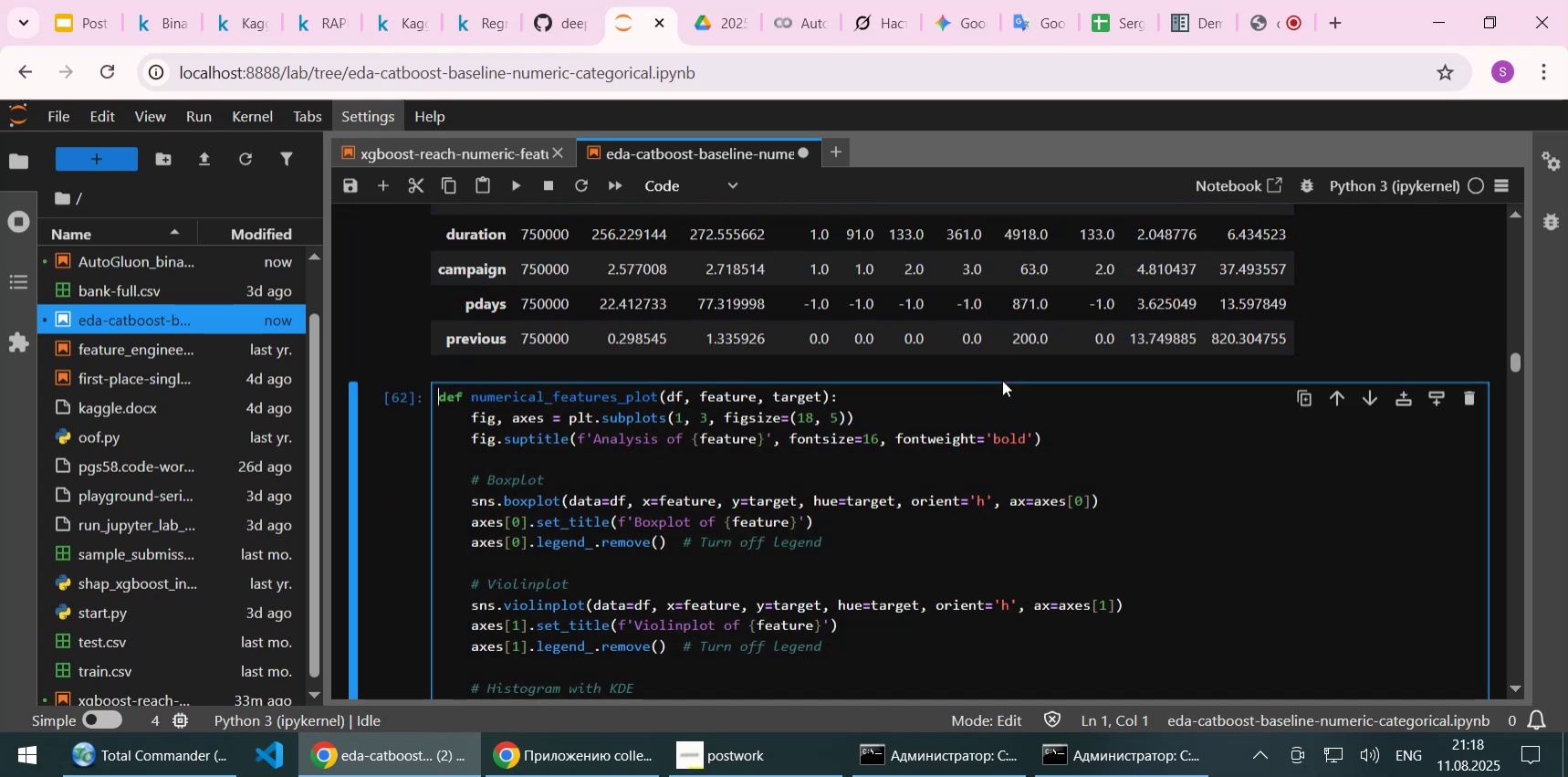 
key(Shift+Enter)
 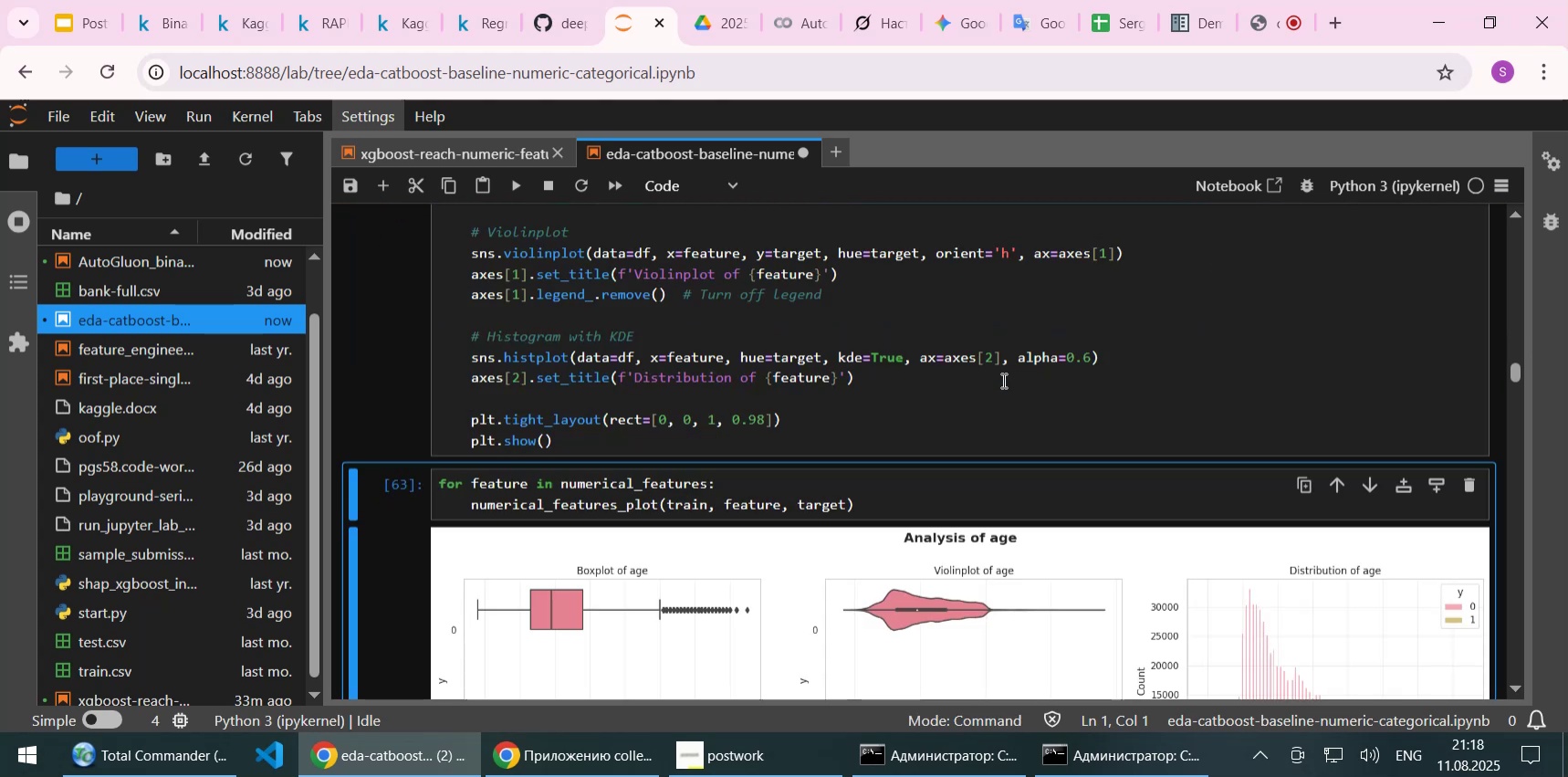 
key(Shift+Enter)
 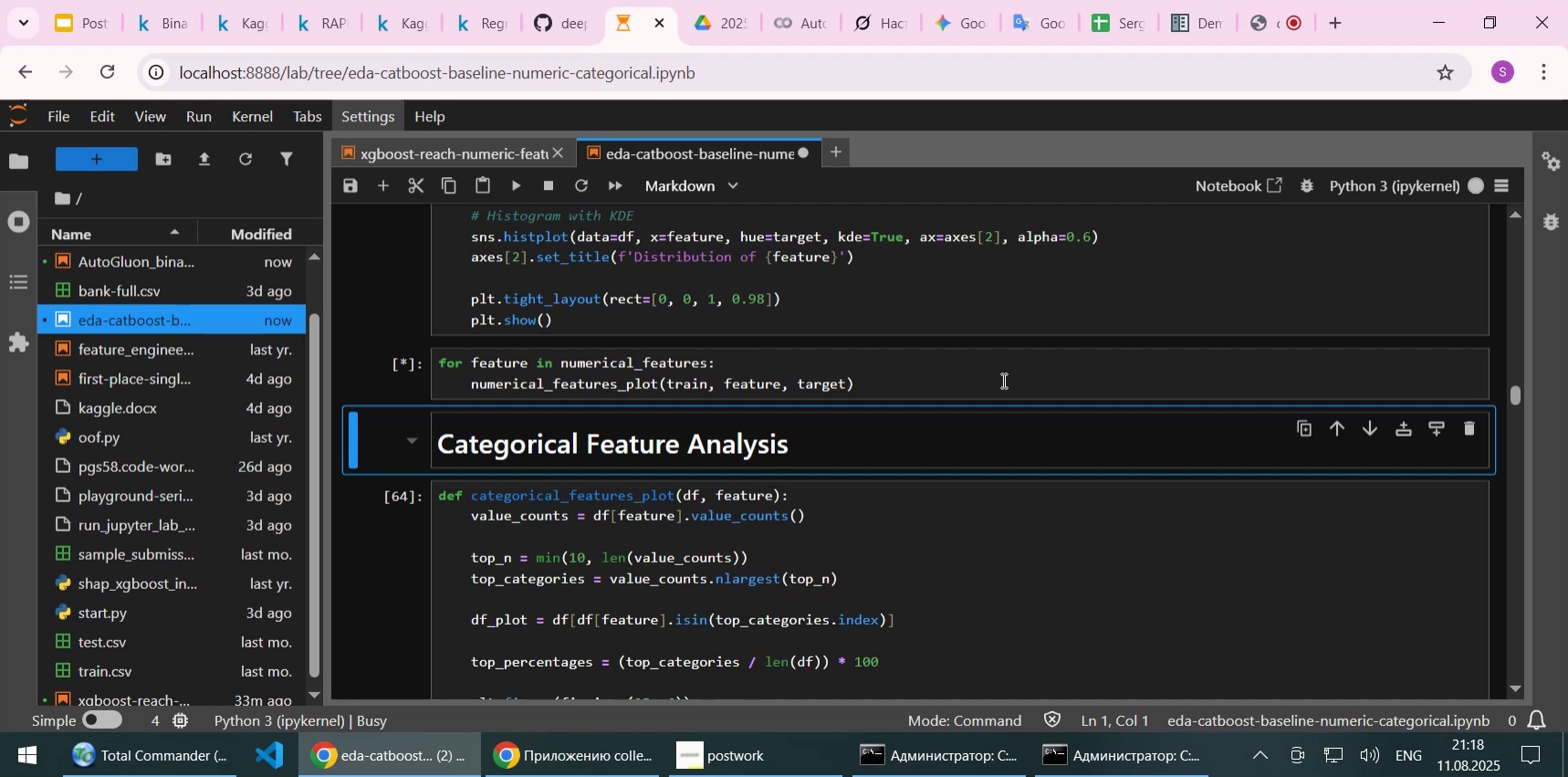 
wait(17.04)
 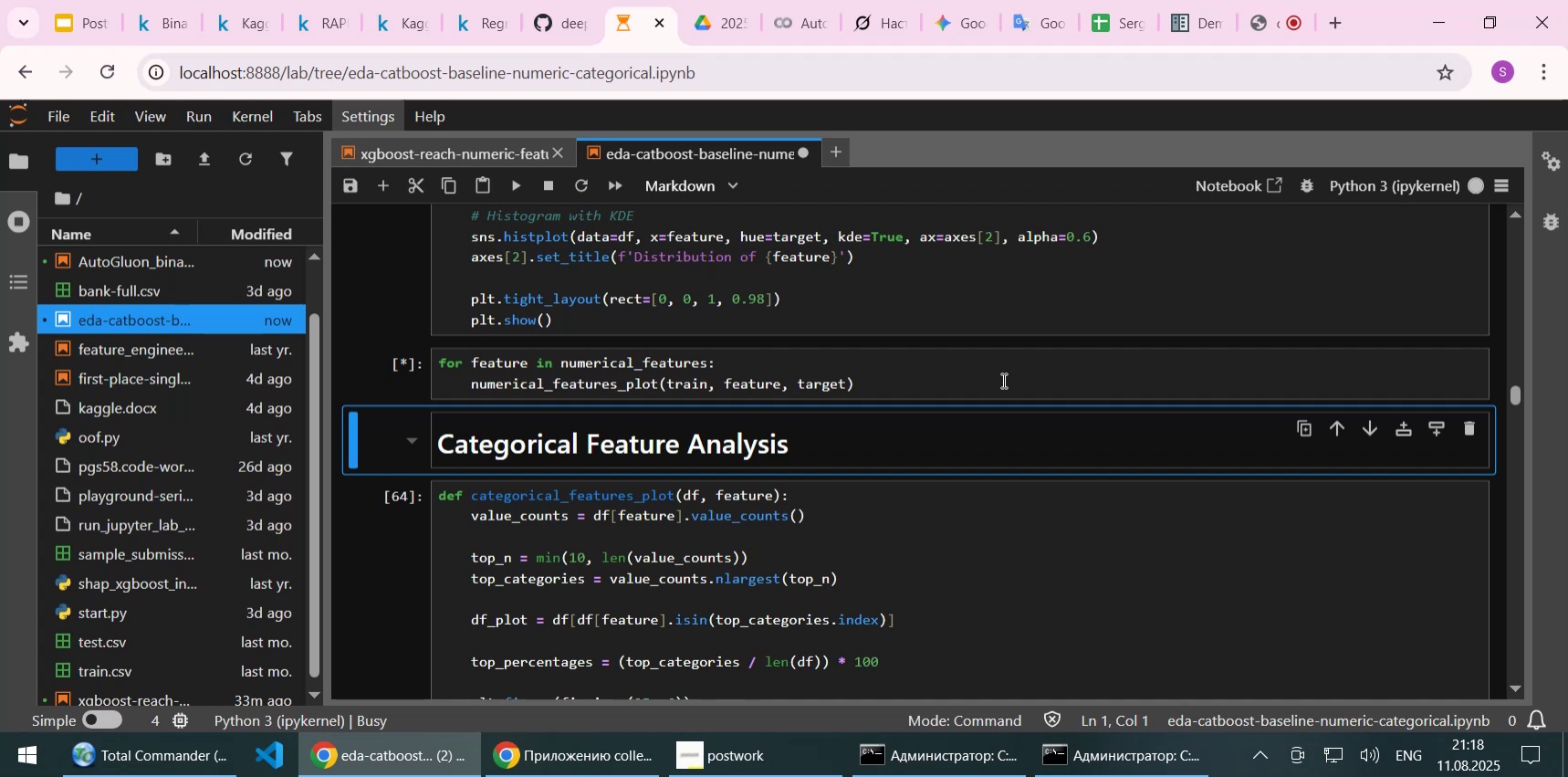 
key(Control+S)
 